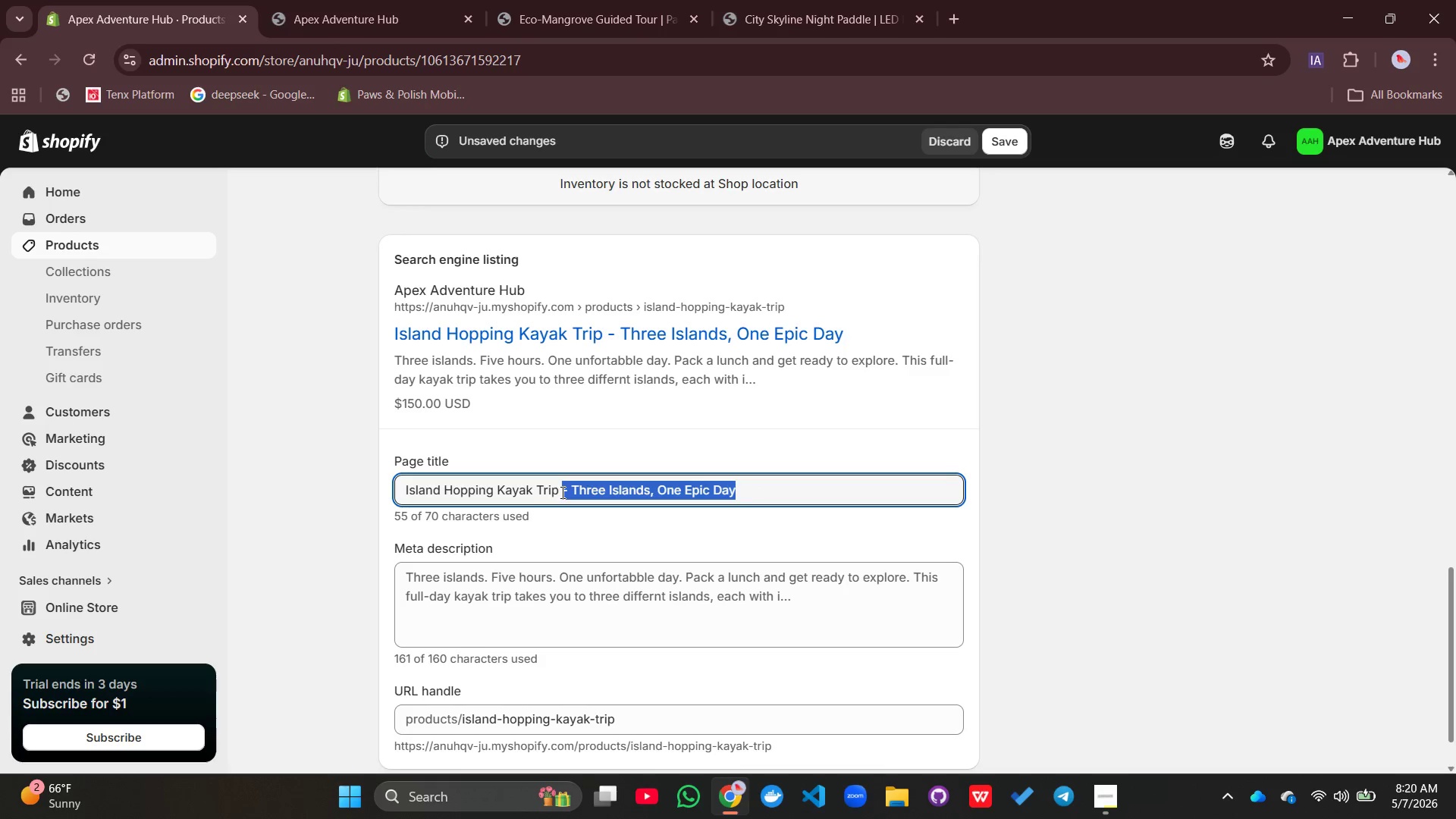 
key(Backspace)
type(})
key(Backspace)
key(Backspace)
type( | Thee Islands)
 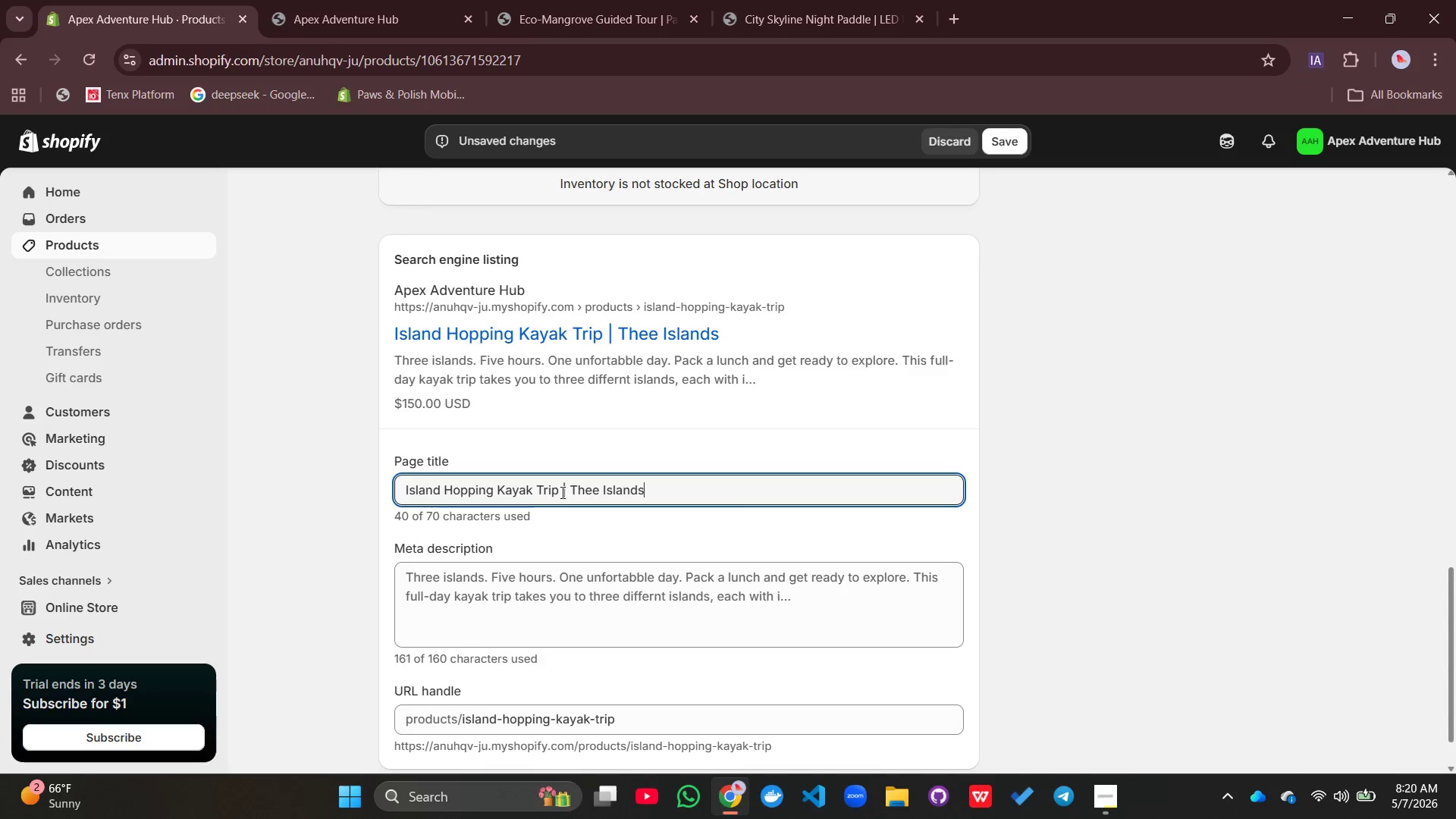 
hold_key(key=Backspace, duration=0.84)
 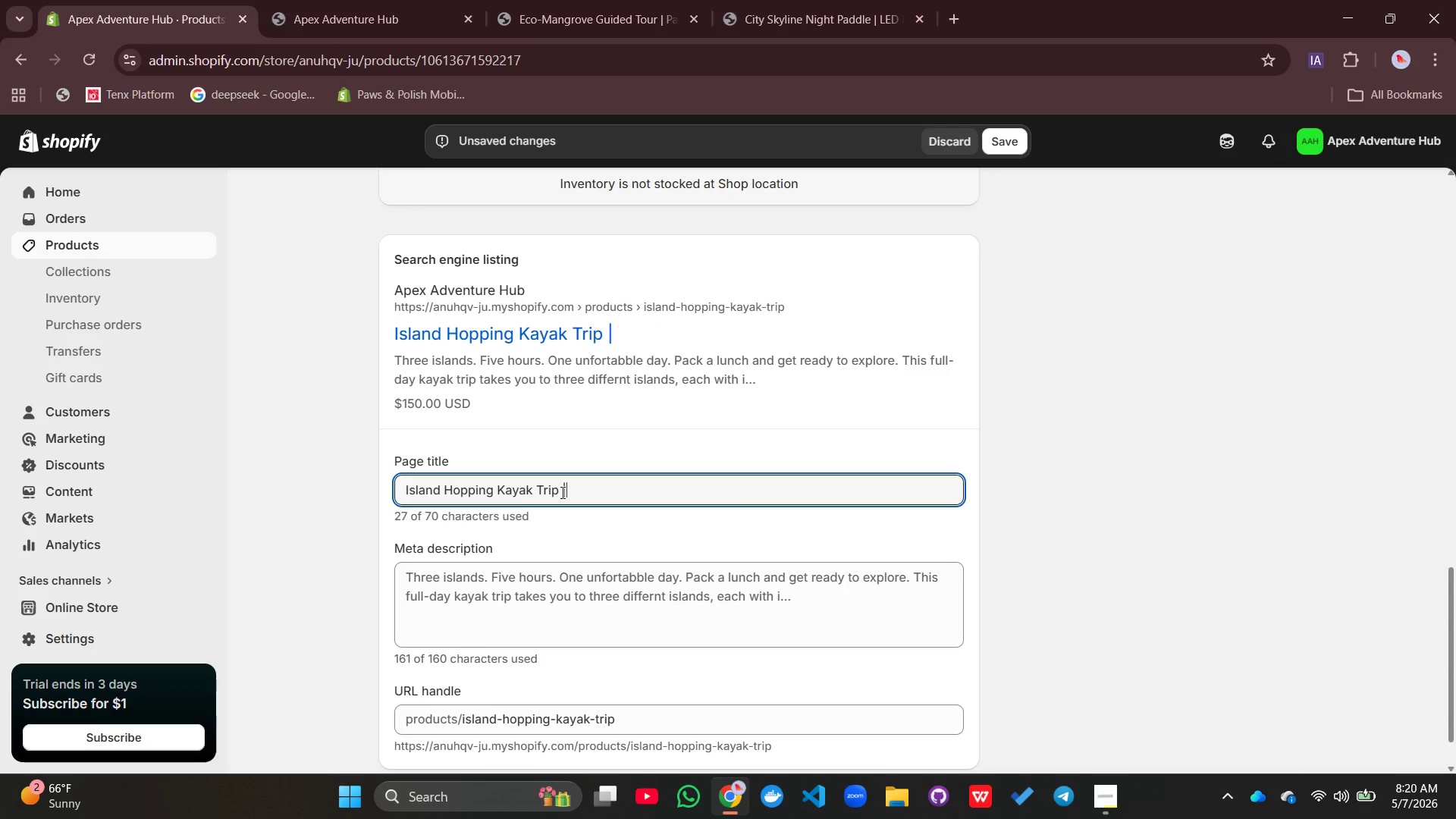 
key(Backspace)
key(Backspace)
type(})
key(Backspace)
type(| 3 Islands, 5 hours)
 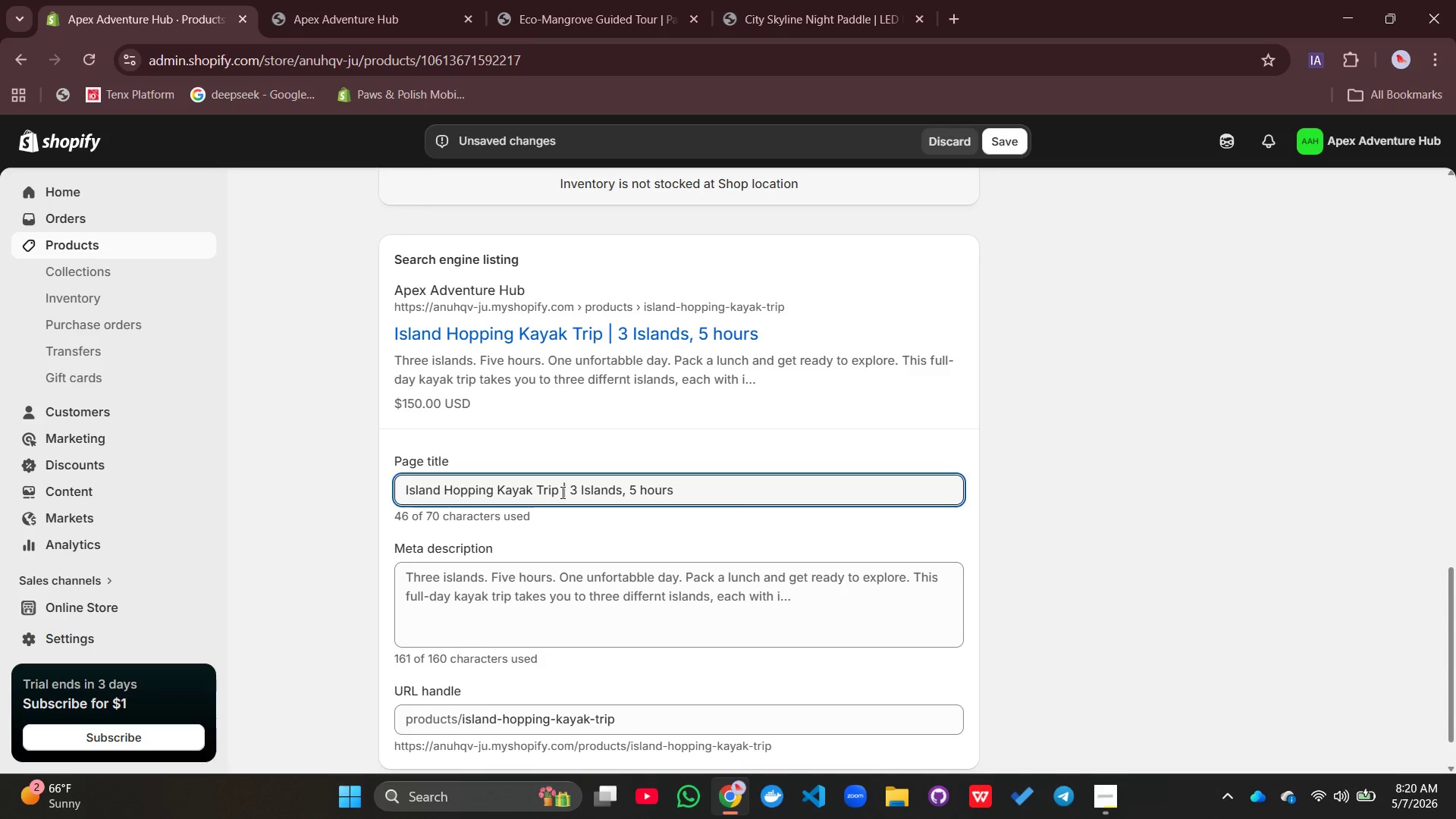 
left_click([544, 582])
 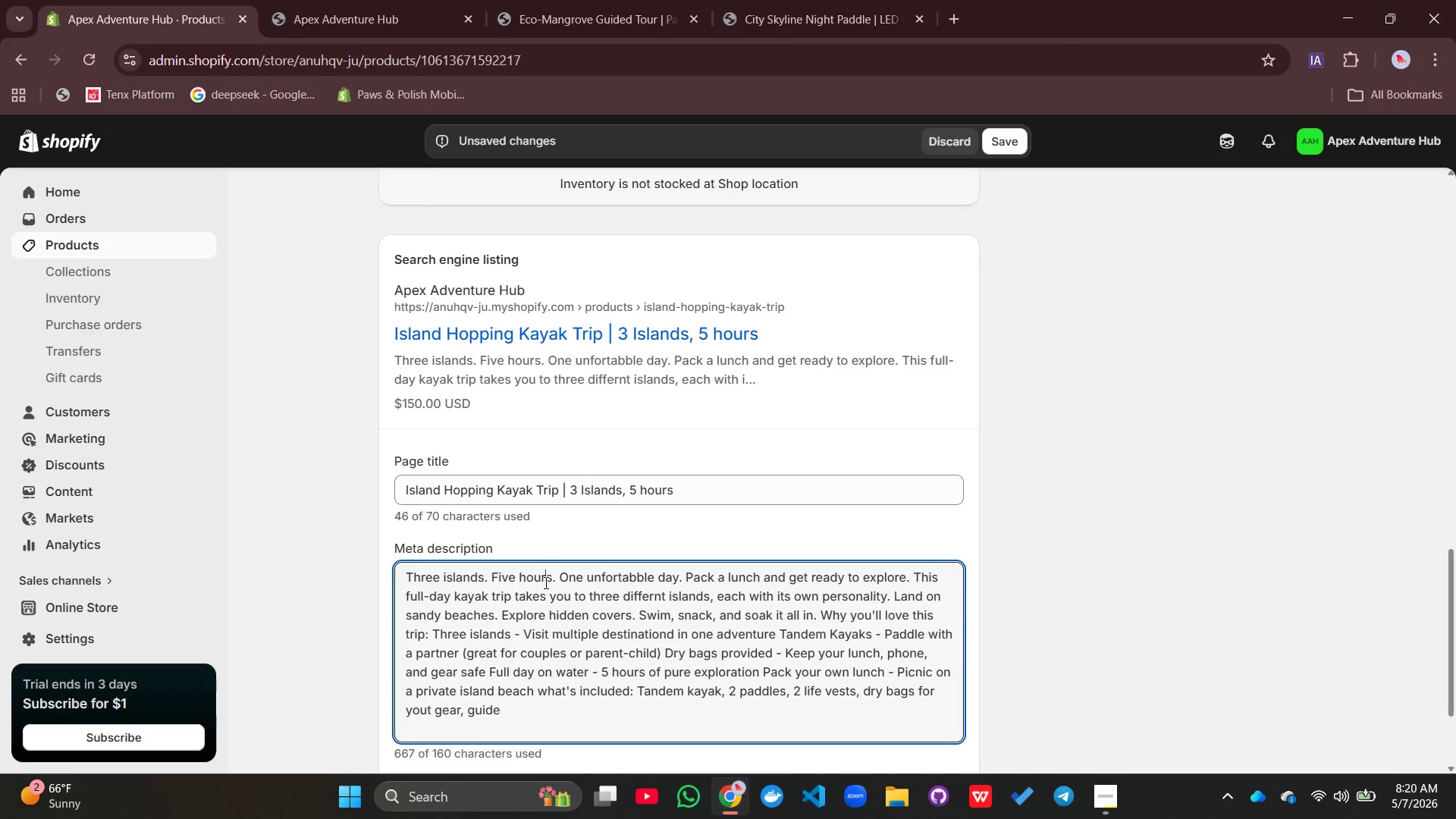 
key(Control+A)
 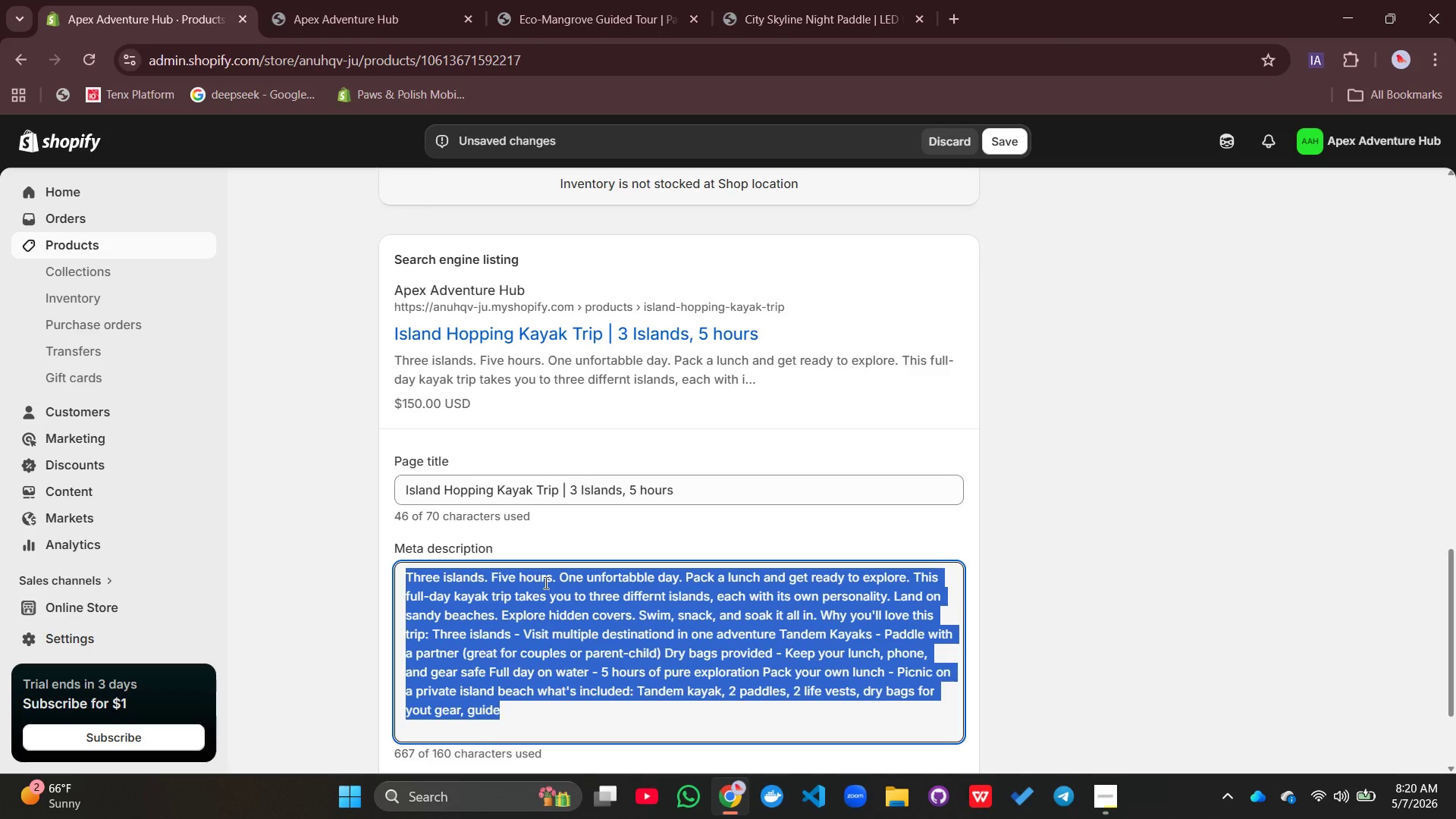 
type(Visit threee)
key(Backspace)
type( islands in one day ! Tndem kayaks, dry n)
key(Backspace)
type(bags, and )
 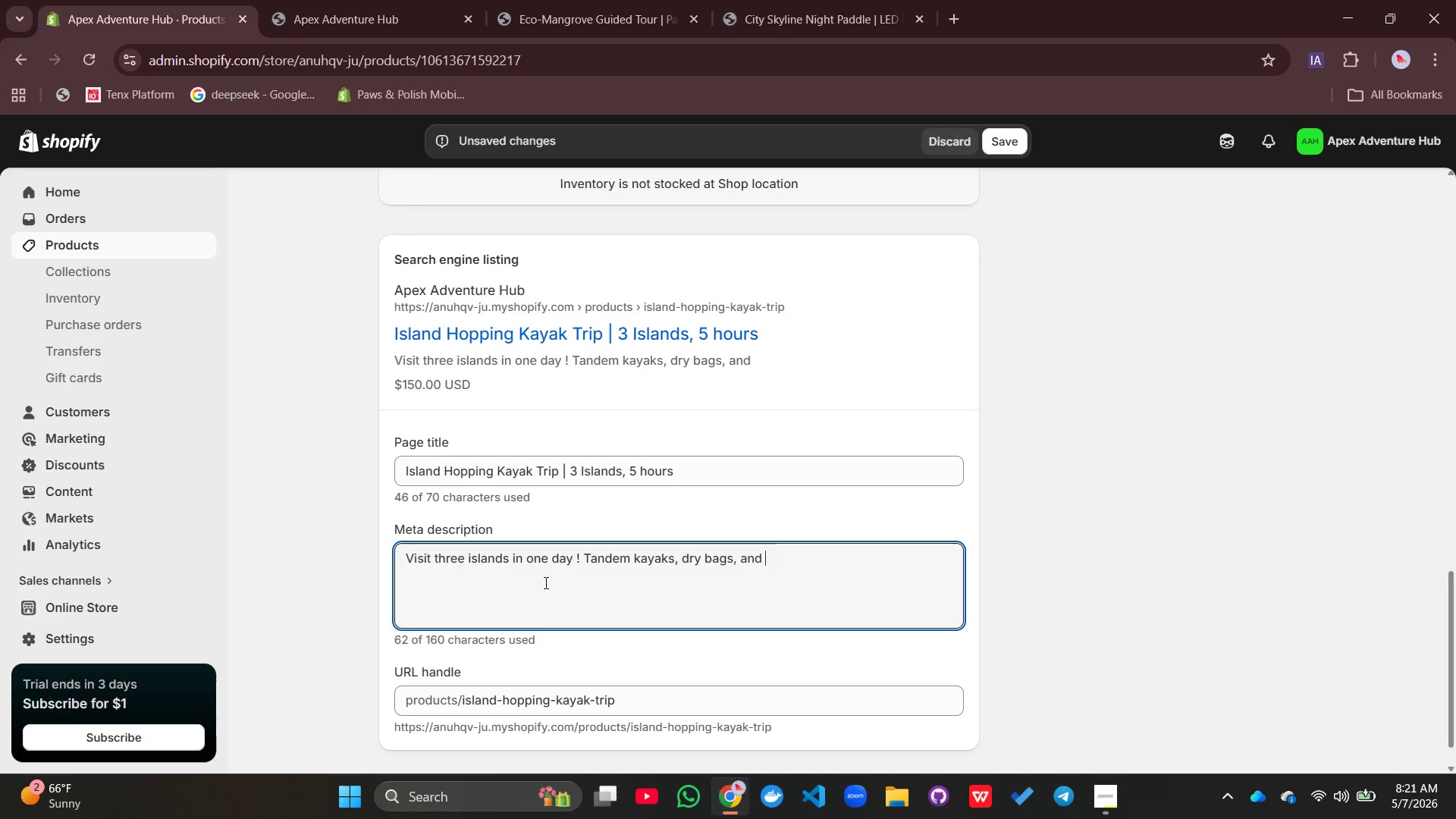 
type(full-day adventure. Pc)
key(Backspace)
type(ack s )
key(Backspace)
key(Backspace)
type(a lunch and explore paradise. Booj)
key(Backspace)
type(k your island escape !)
 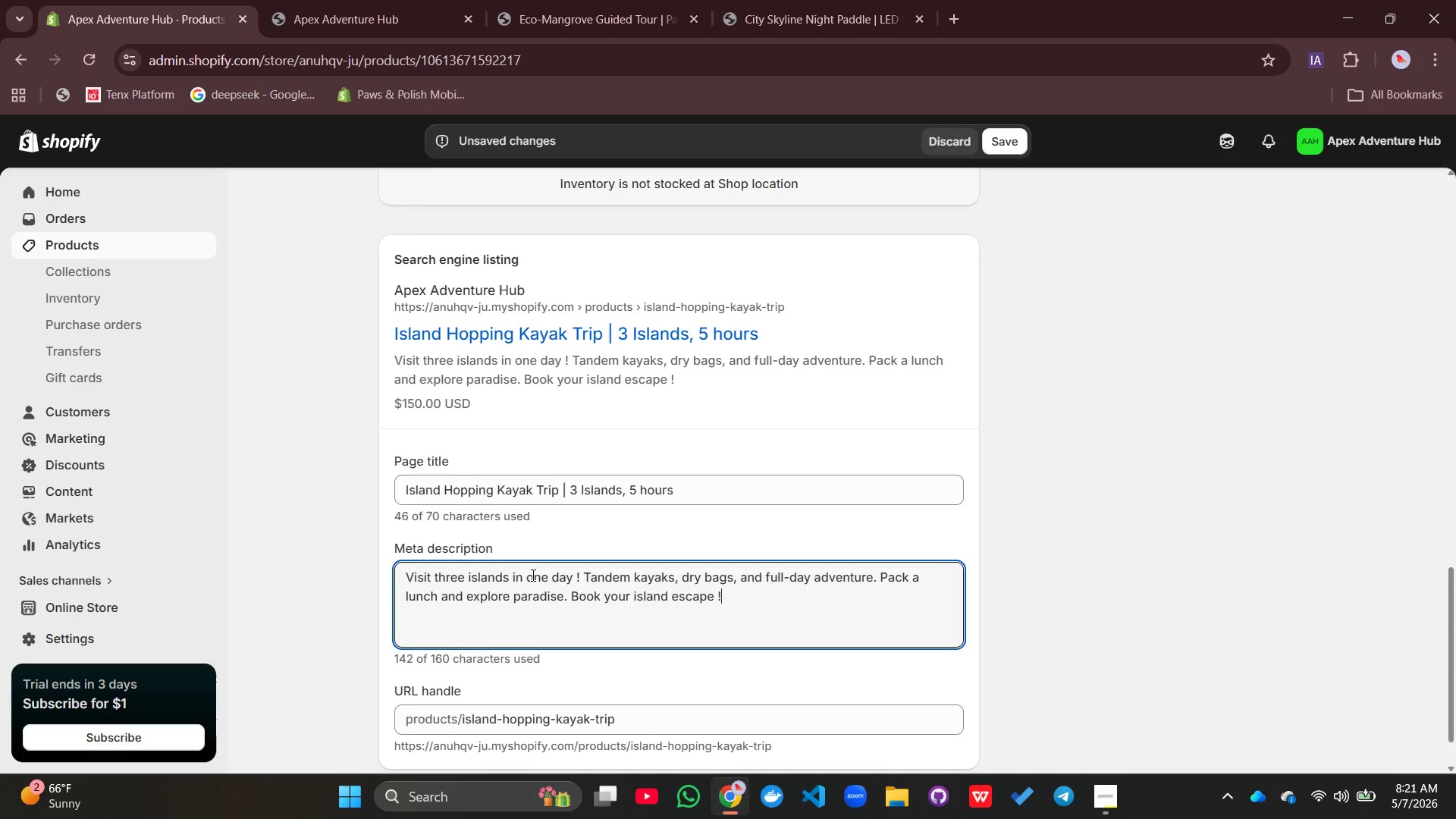 
wait(5.16)
 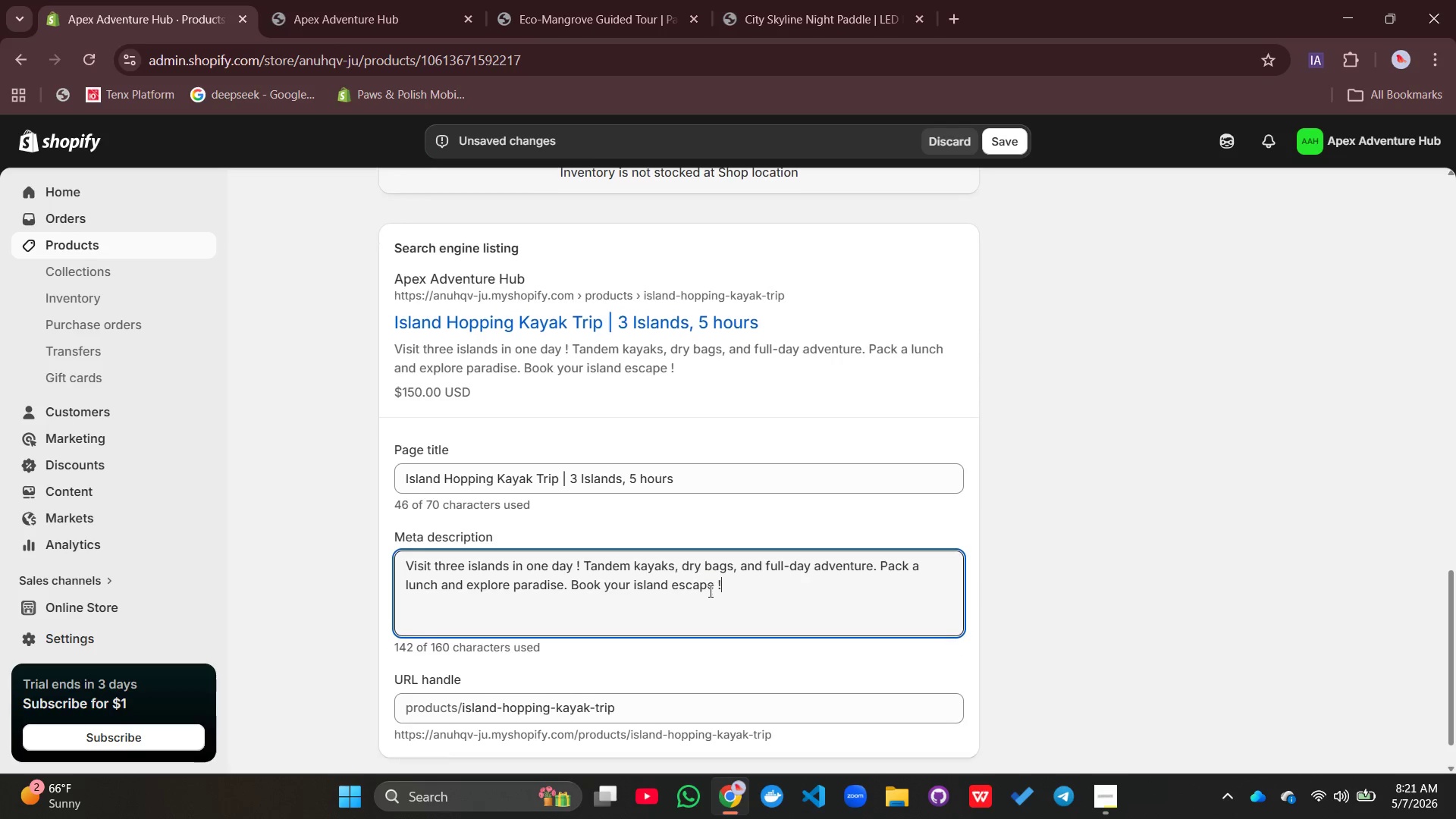 
left_click([1047, 578])
 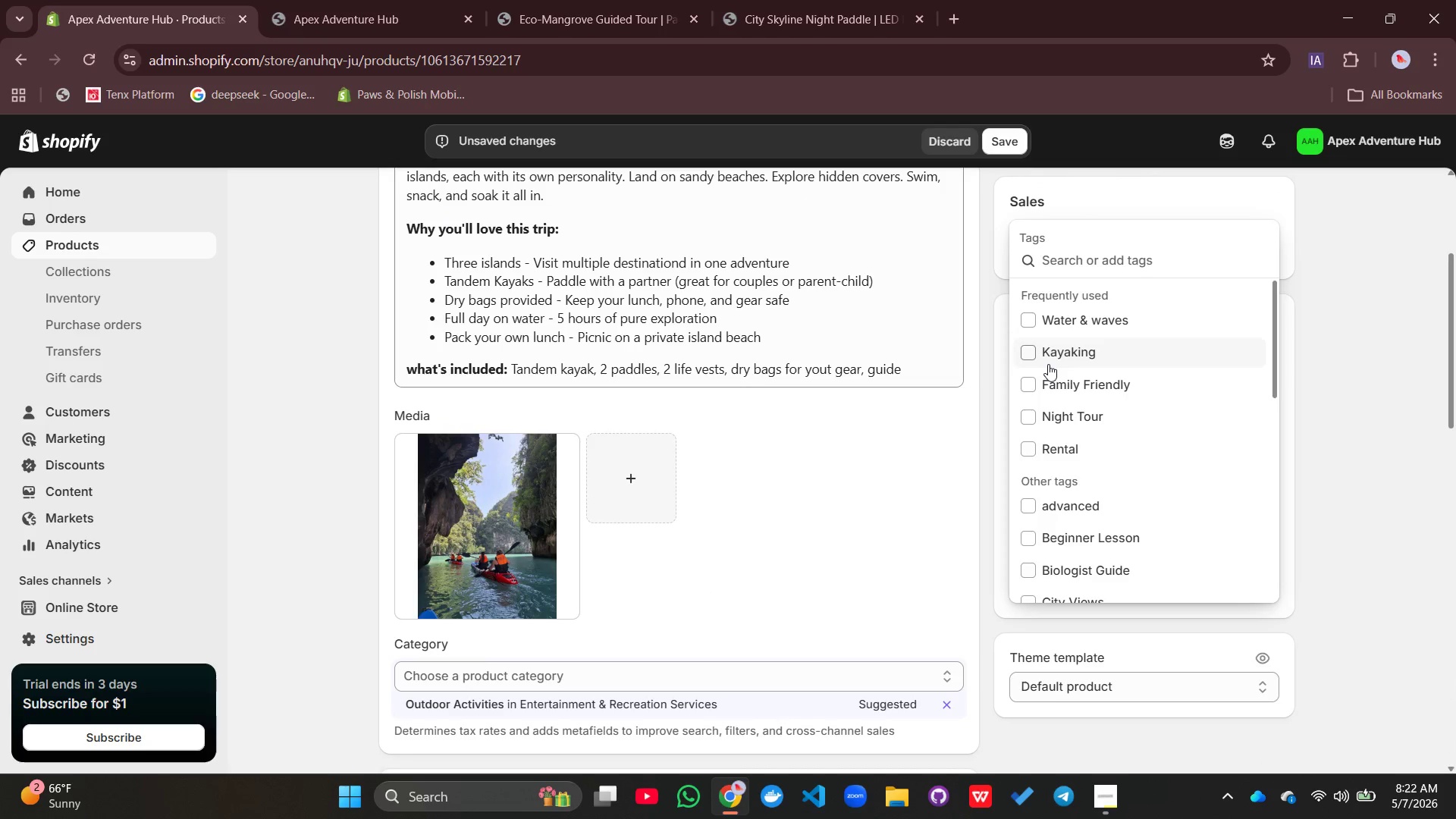 
left_click([1031, 325])
 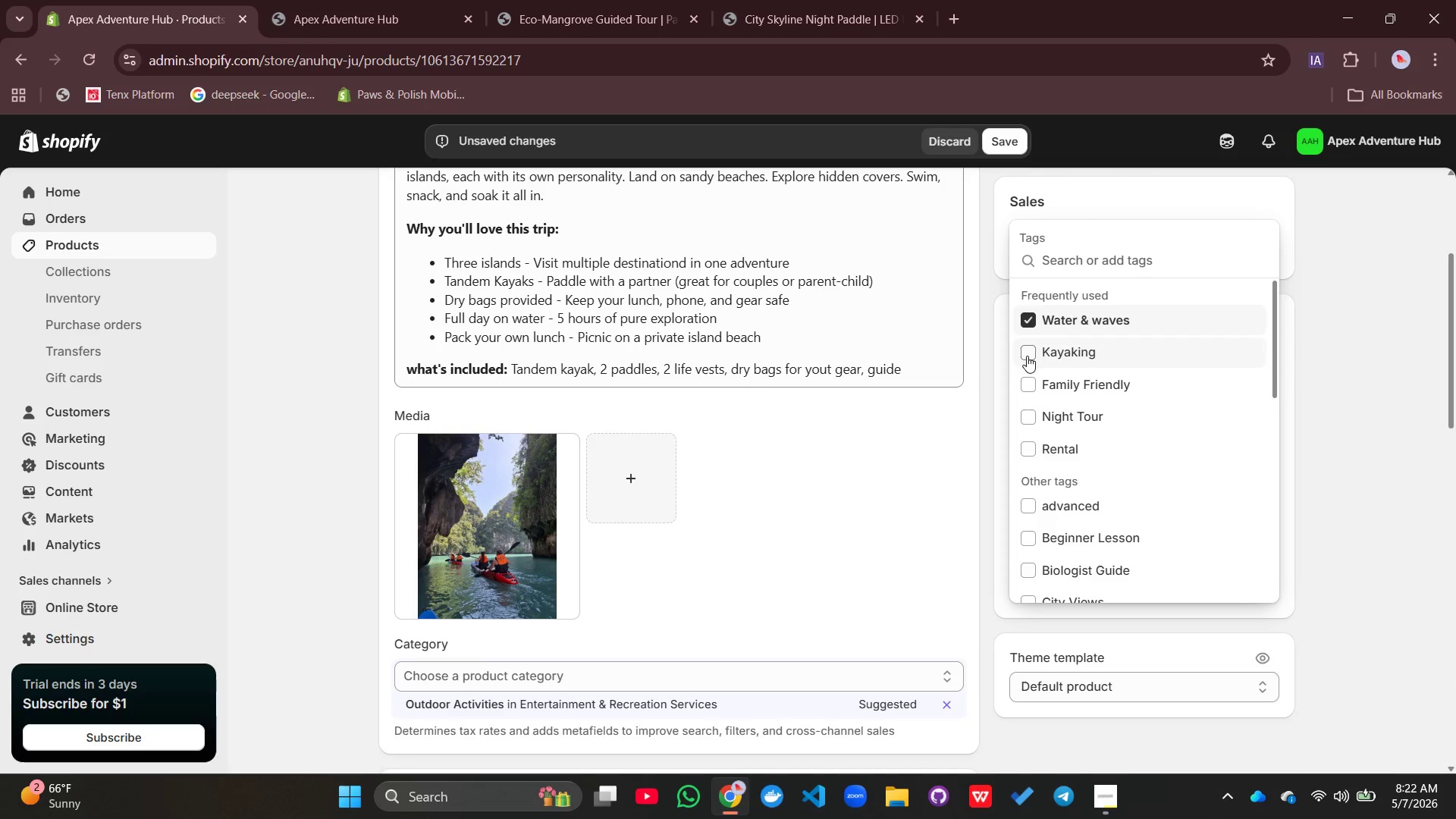 
left_click([1027, 356])
 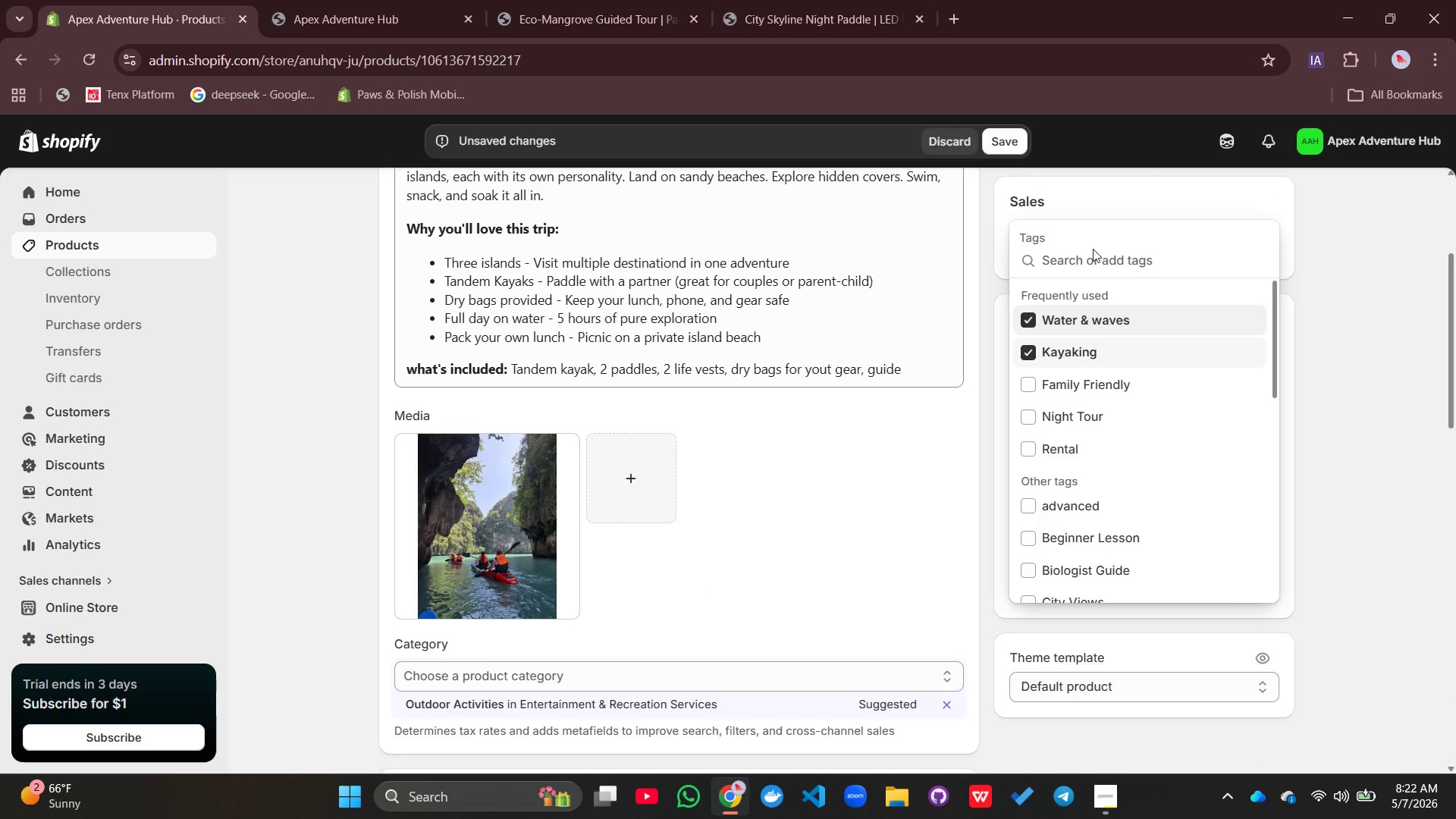 
left_click([1088, 258])
 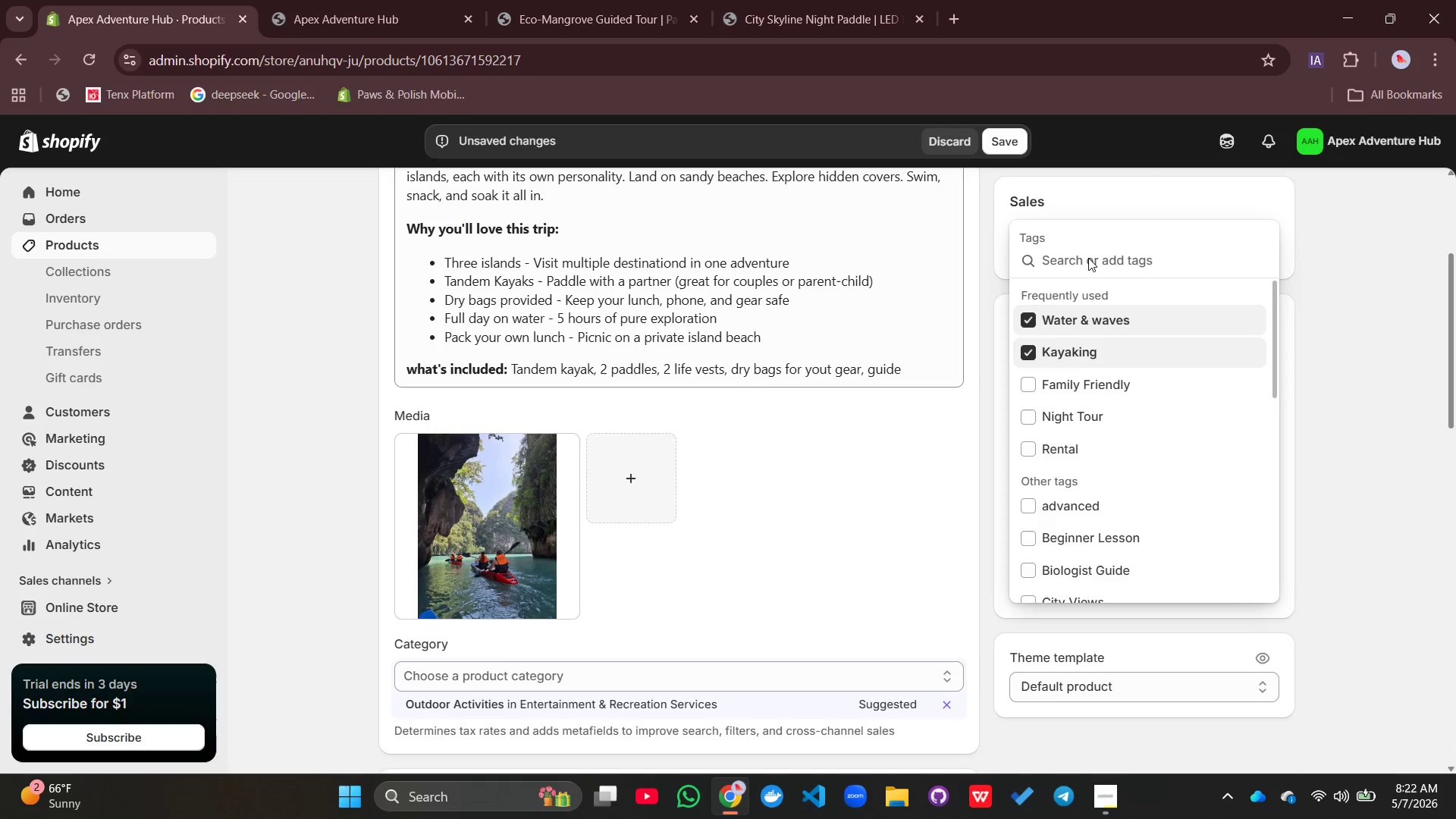 
type(Island)
 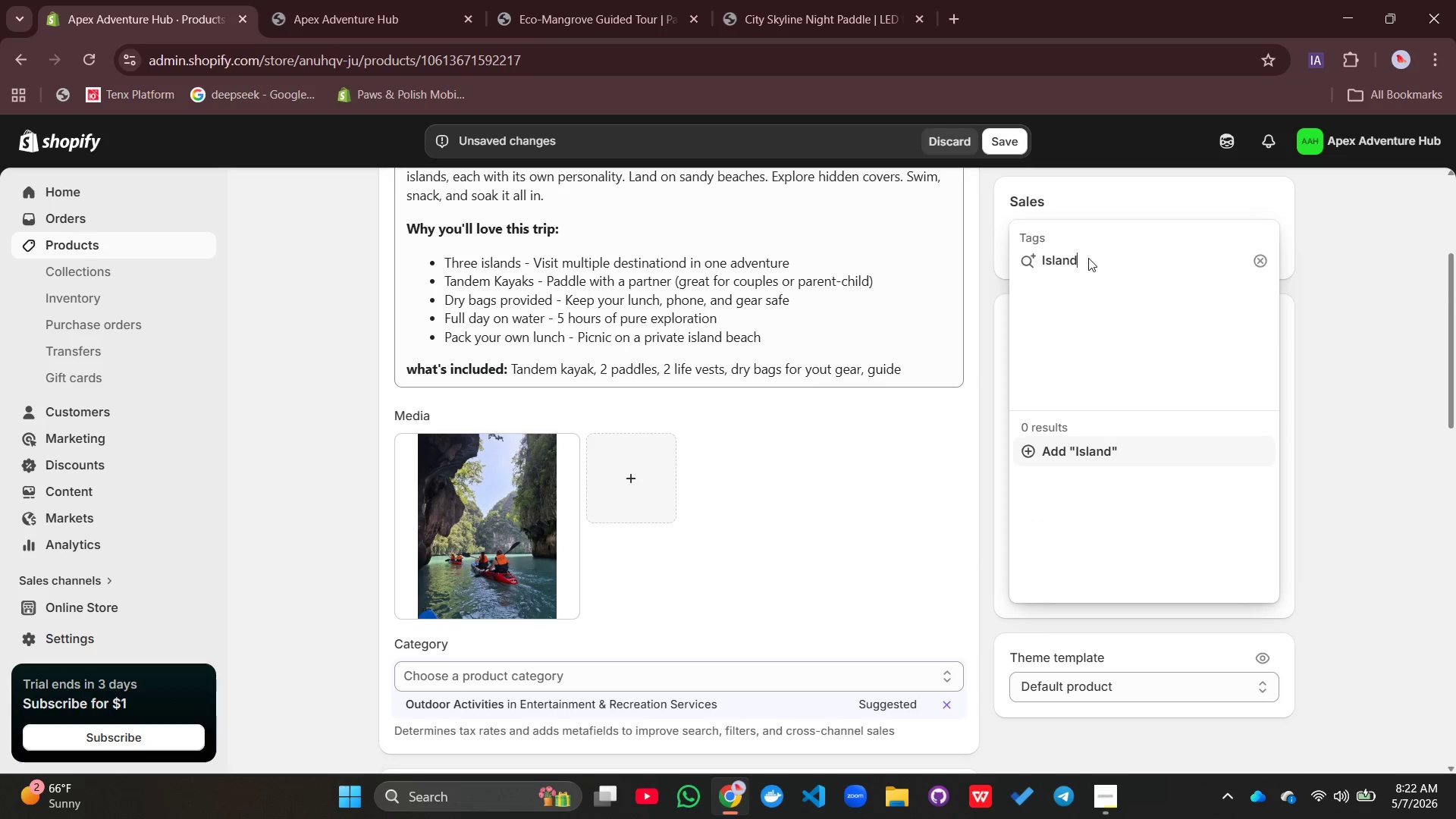 
hold_key(key=Space, duration=0.5)
 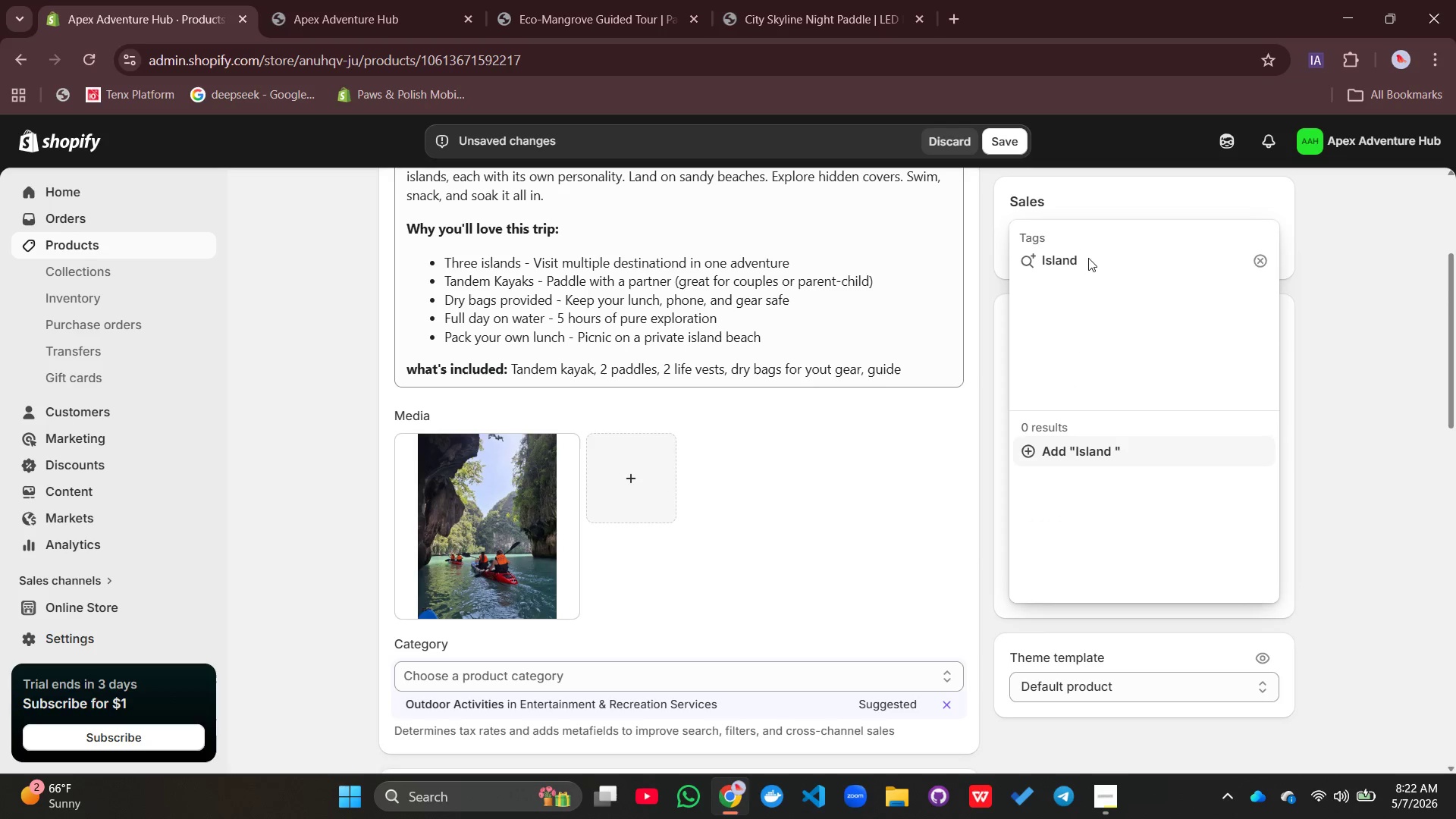 
type(hopping )
key(Backspace)
type(,)
 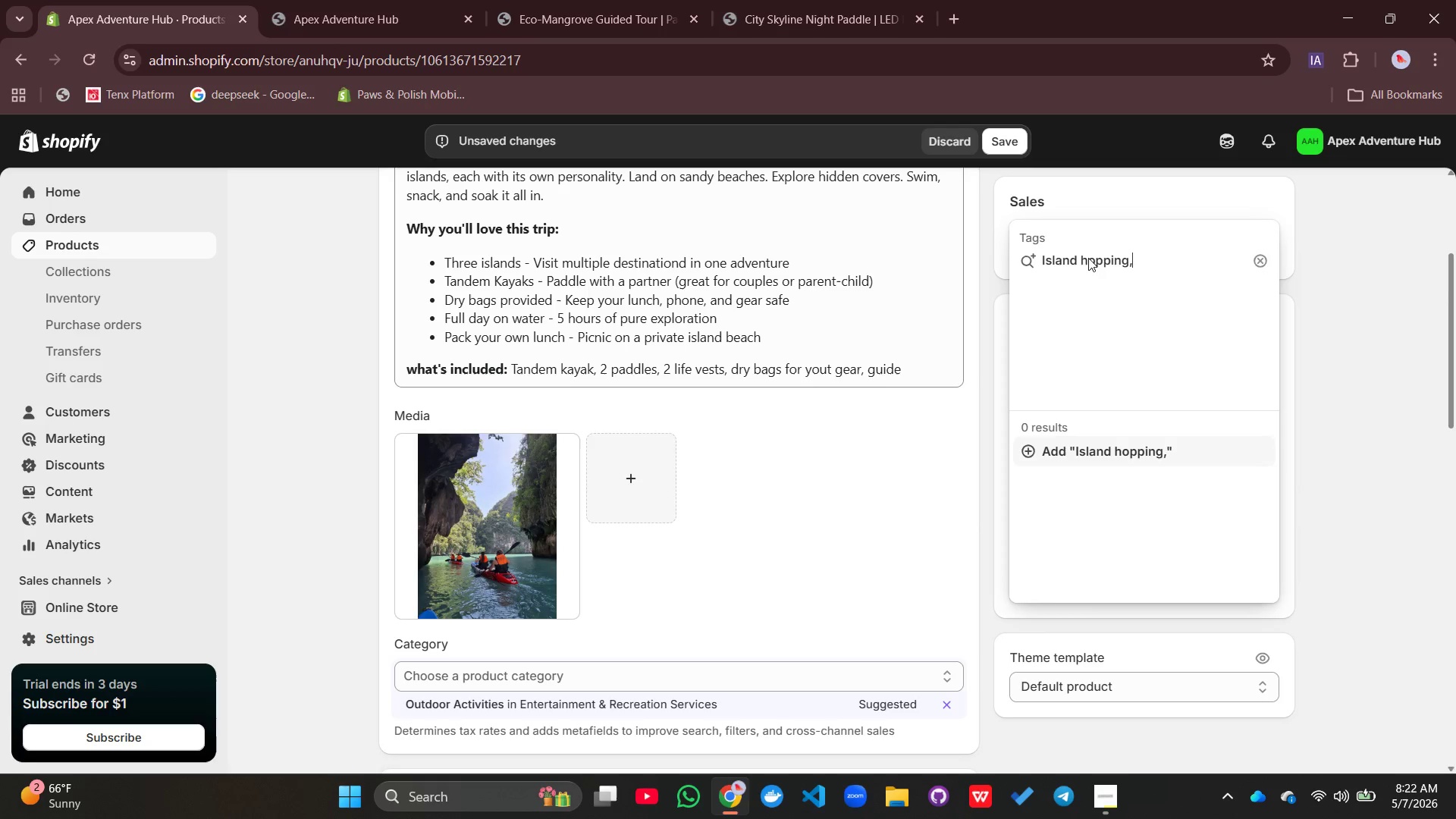 
key(Space)
 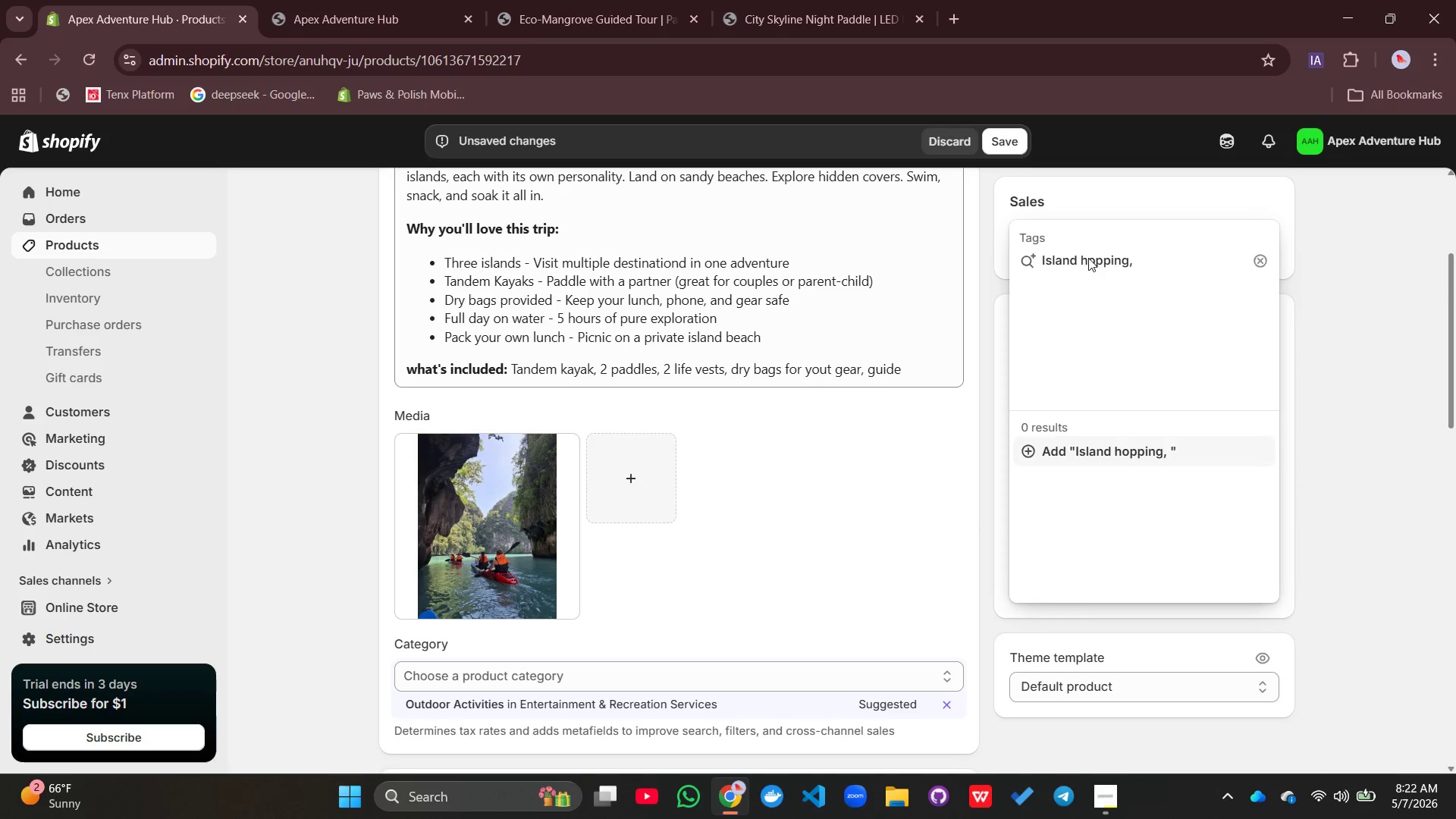 
left_click([1088, 258])
 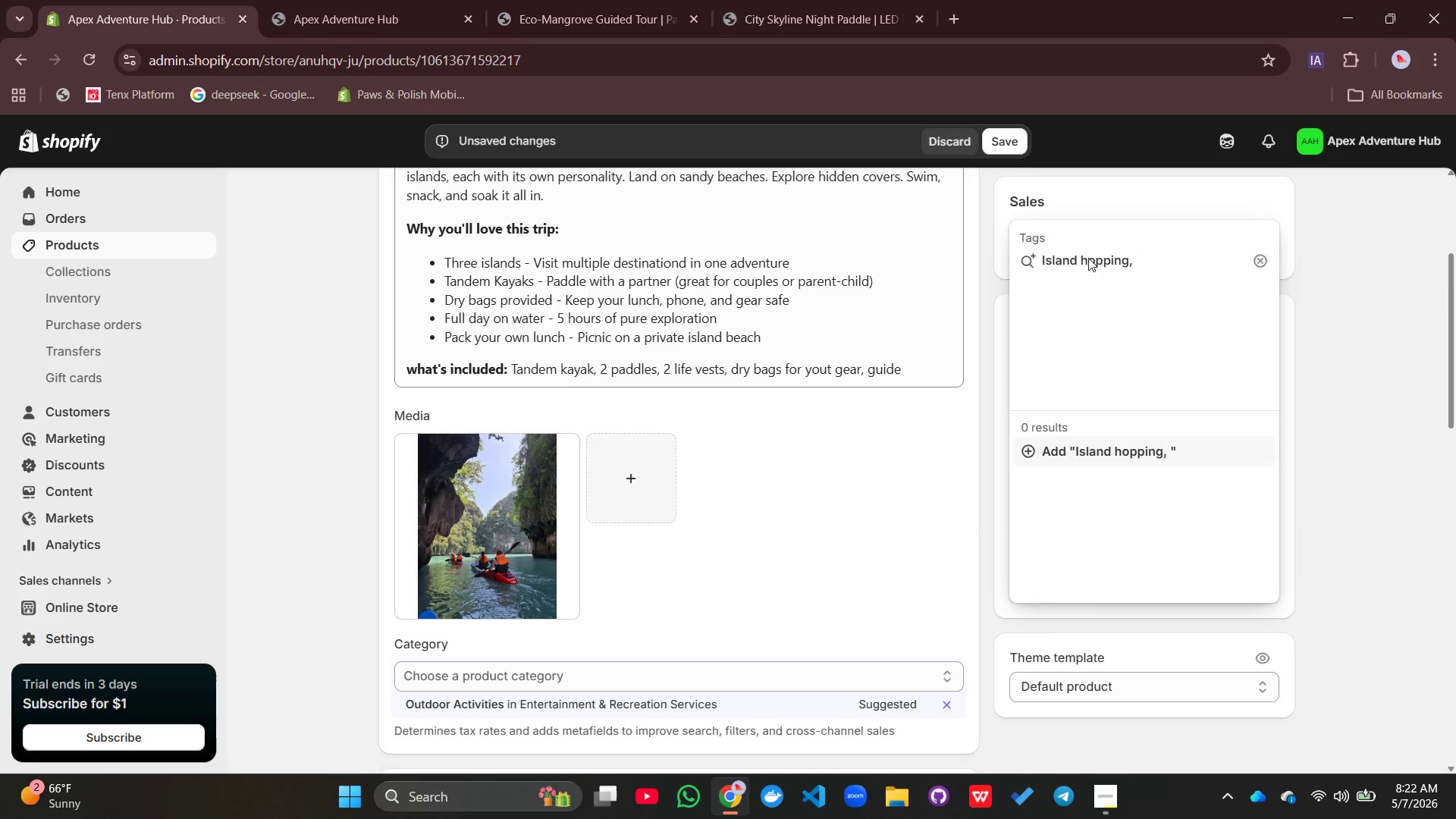 
key(Backspace)
 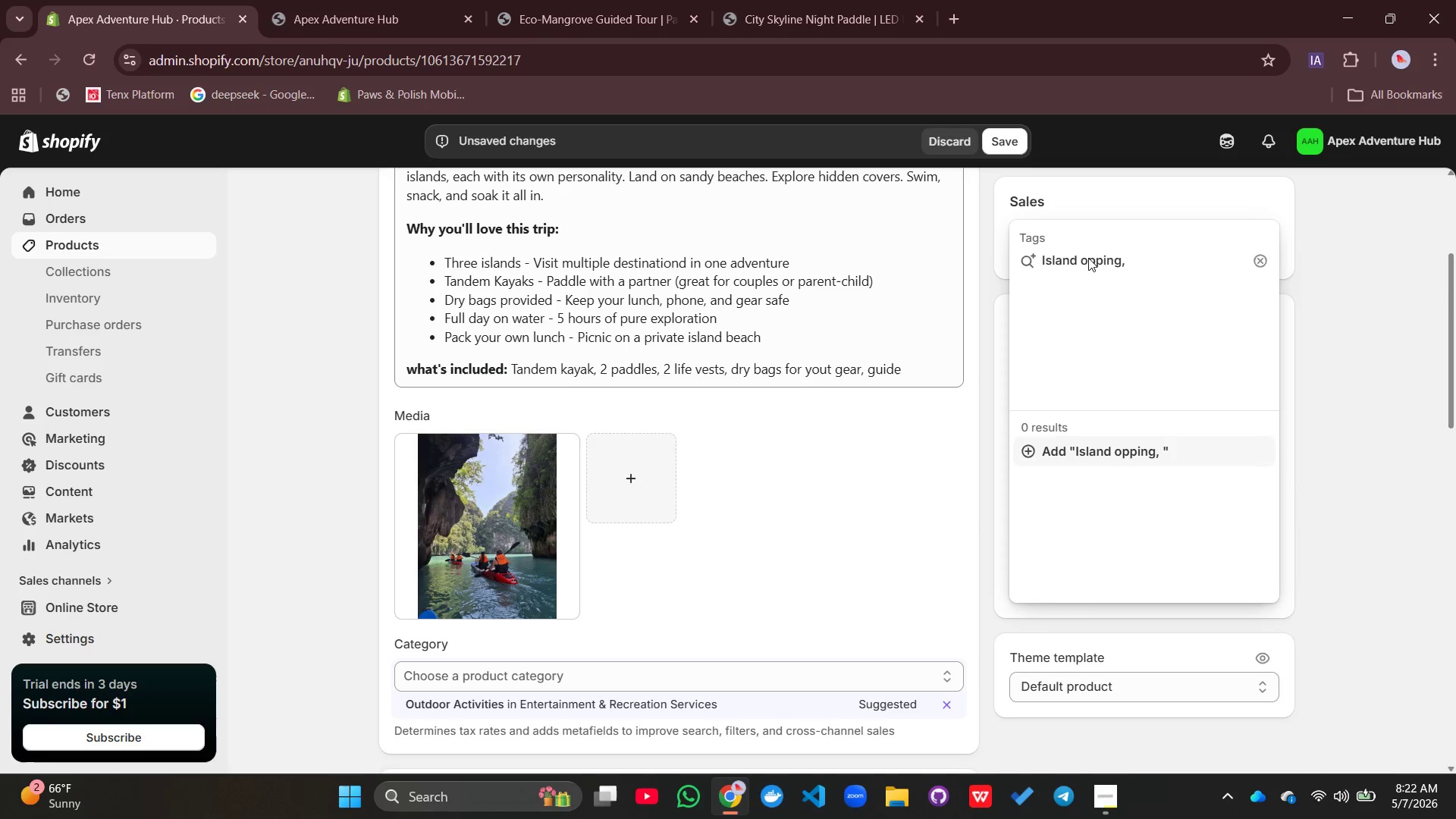 
key(Shift+H)
 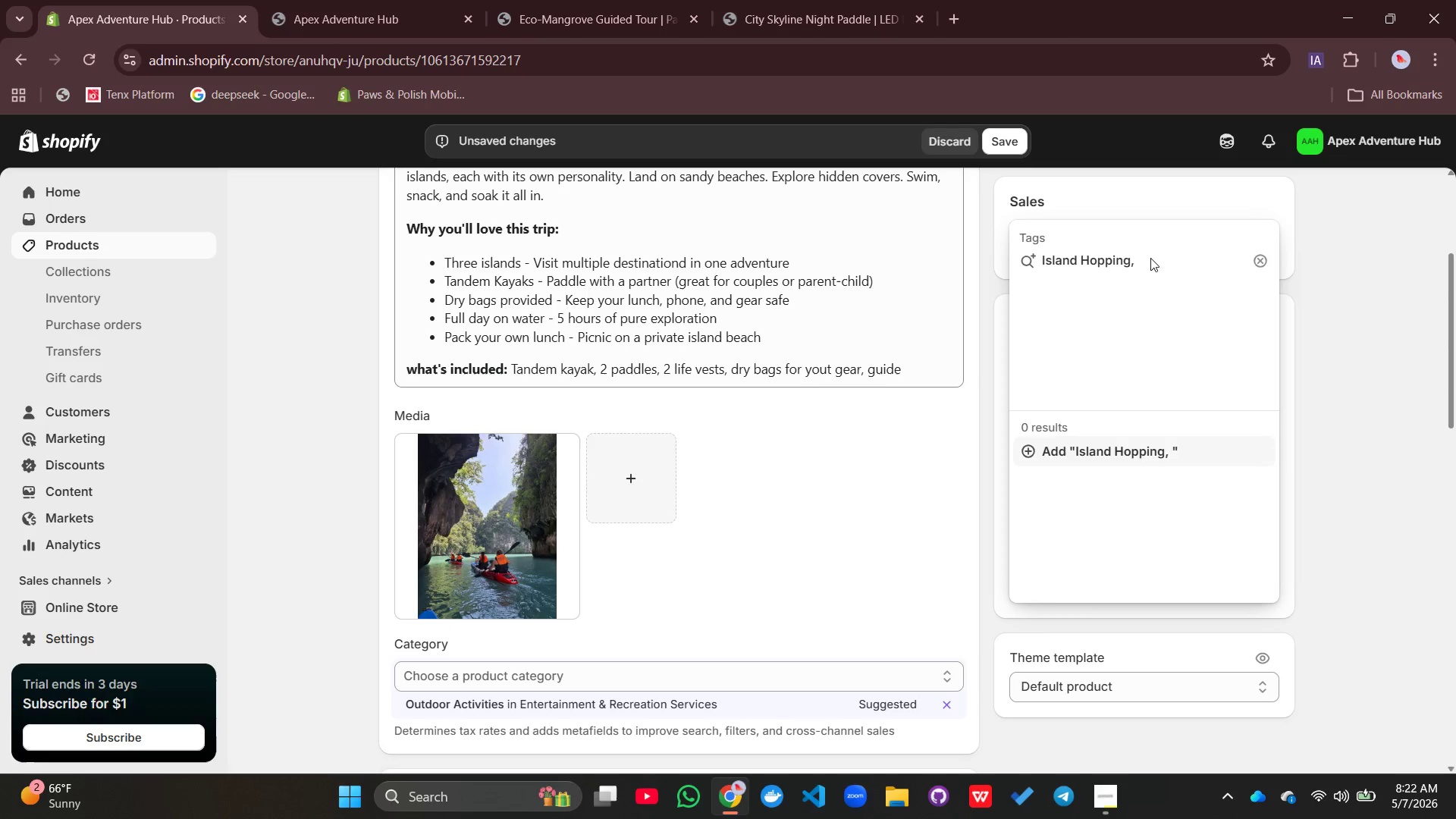 
left_click([1151, 258])
 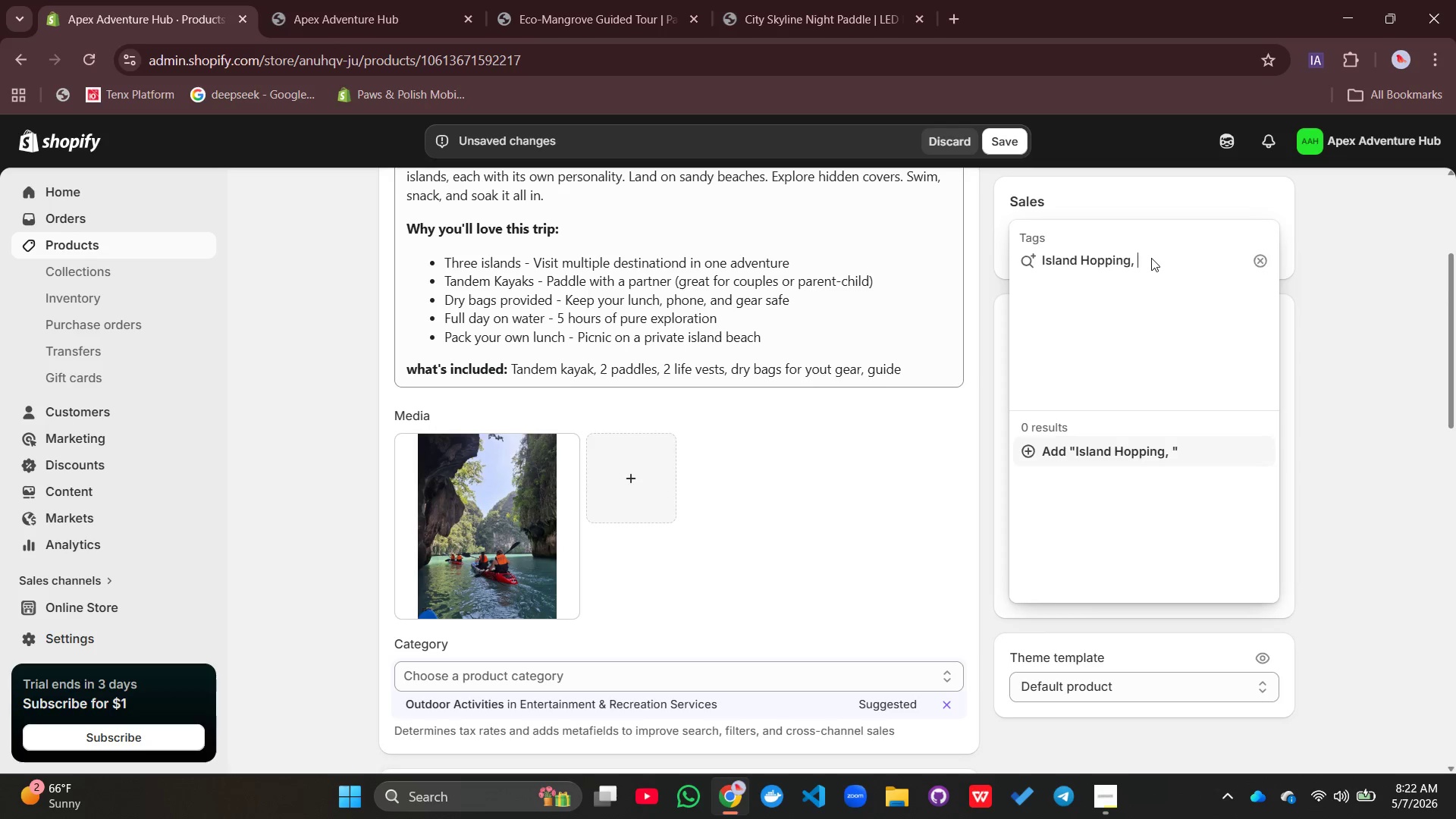 
type(Full Day, Tandem Kayak, Adventure)
 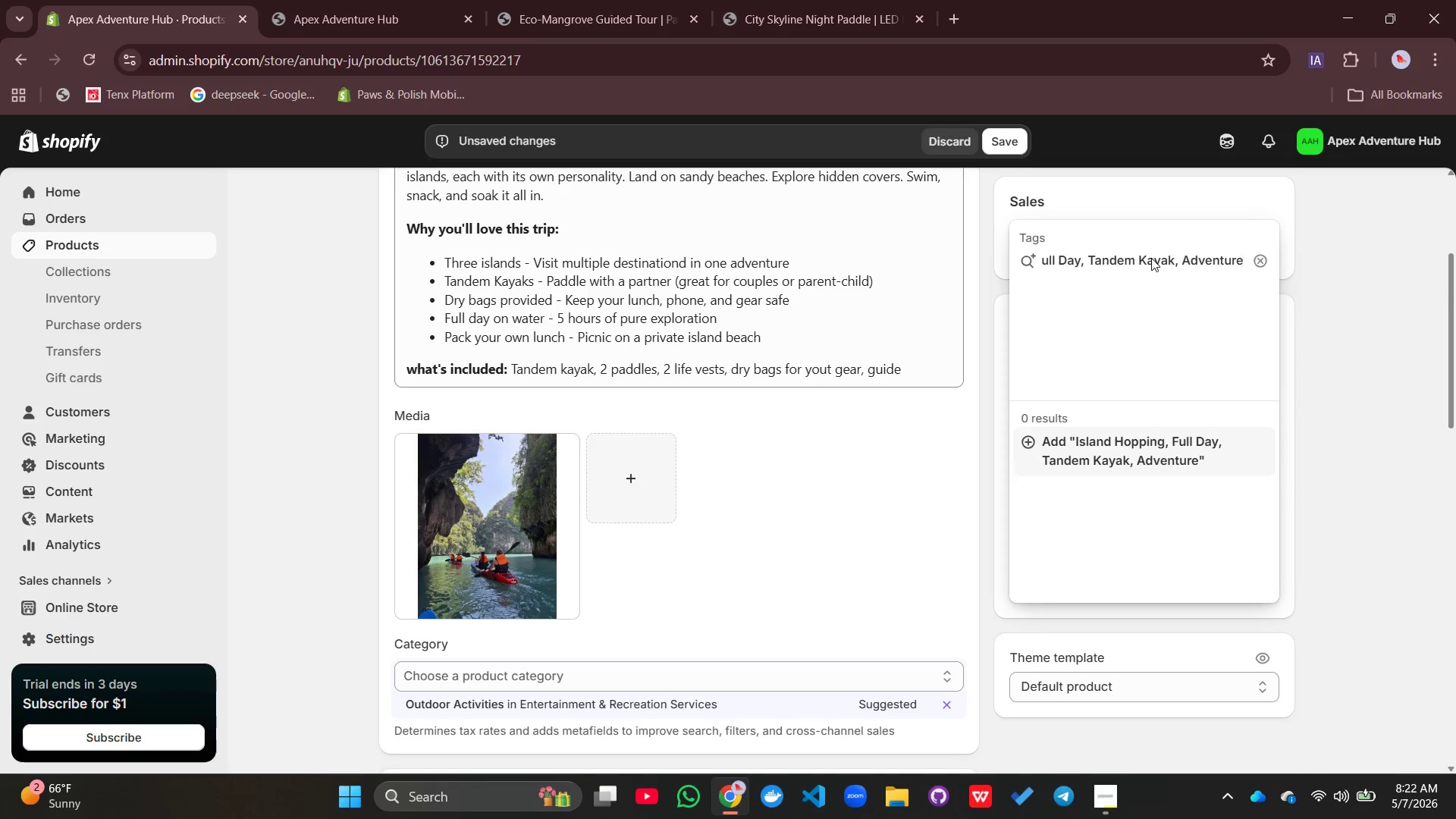 
key(Enter)
 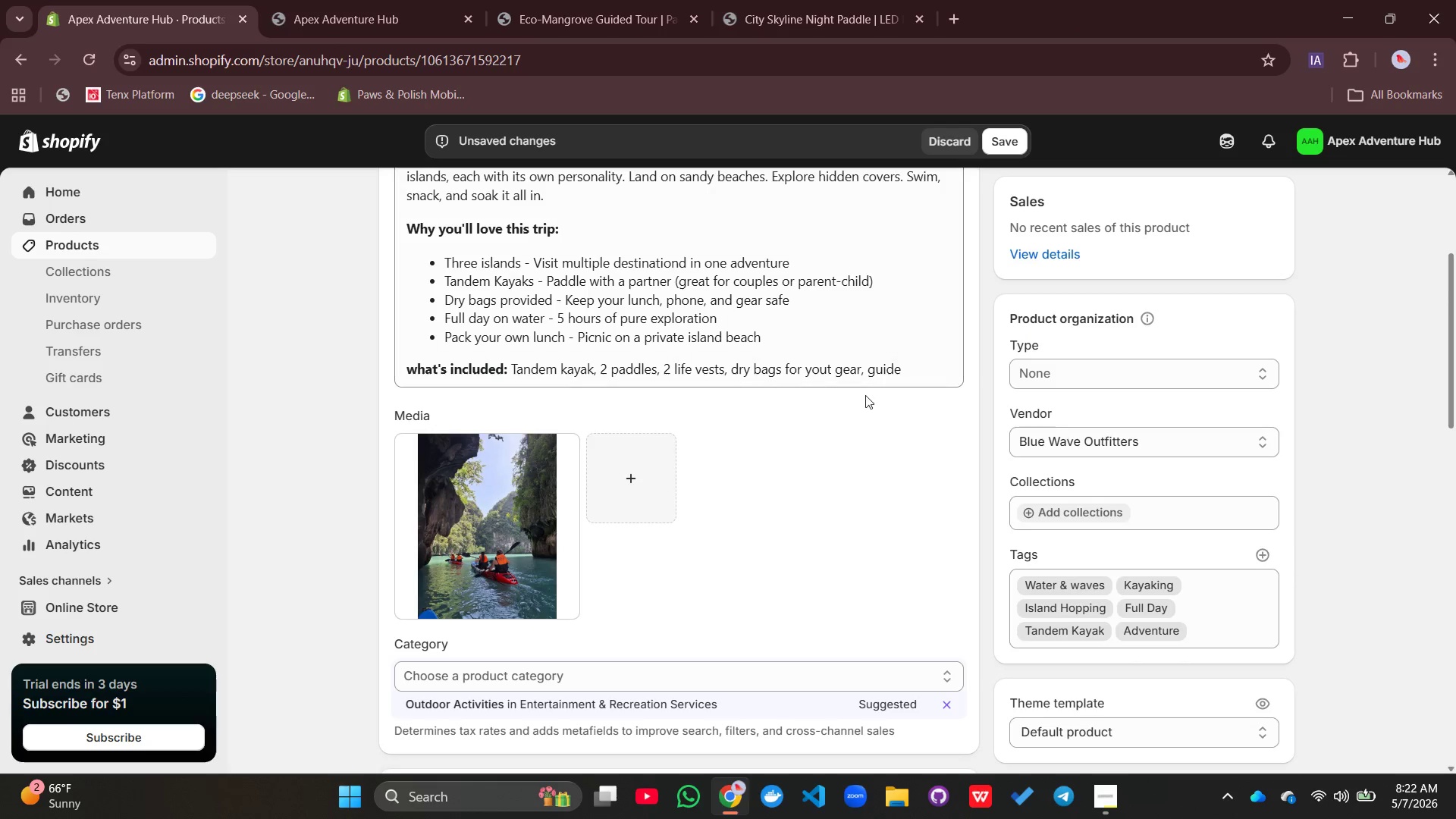 
left_click([513, 489])
 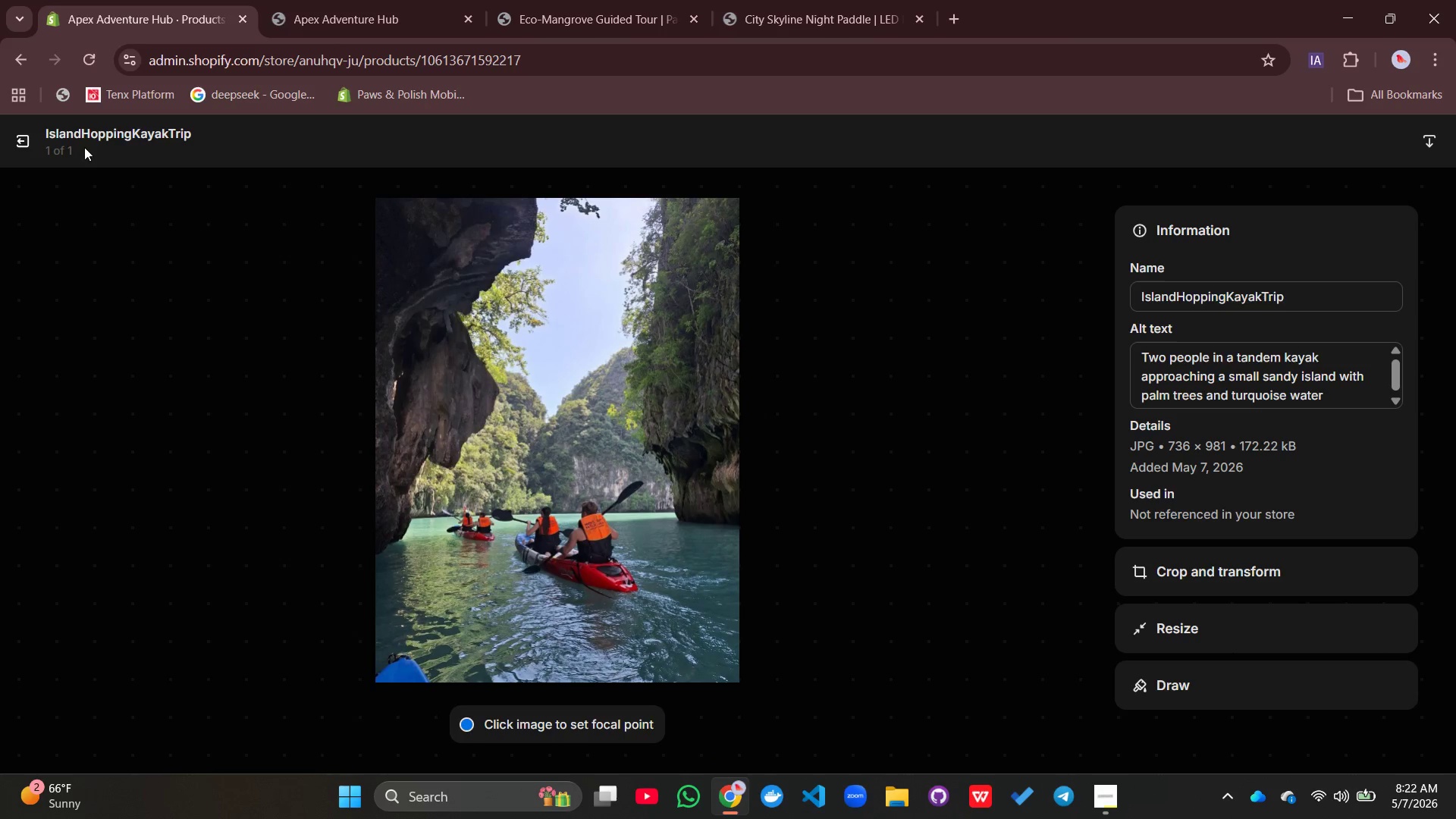 
left_click([34, 132])
 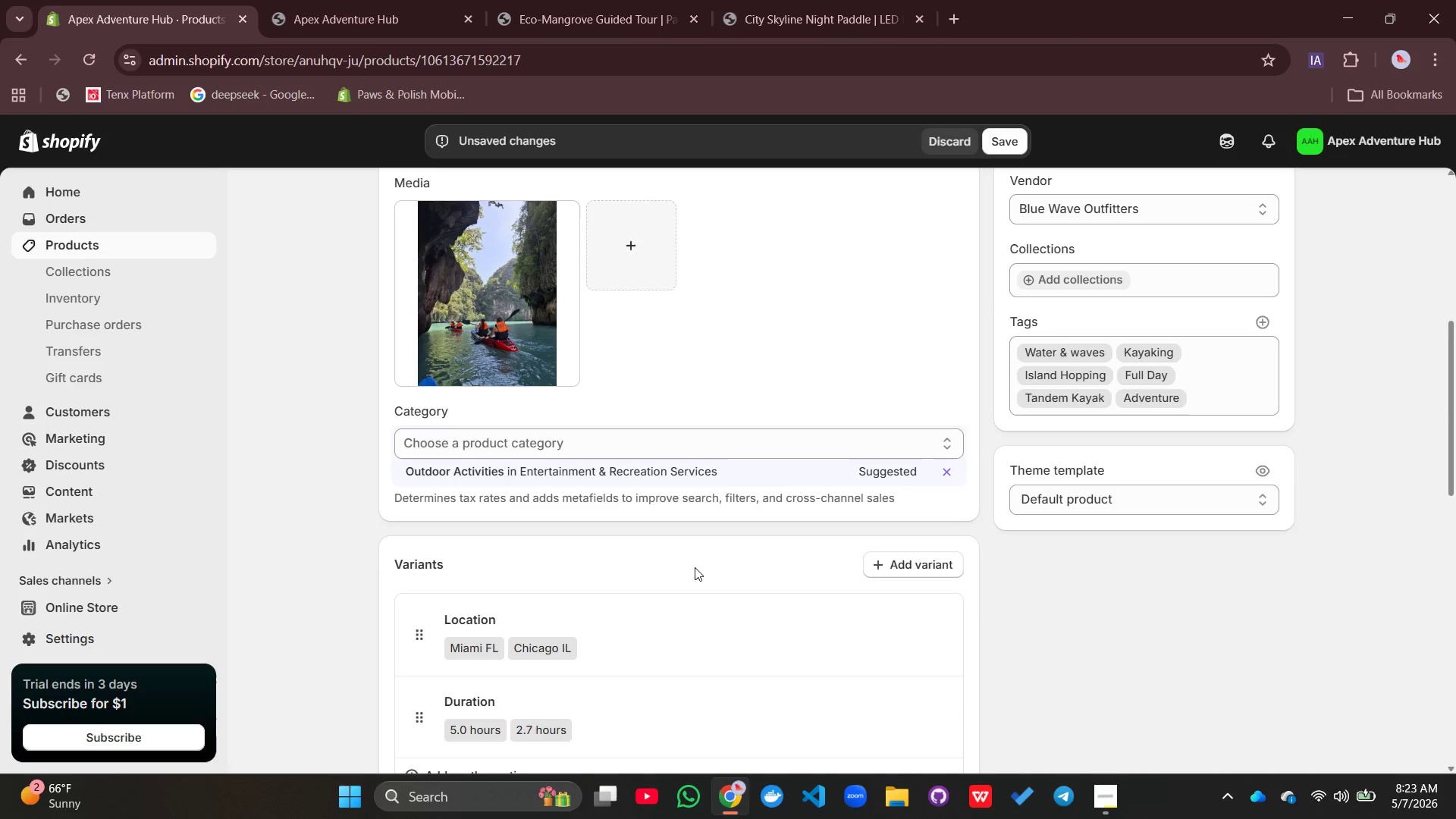 
wait(12.88)
 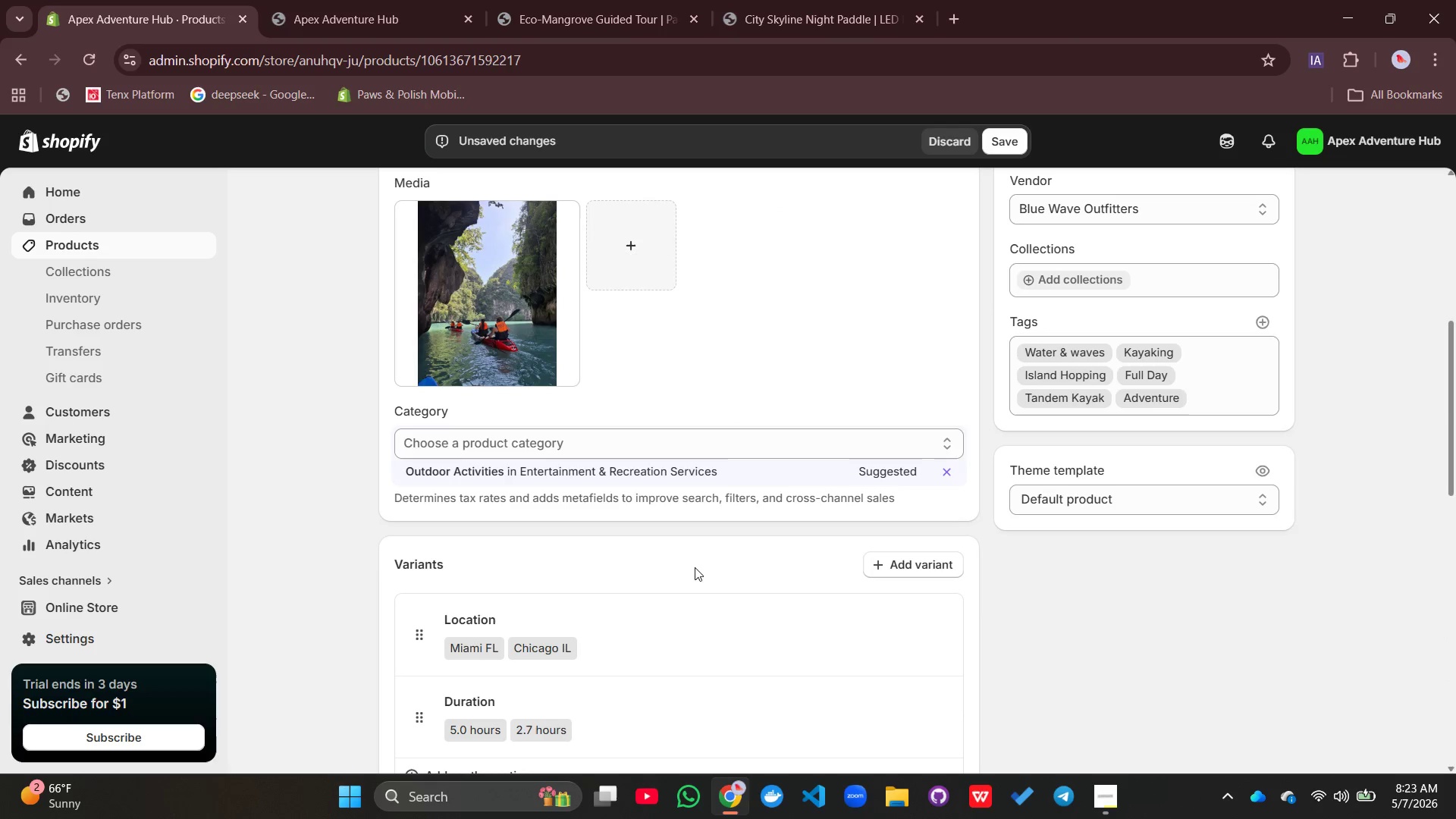 
left_click([999, 138])
 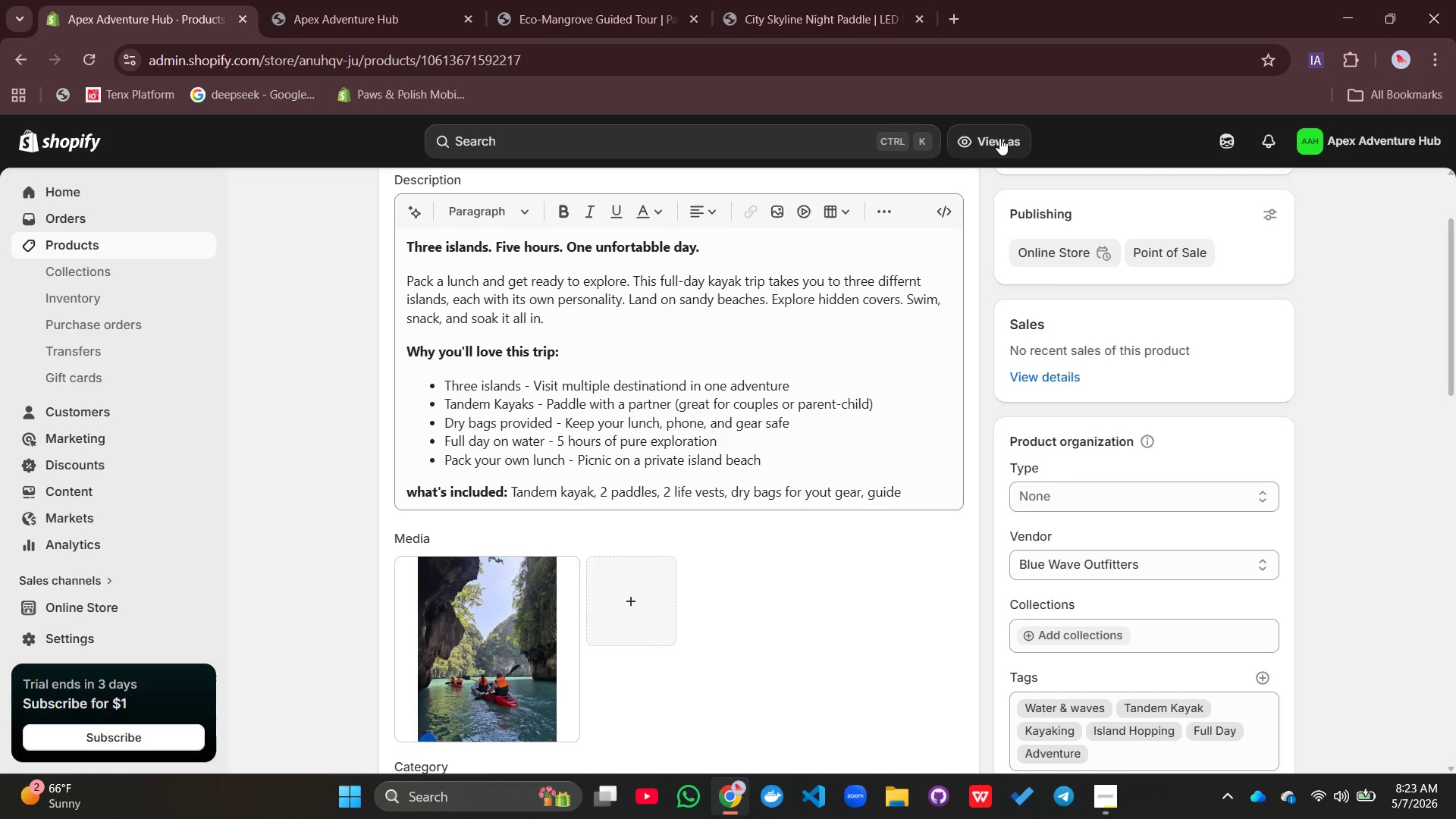 
wait(17.17)
 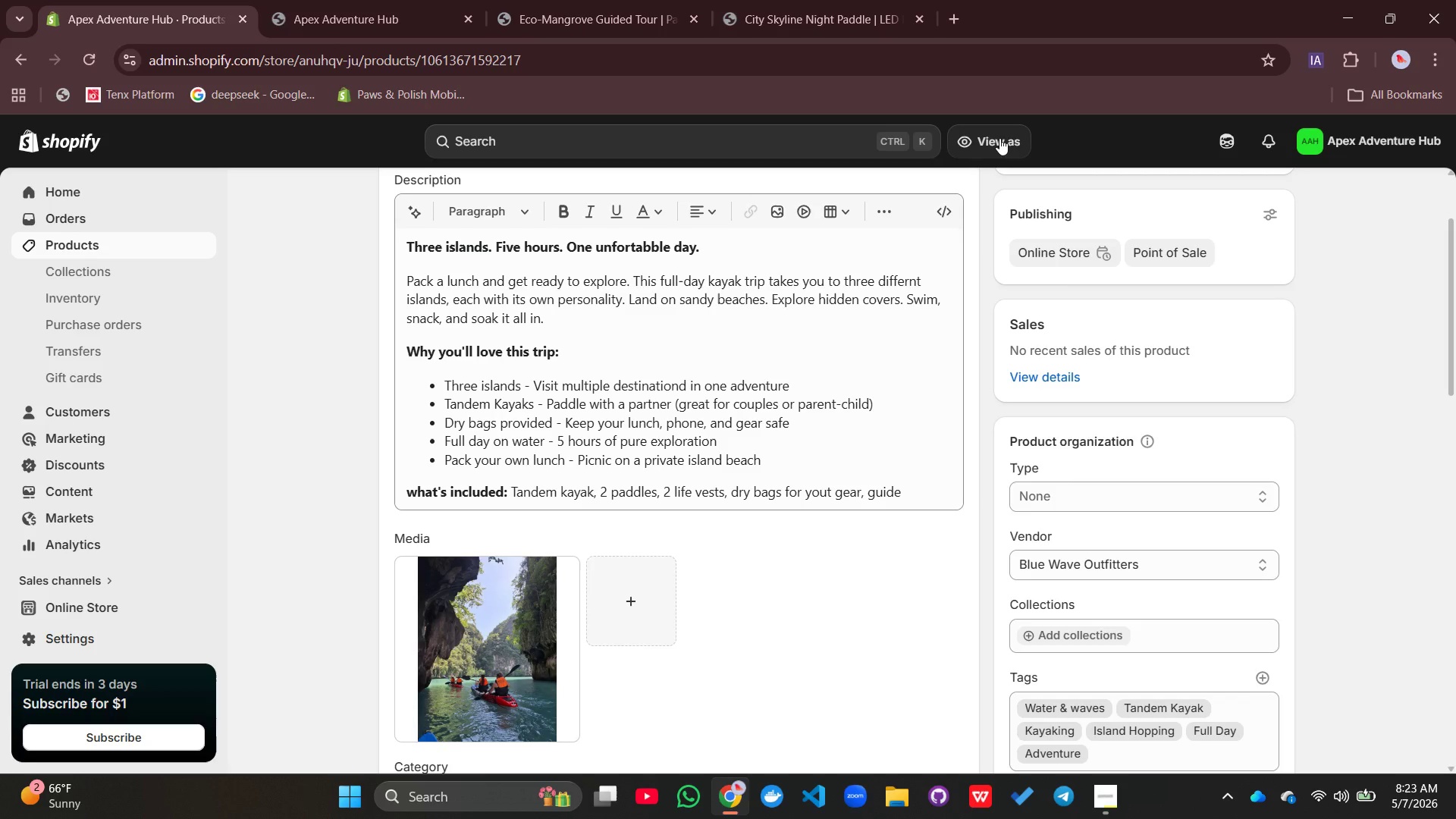 
left_click([387, 200])
 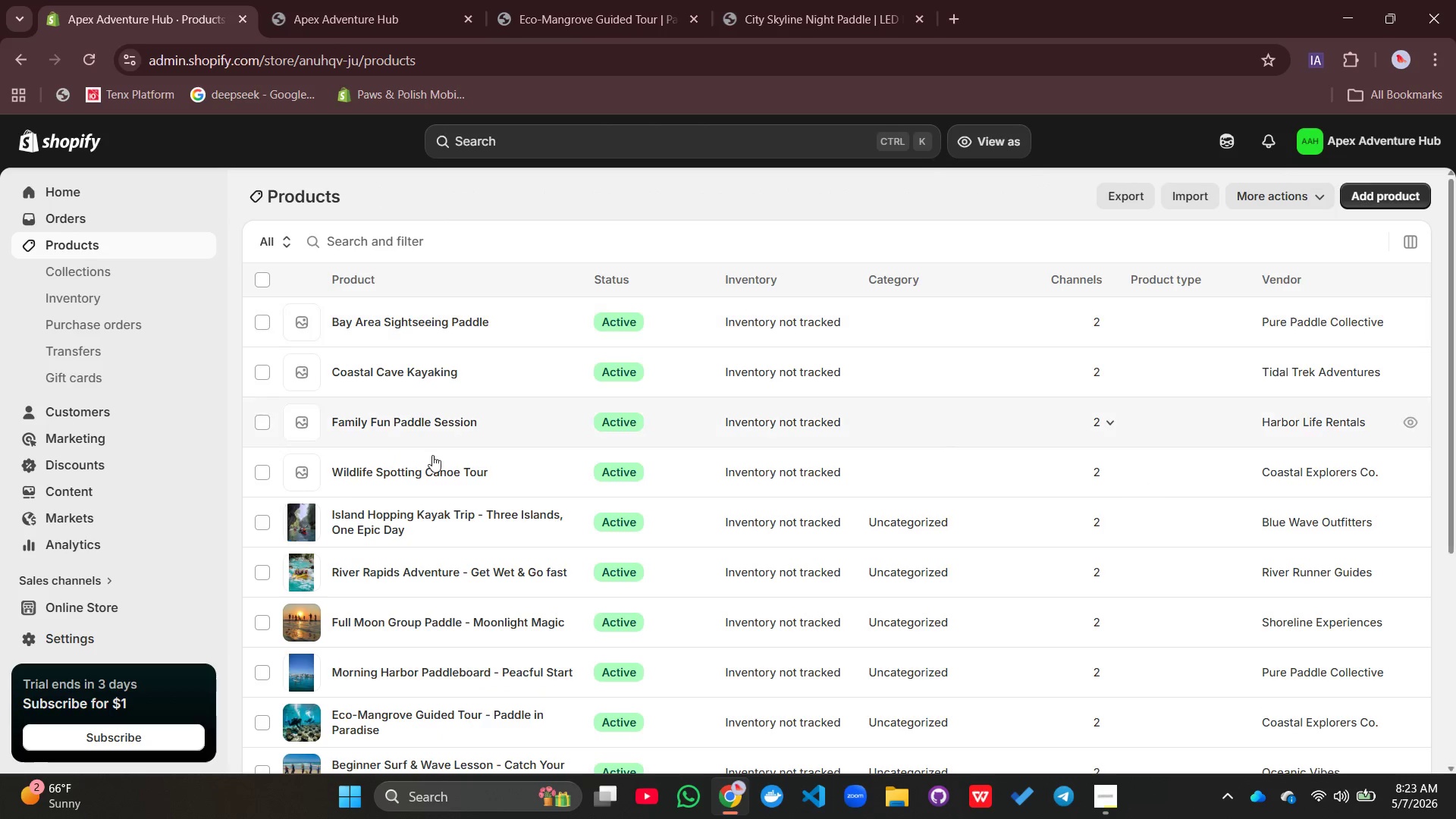 
left_click([386, 463])
 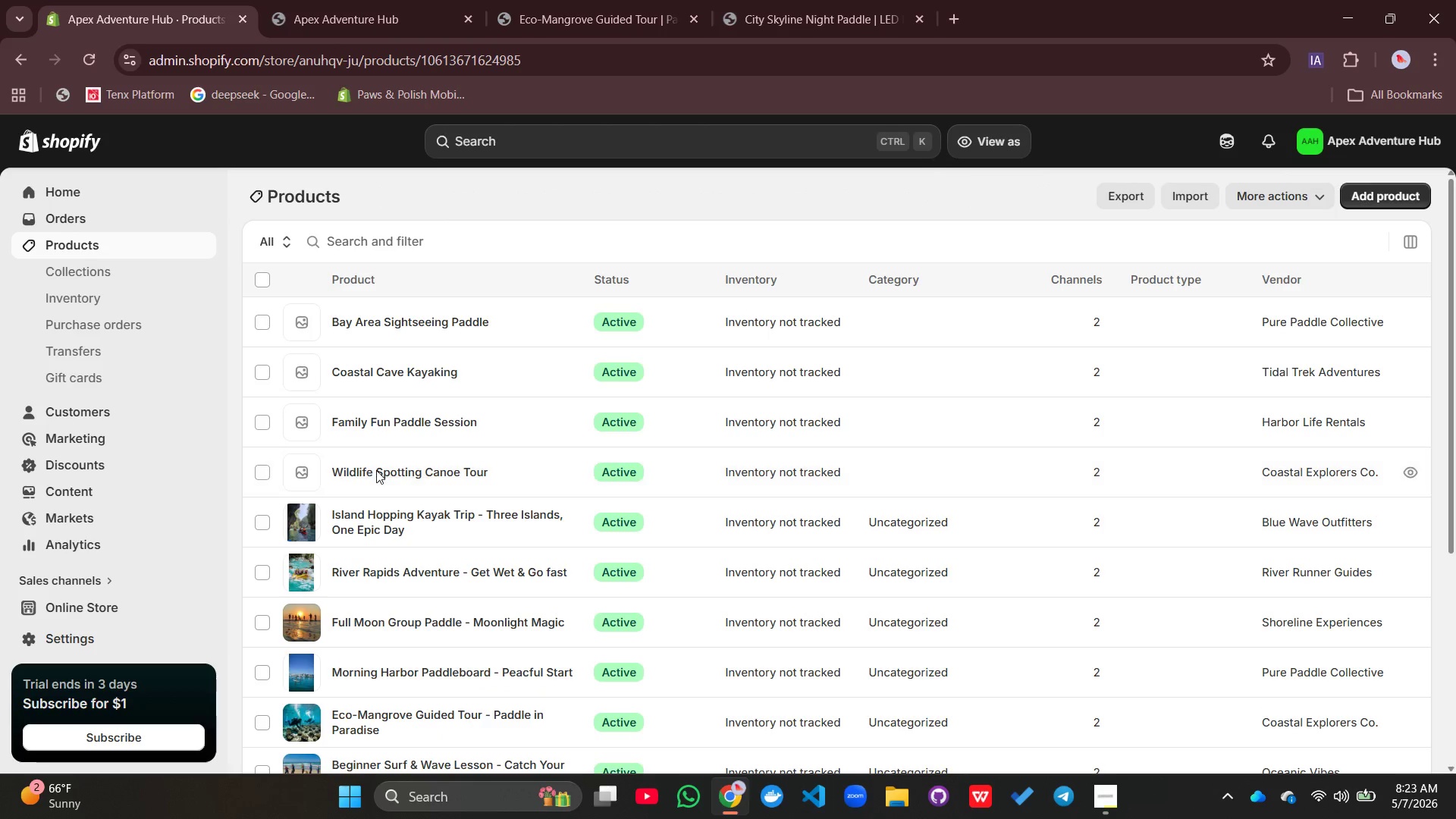 
left_click([376, 470])
 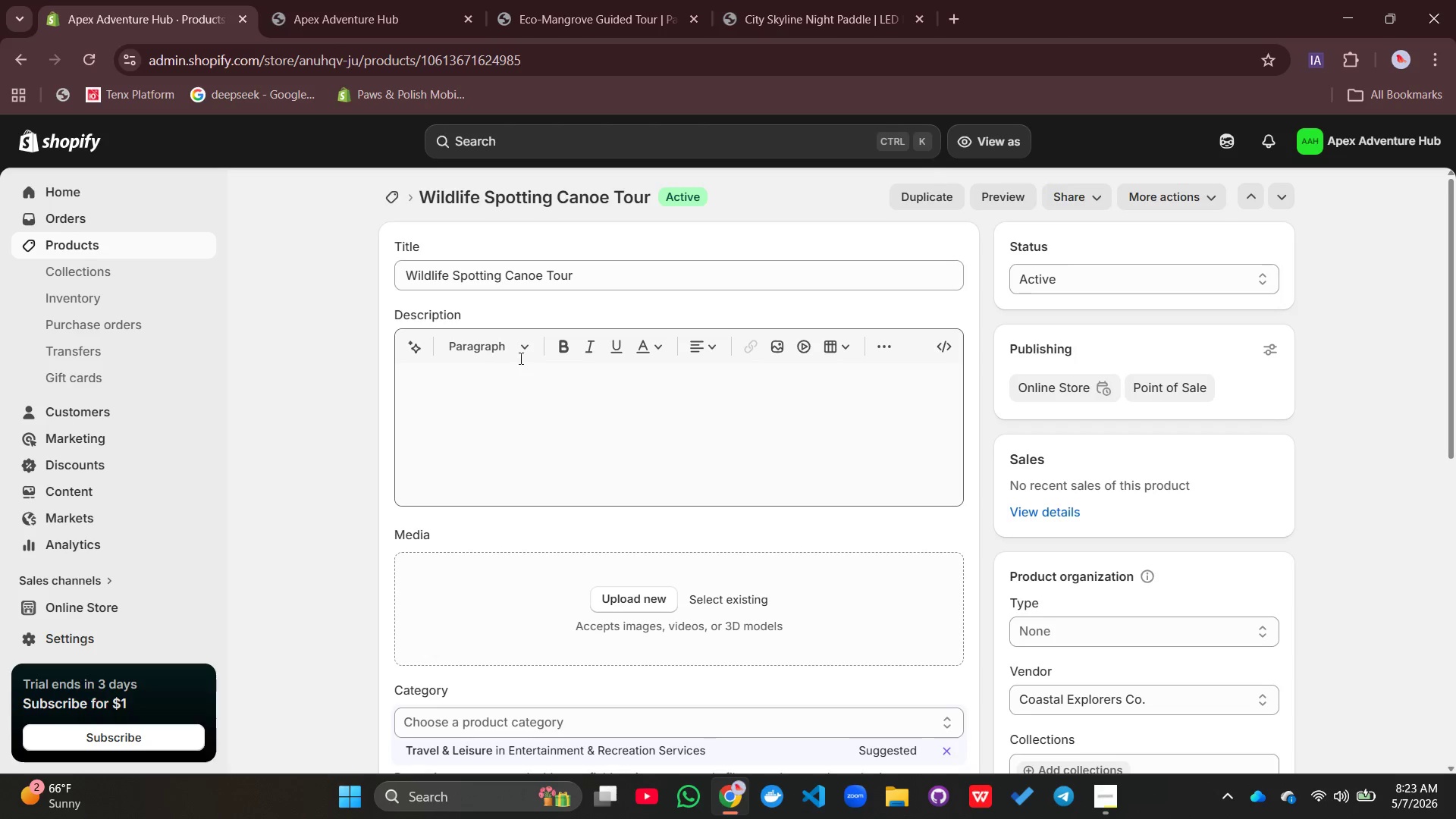 
left_click([610, 270])
 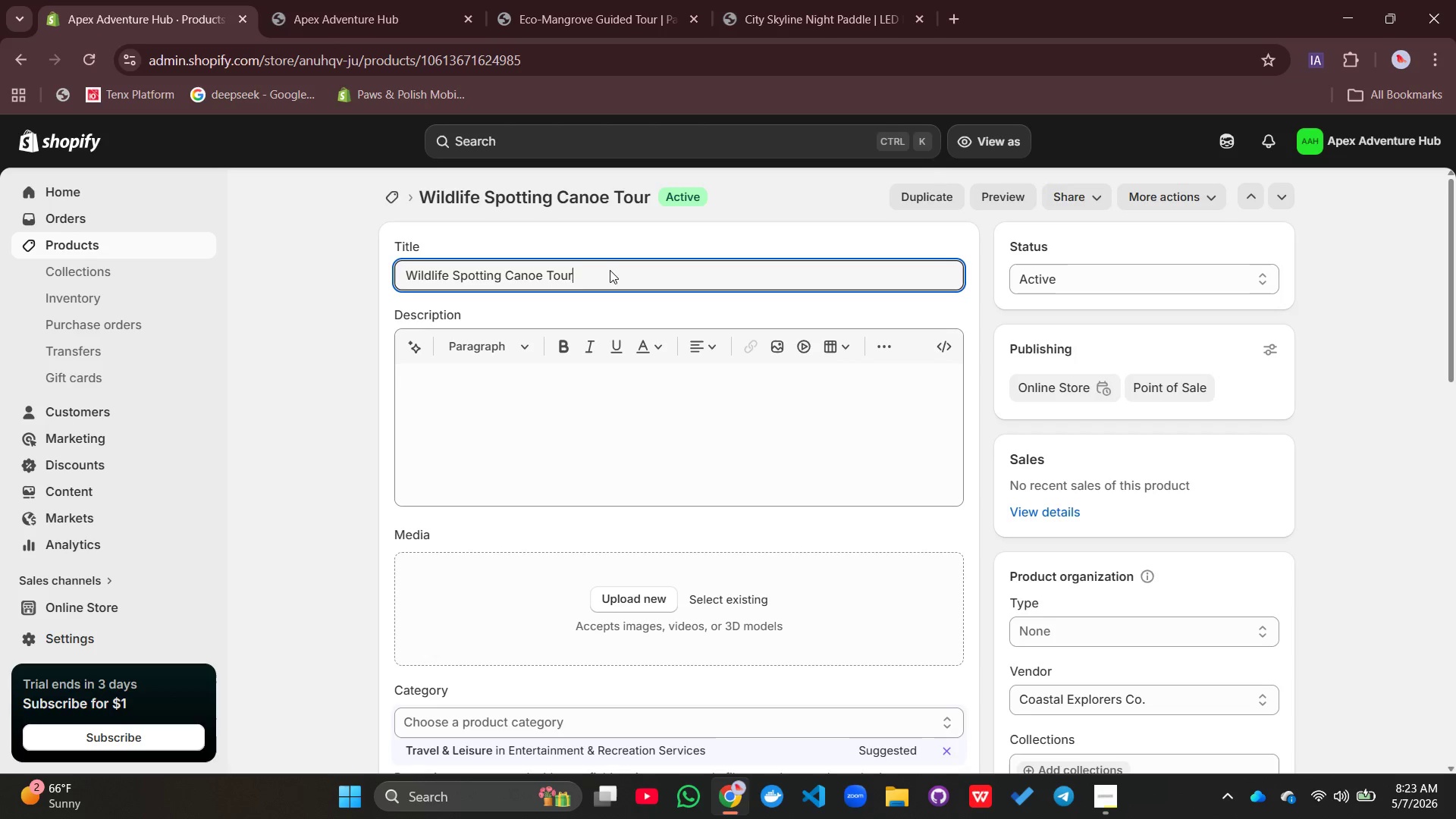 
type( - Bring Yout=)
key(Backspace)
key(Backspace)
type(r Camera)
 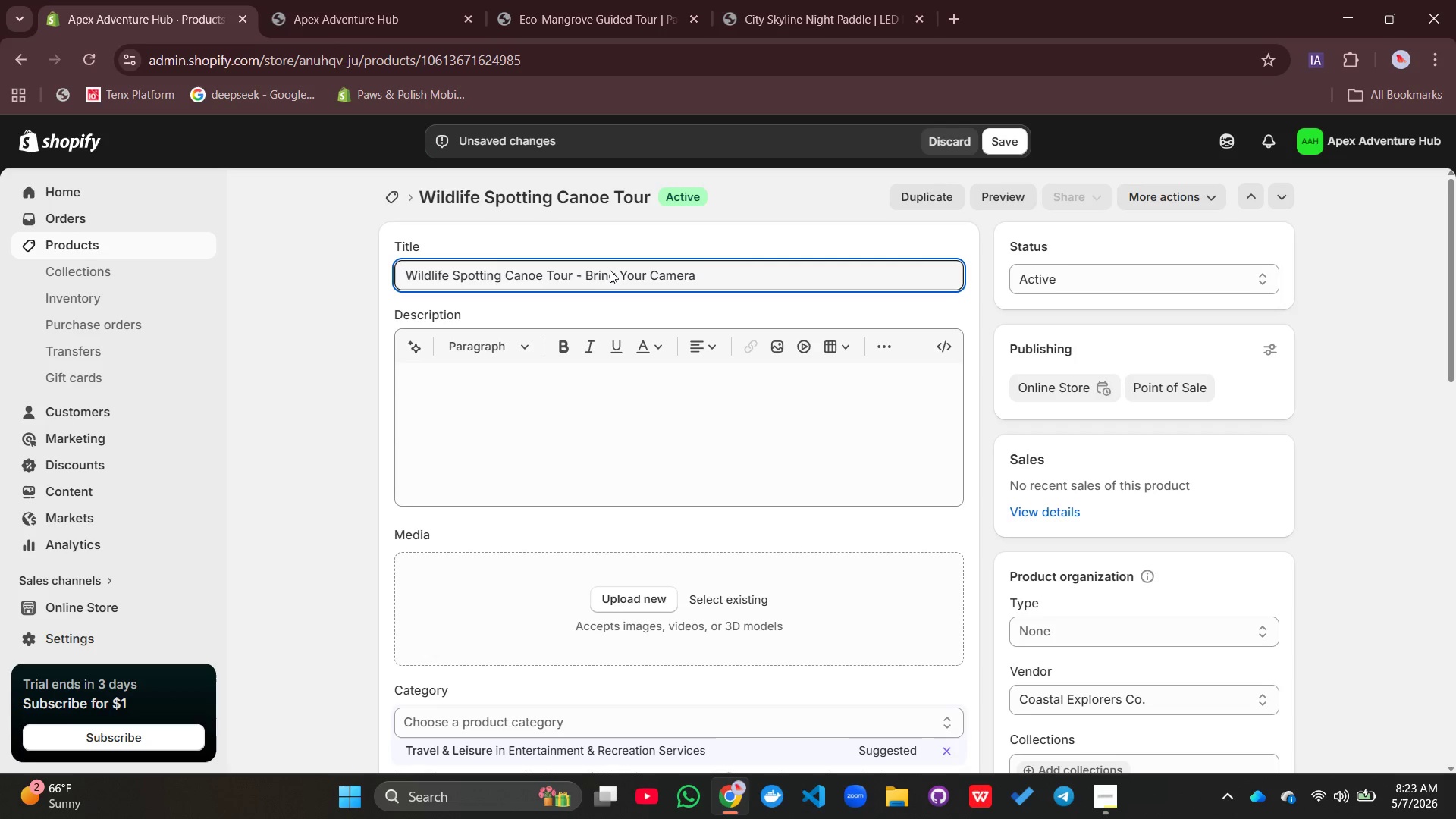 
left_click([610, 270])
 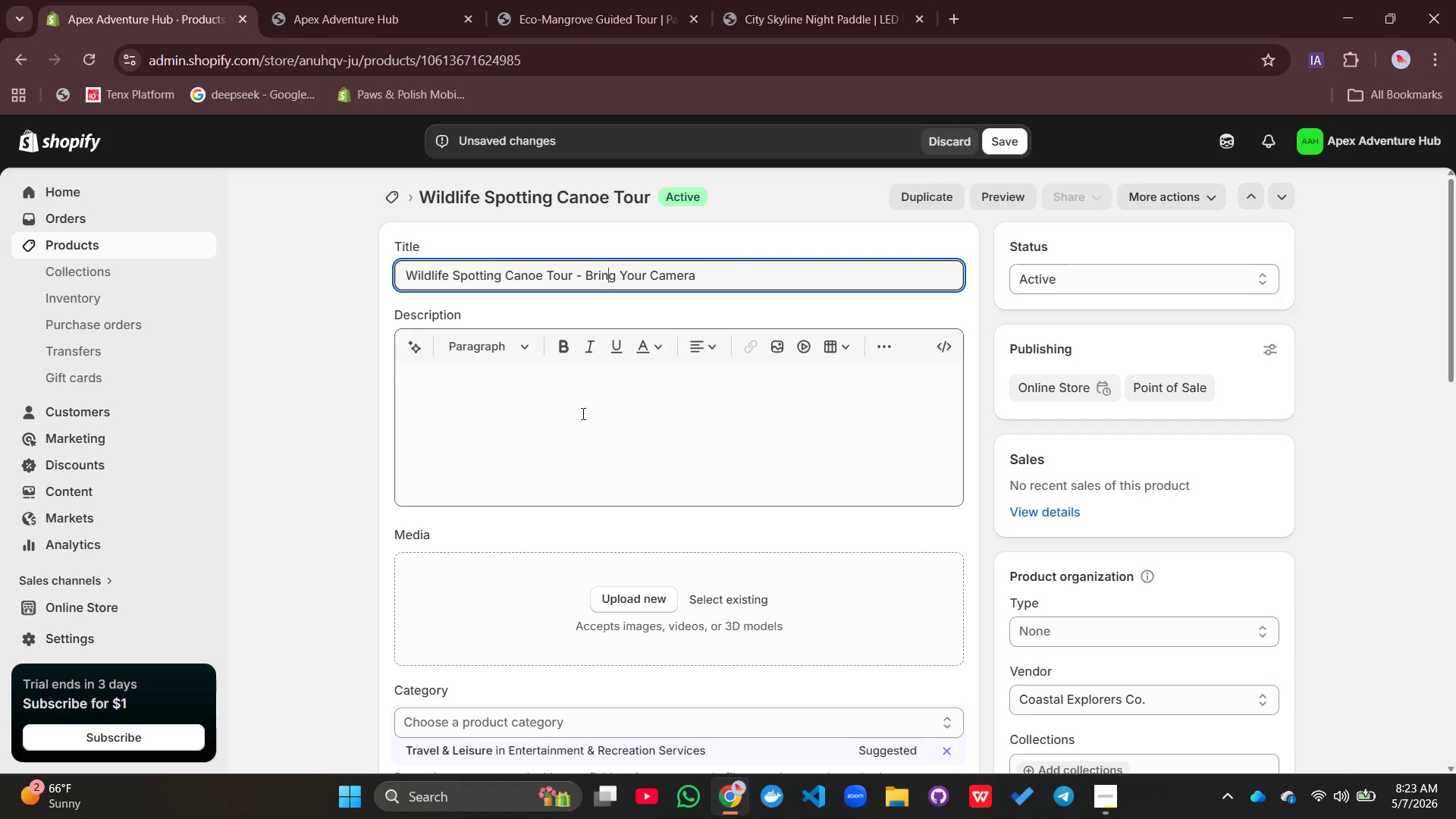 
left_click([570, 422])
 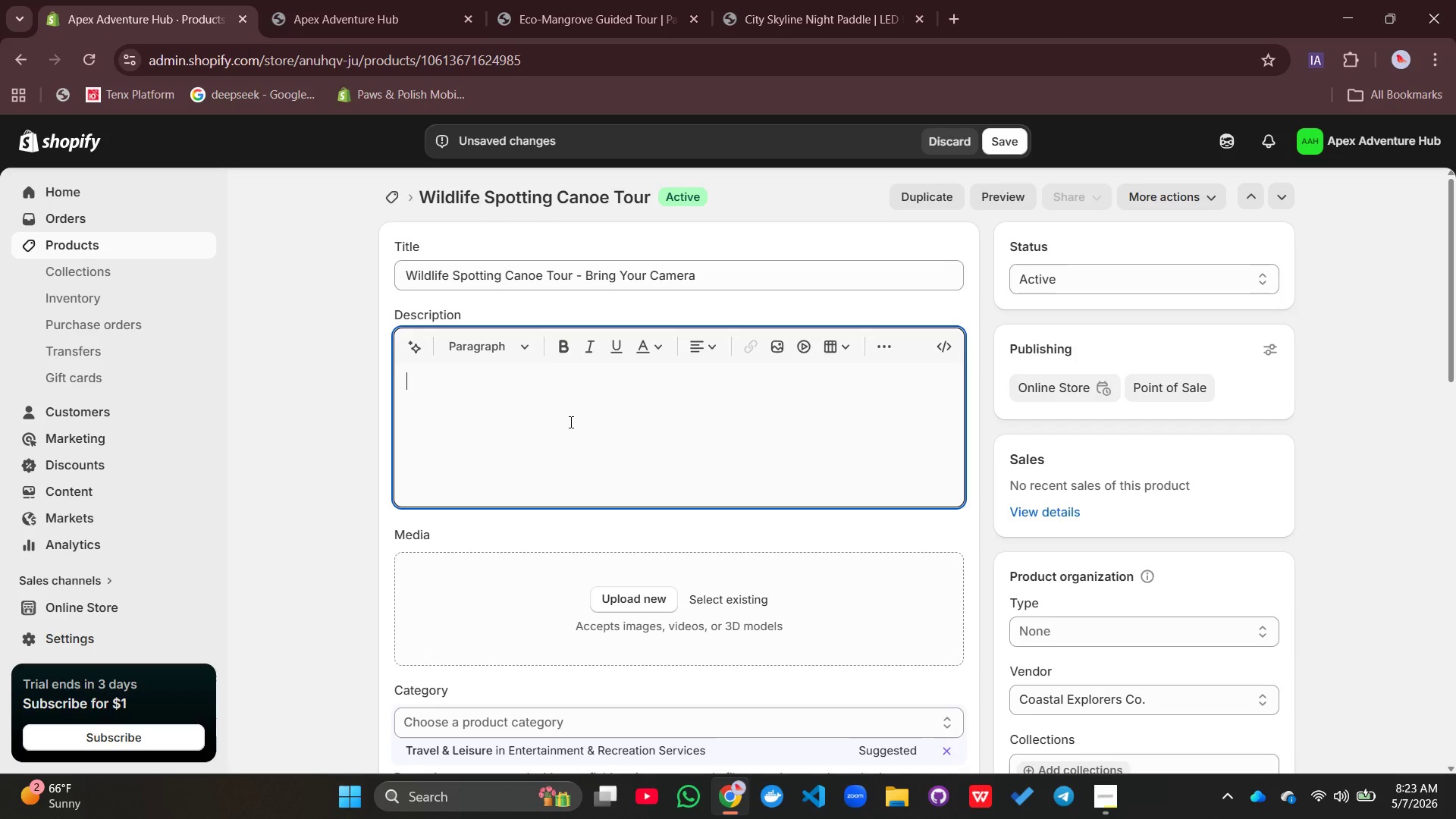 
type(Turtles, herins)
key(Backspace)
key(Backspace)
key(Backspace)
type(ons, and hidden spots. Your guide Knows)
key(Backspace)
key(Backspace)
key(Backspace)
key(Backspace)
key(Backspace)
type(knows them all.)
 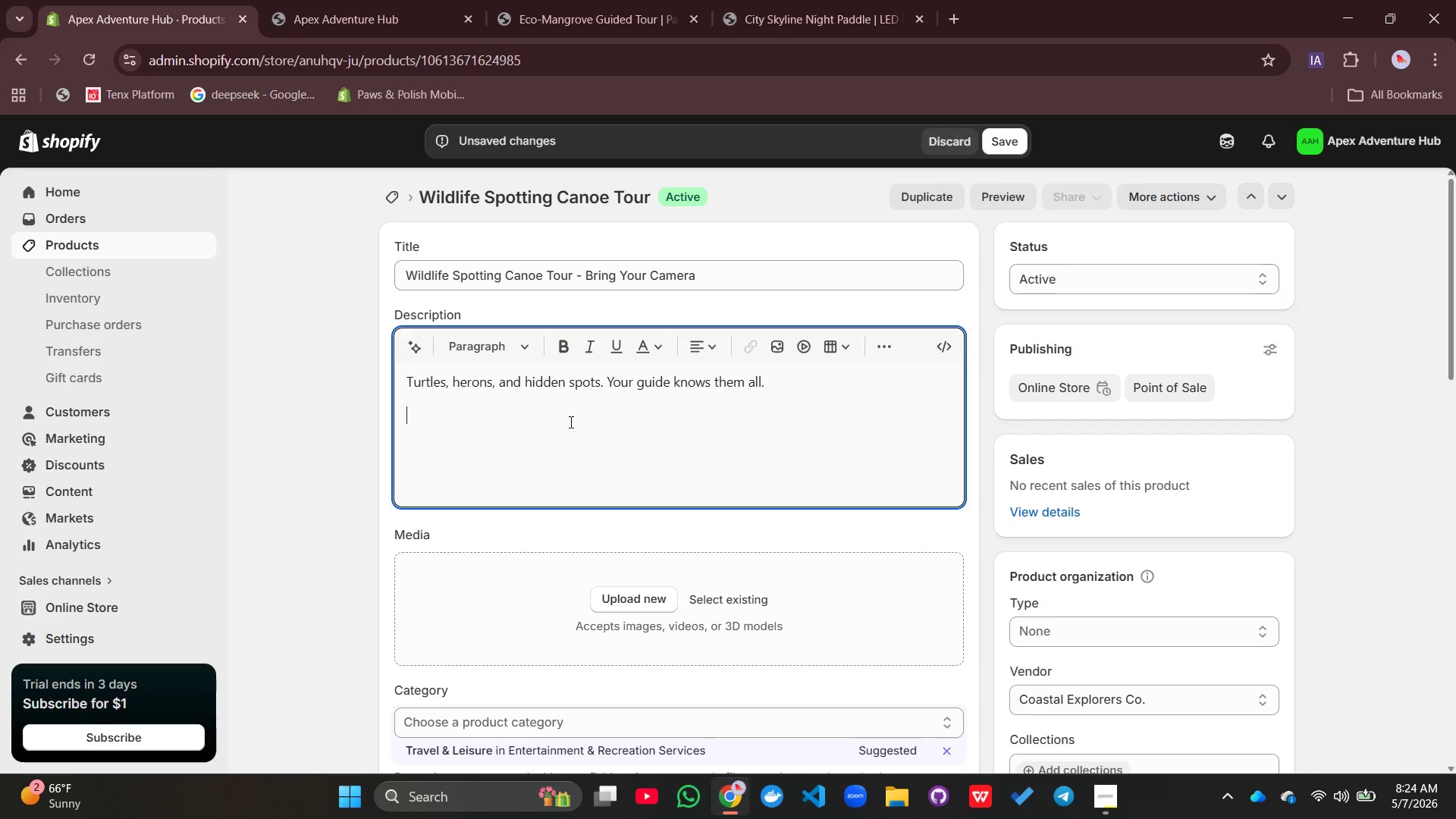 
 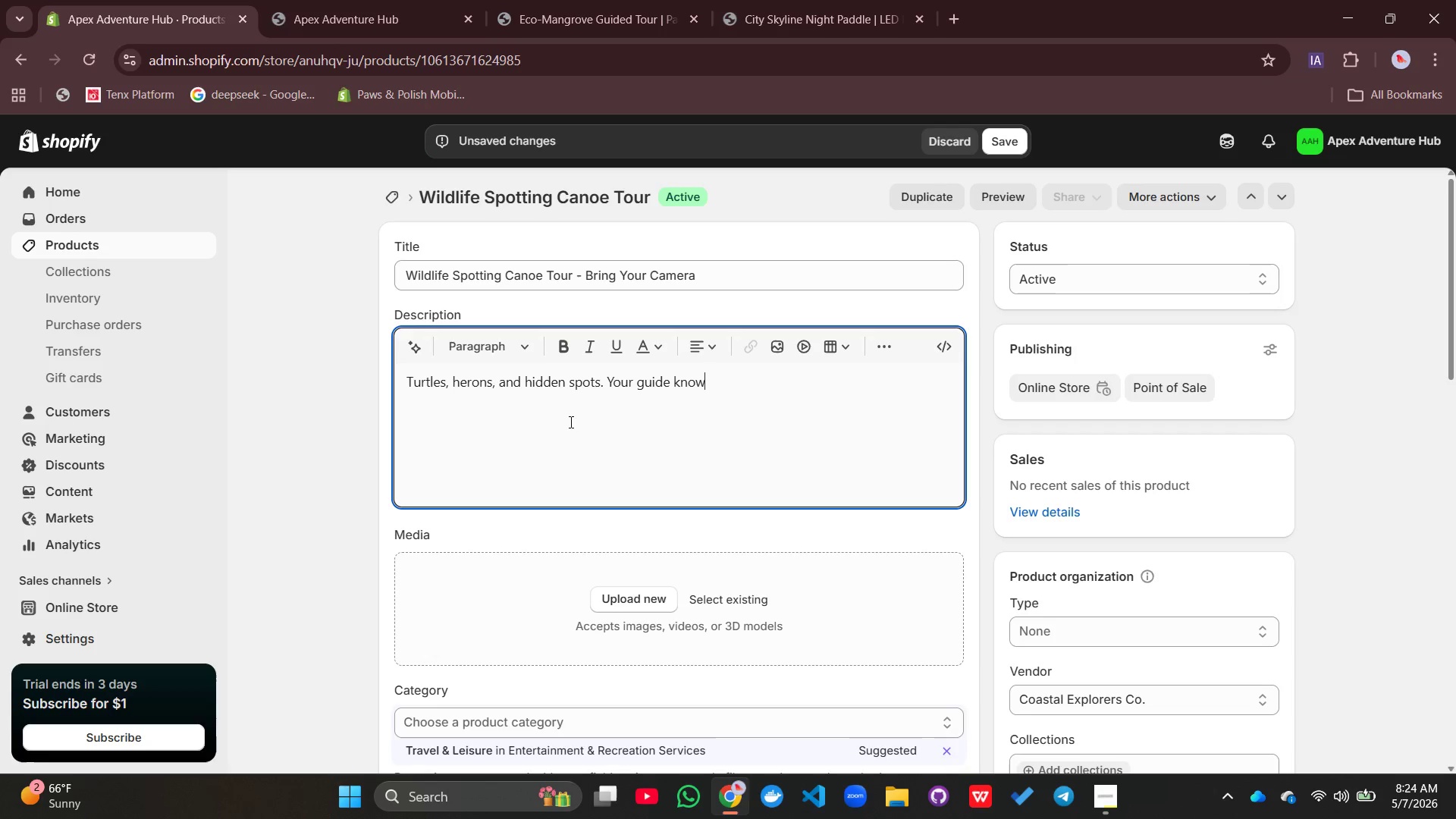 
key(Enter)
 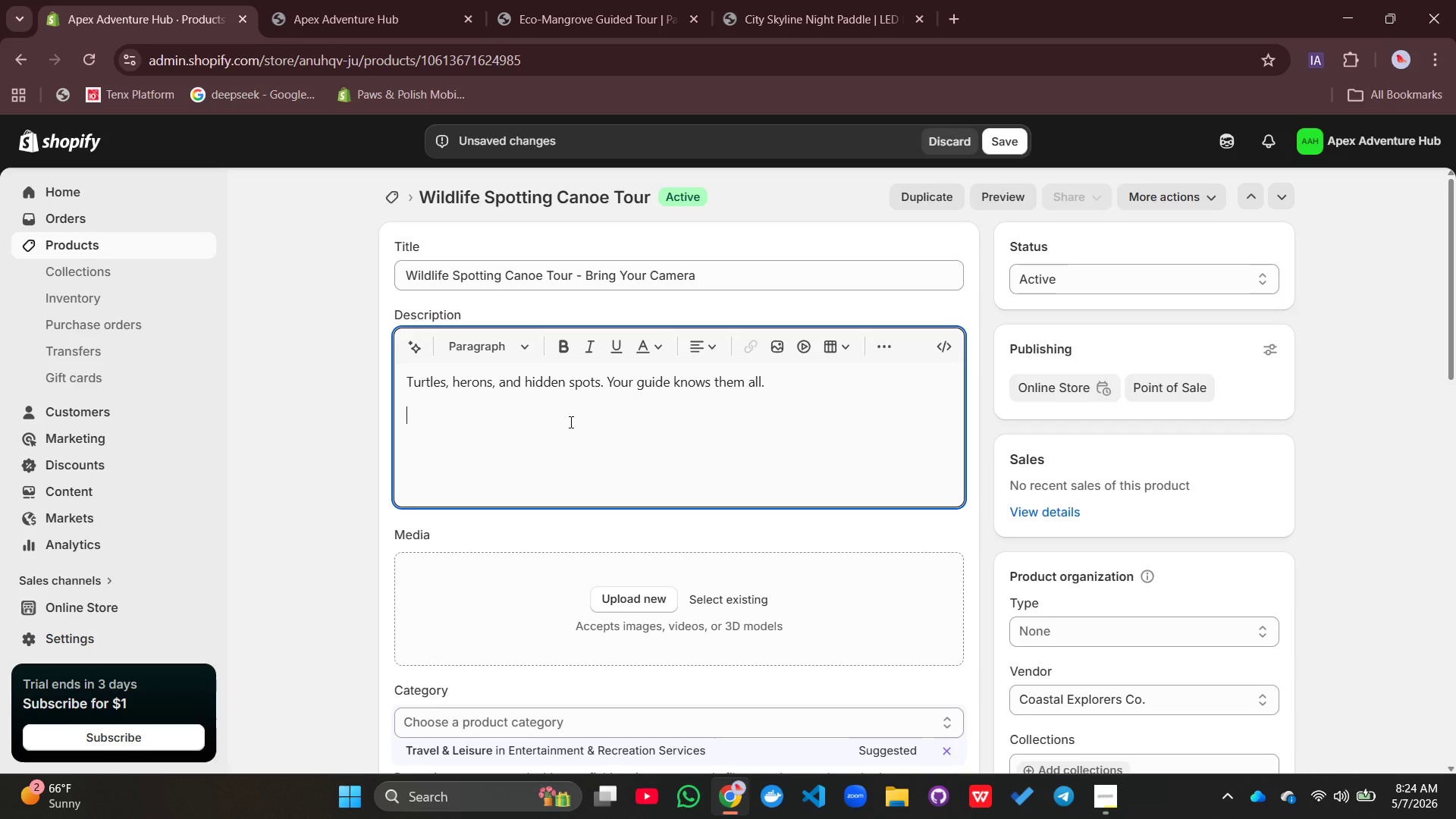 
type(This slow )
key(Backspace)
type(, quiet)
 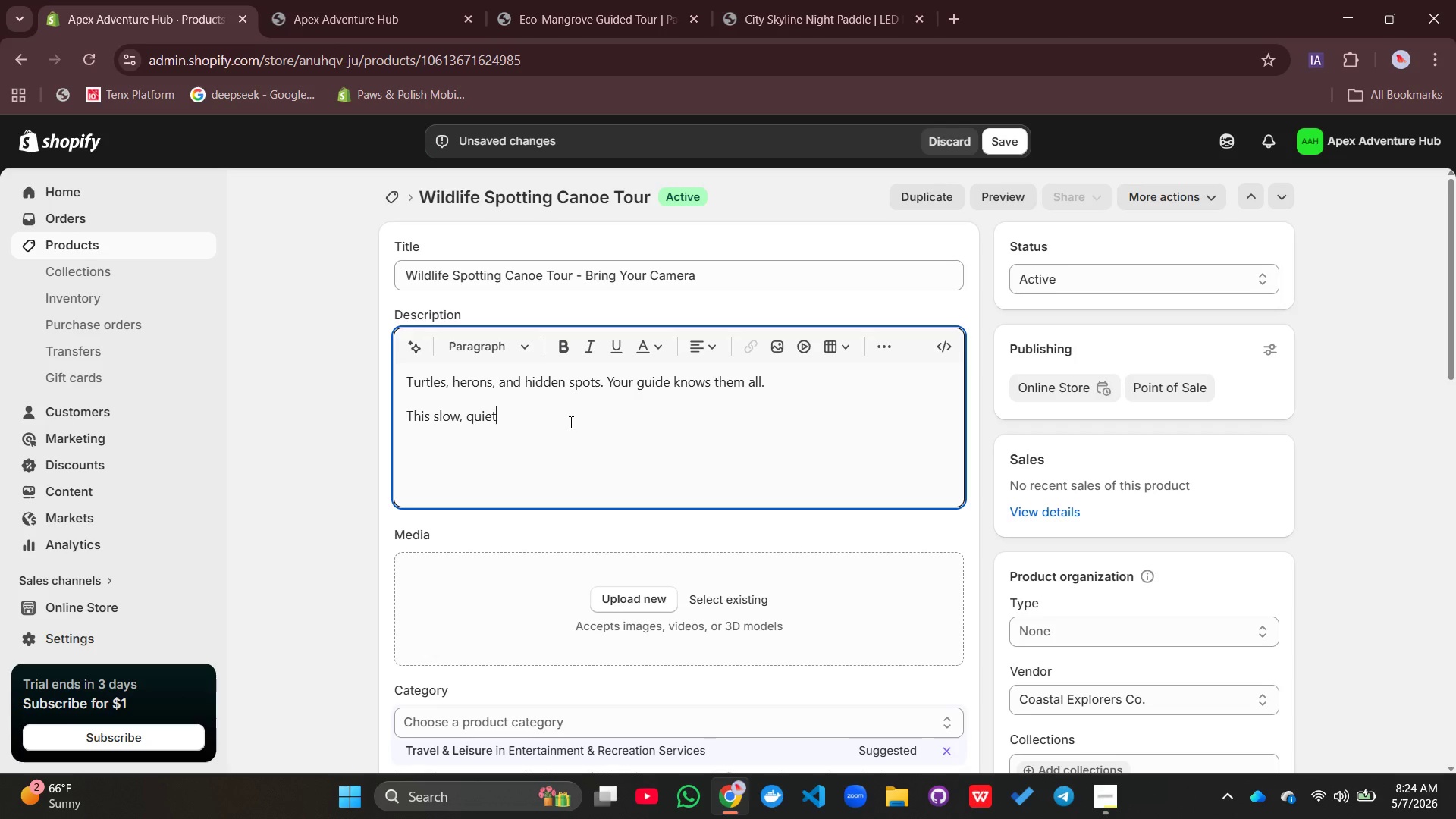 
type( canoe tour is desi)
 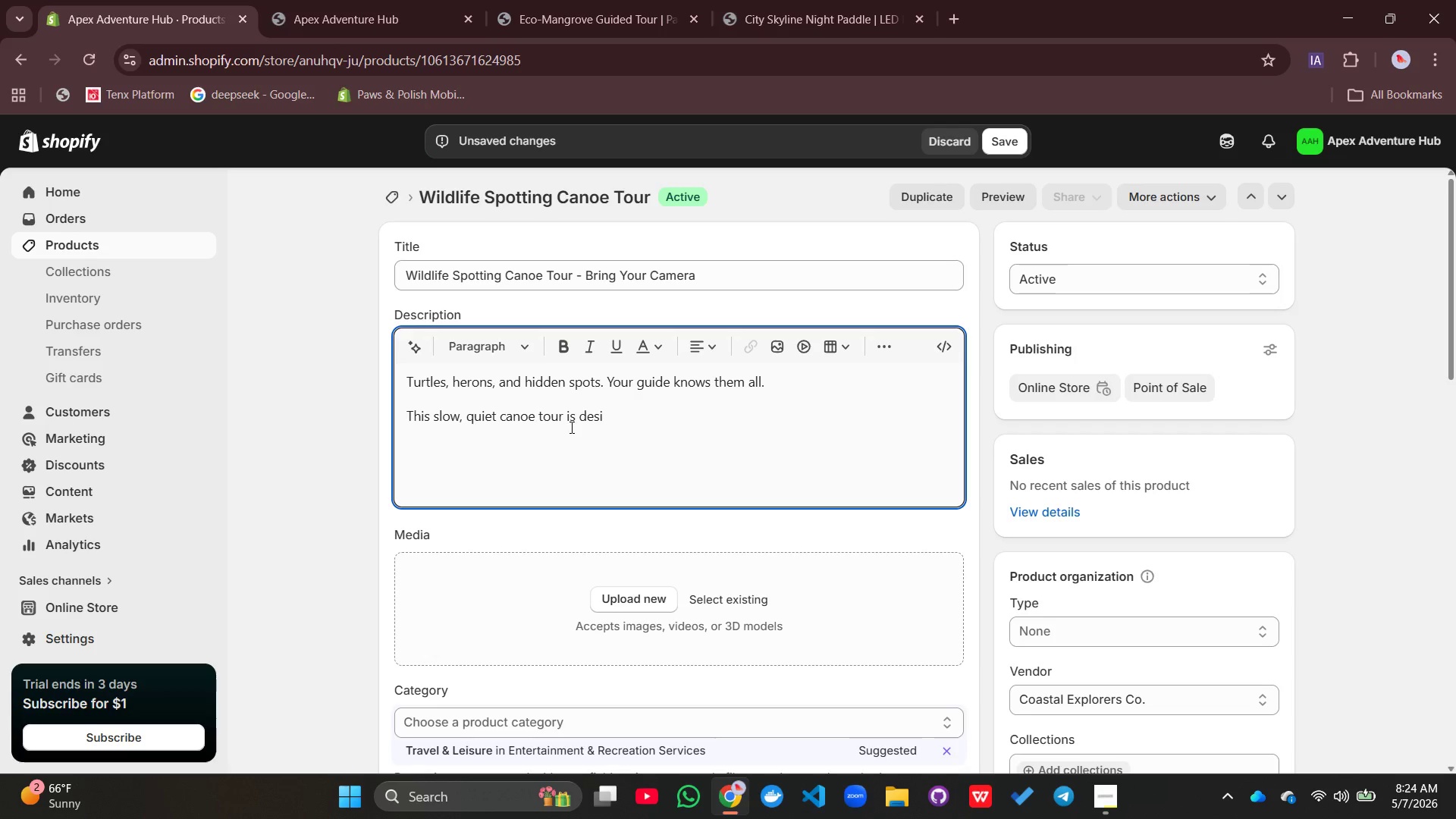 
type(gne)
 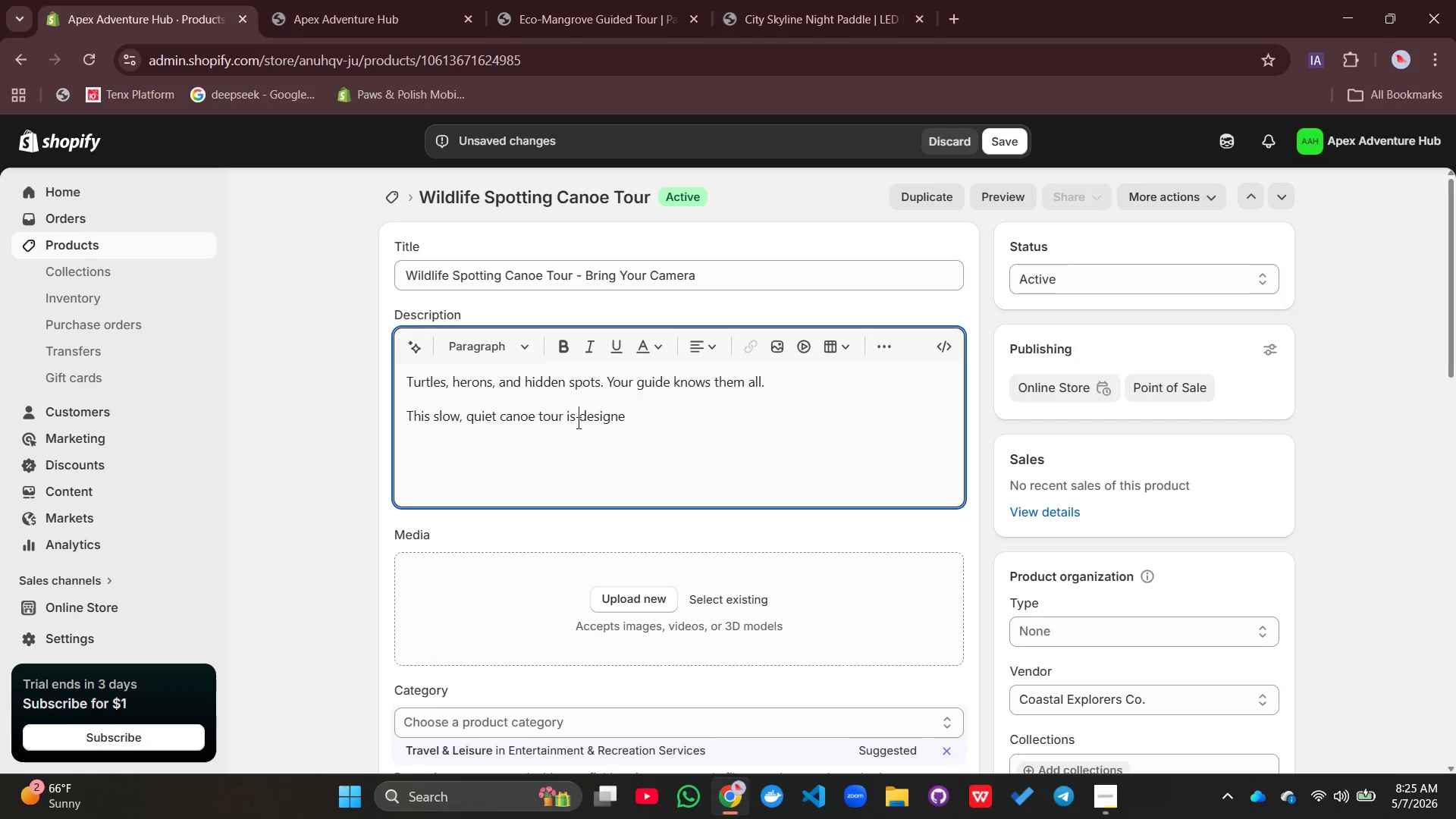 
left_click([577, 422])
 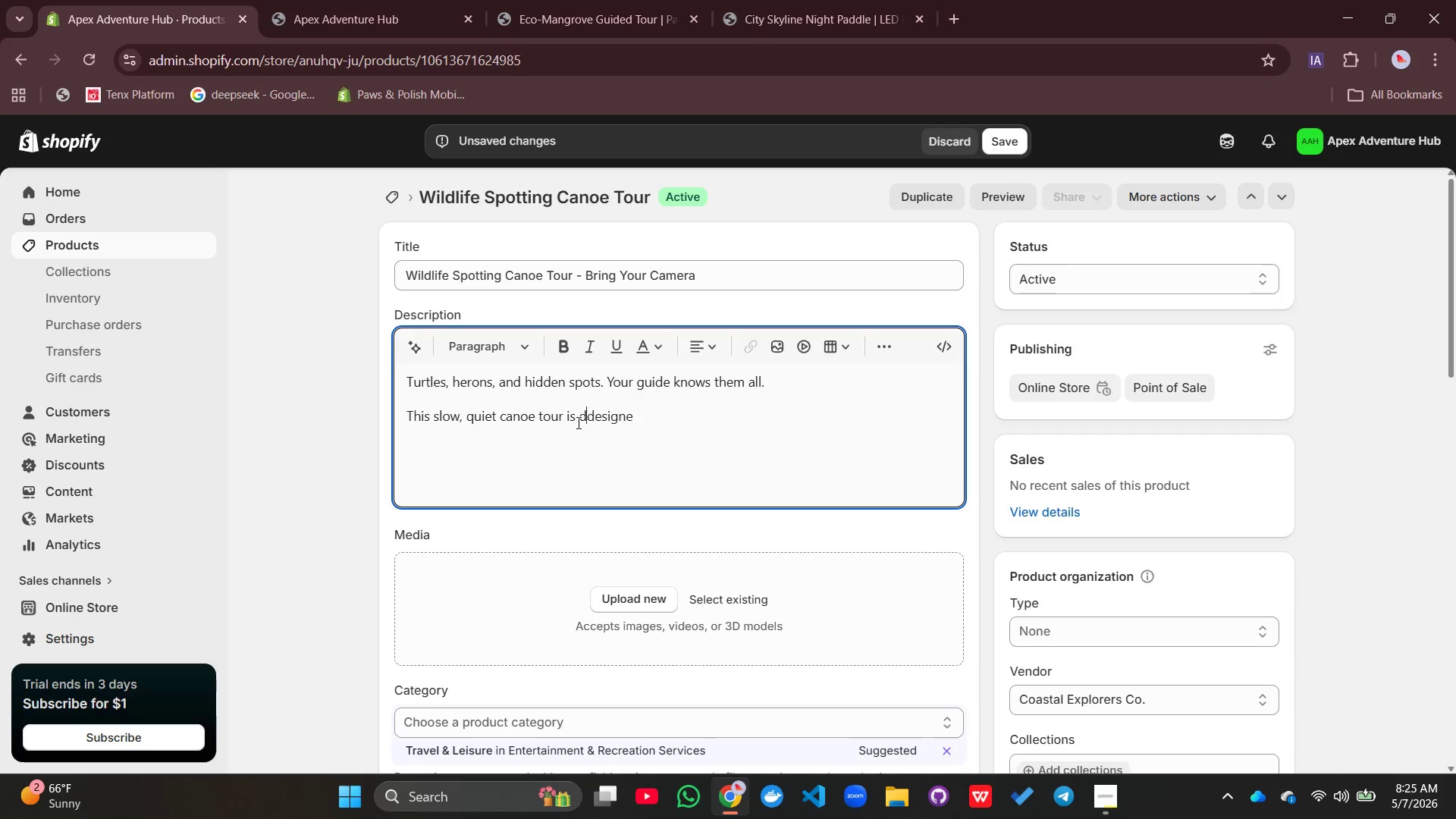 
key(D)
 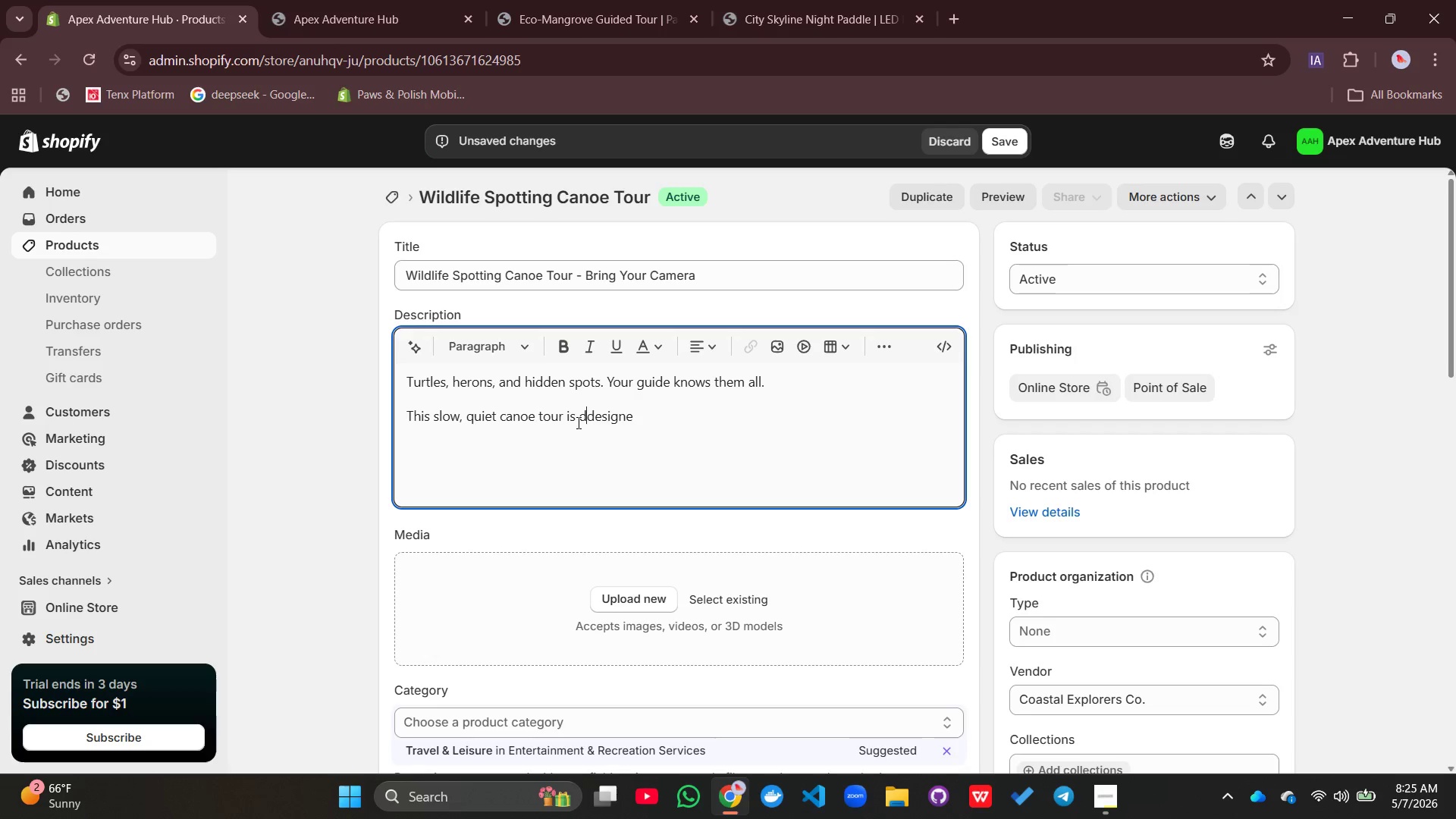 
key(Space)
 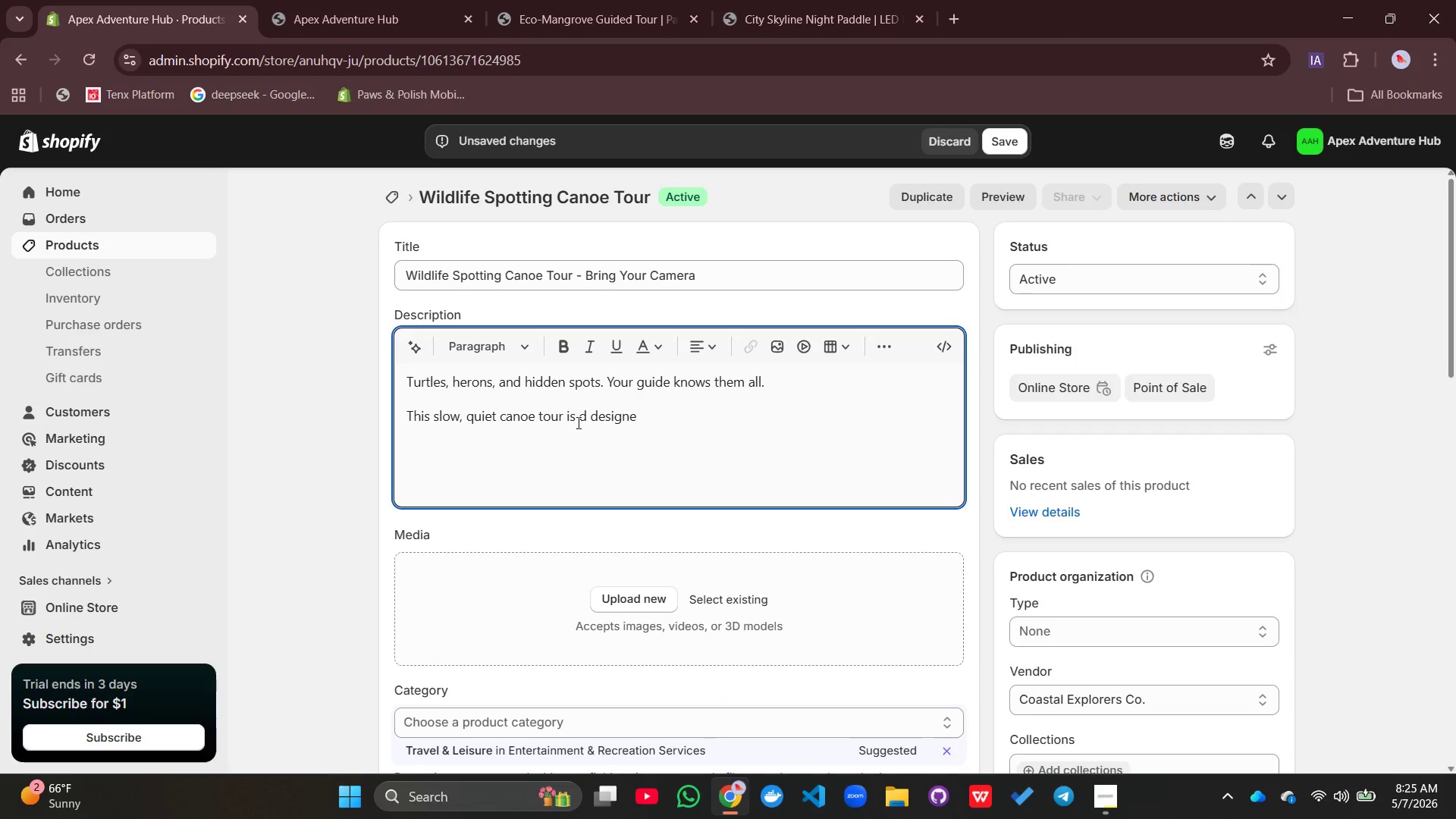 
key(Backspace)
 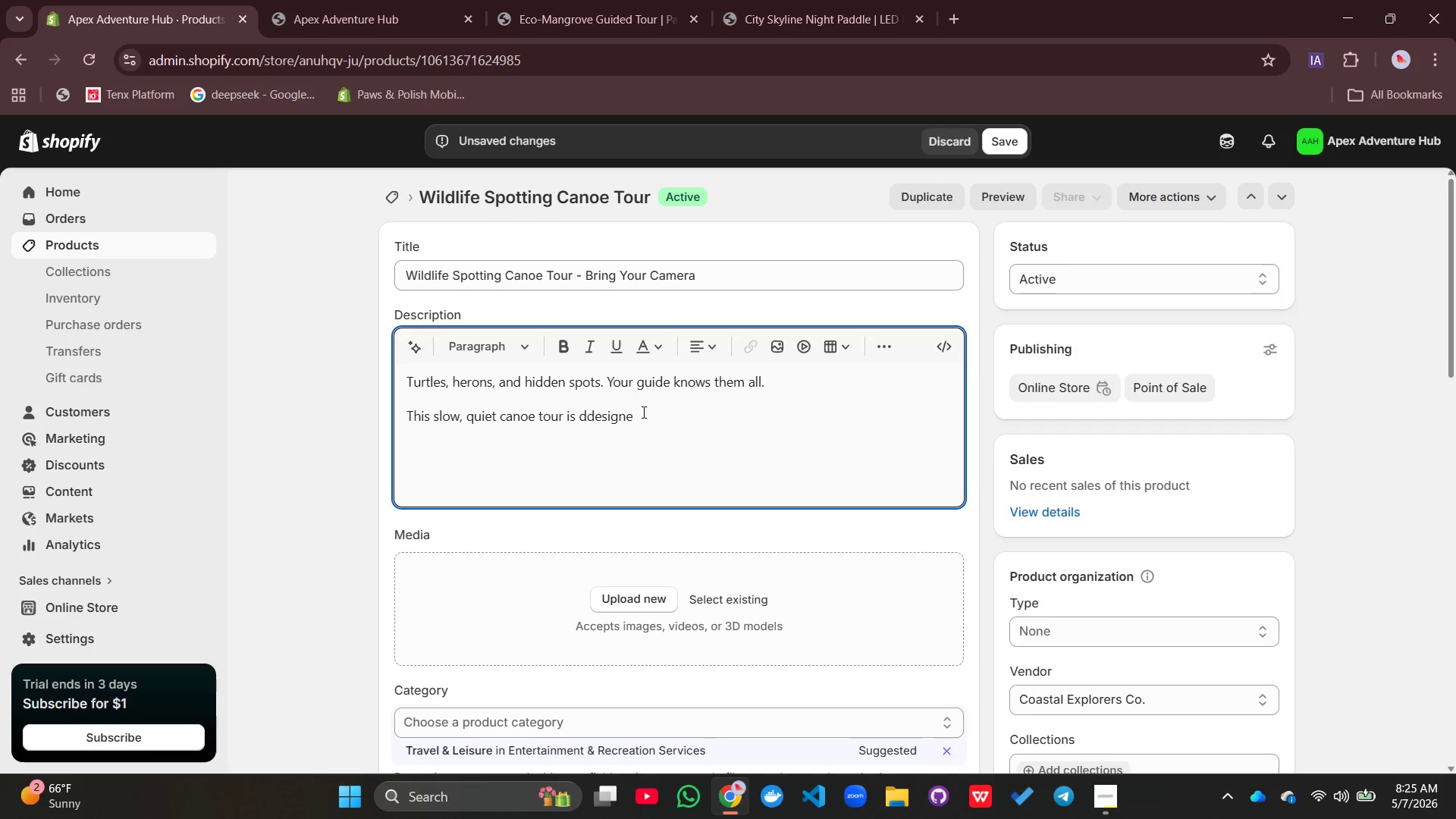 
key(Equal)
 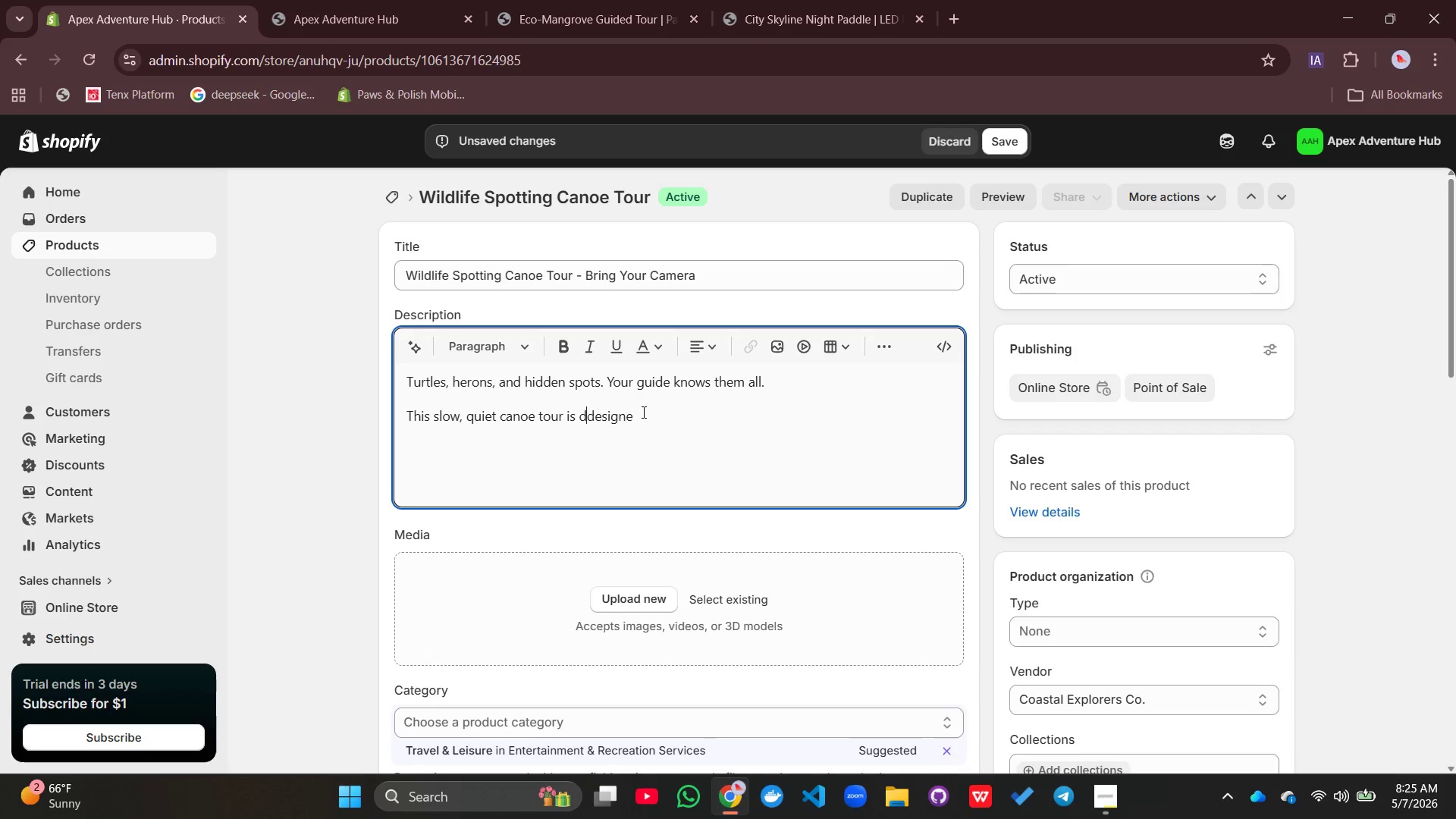 
key(Backspace)
 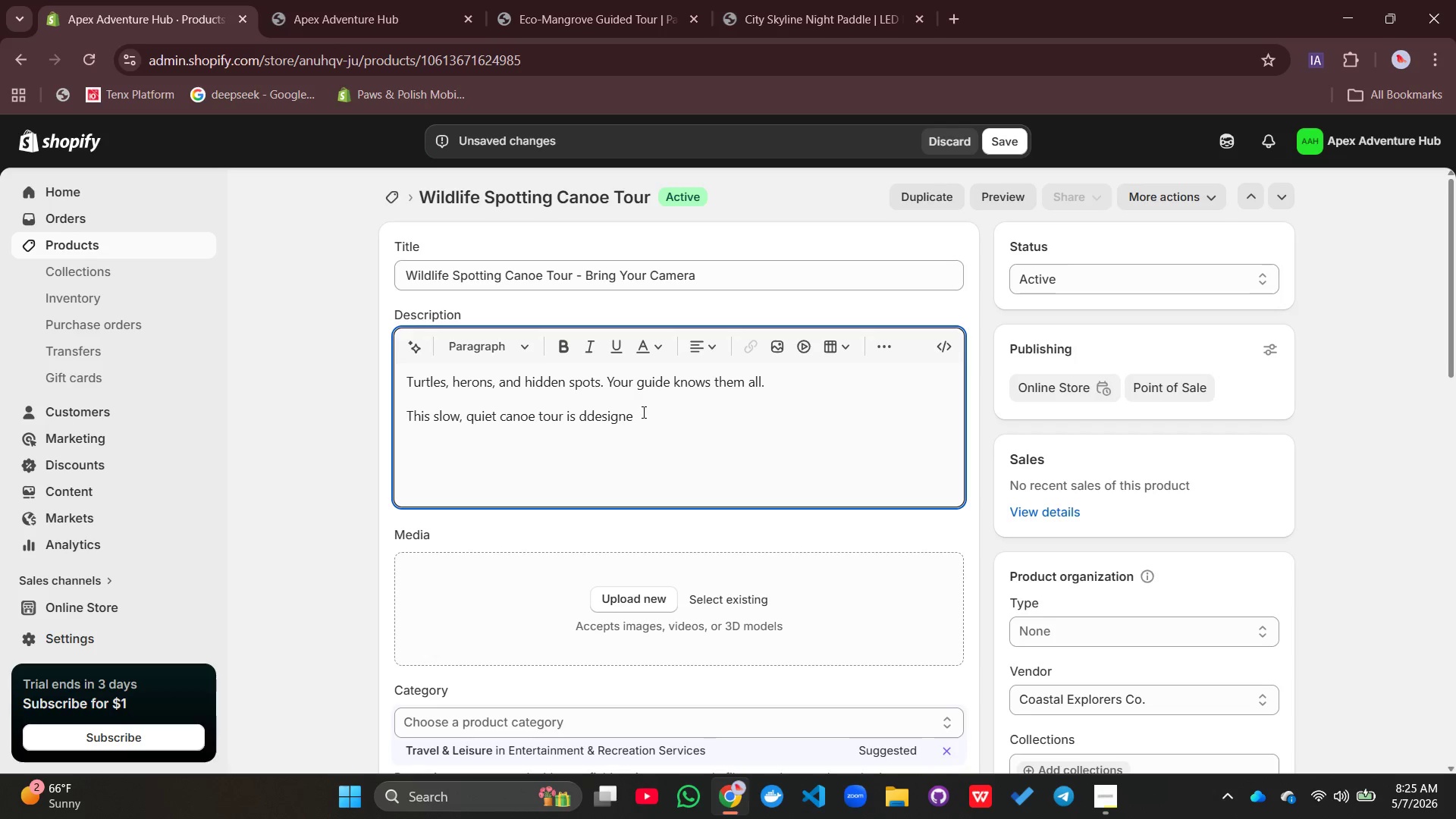 
key(Backspace)
 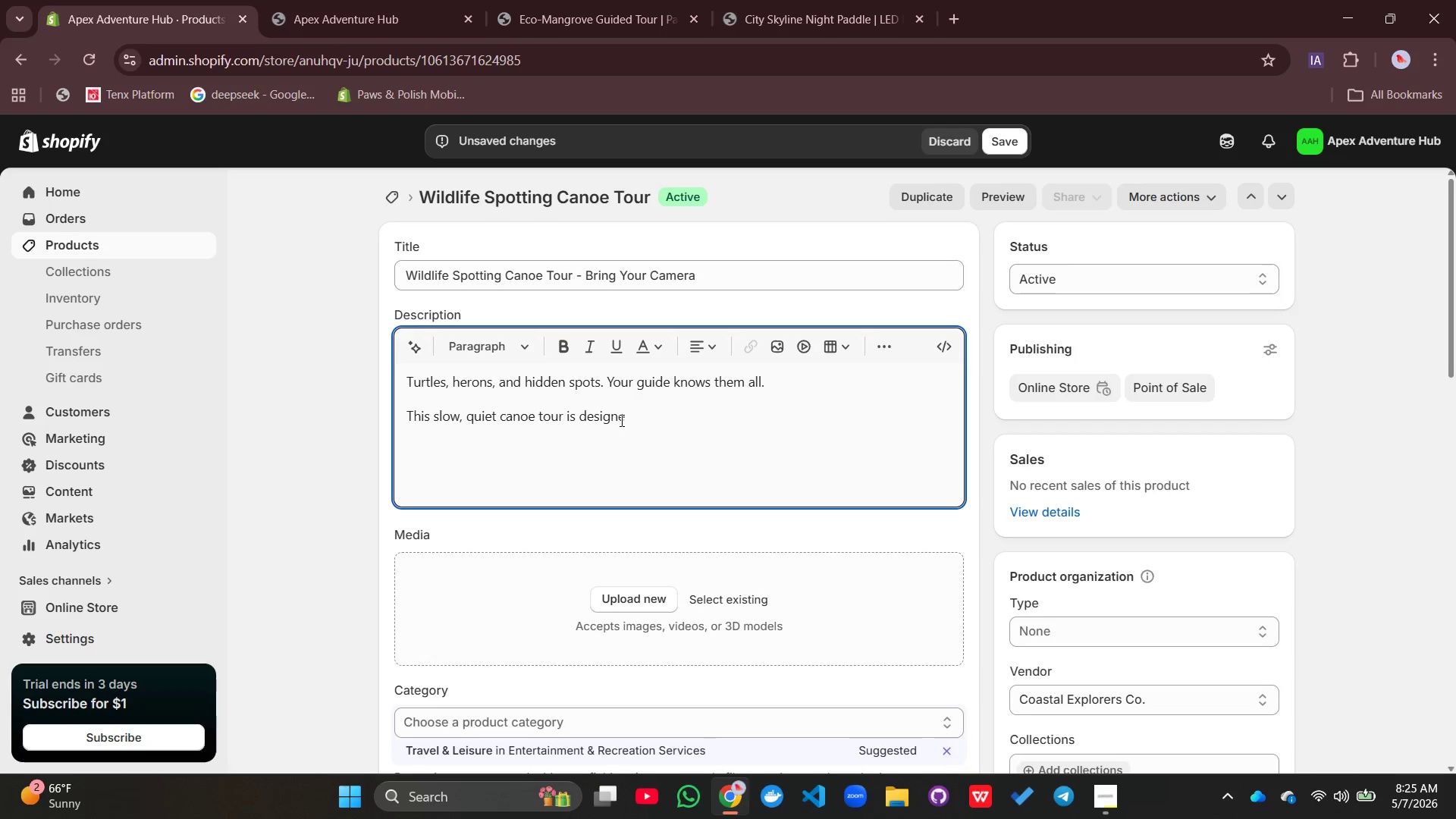 
left_click([620, 420])
 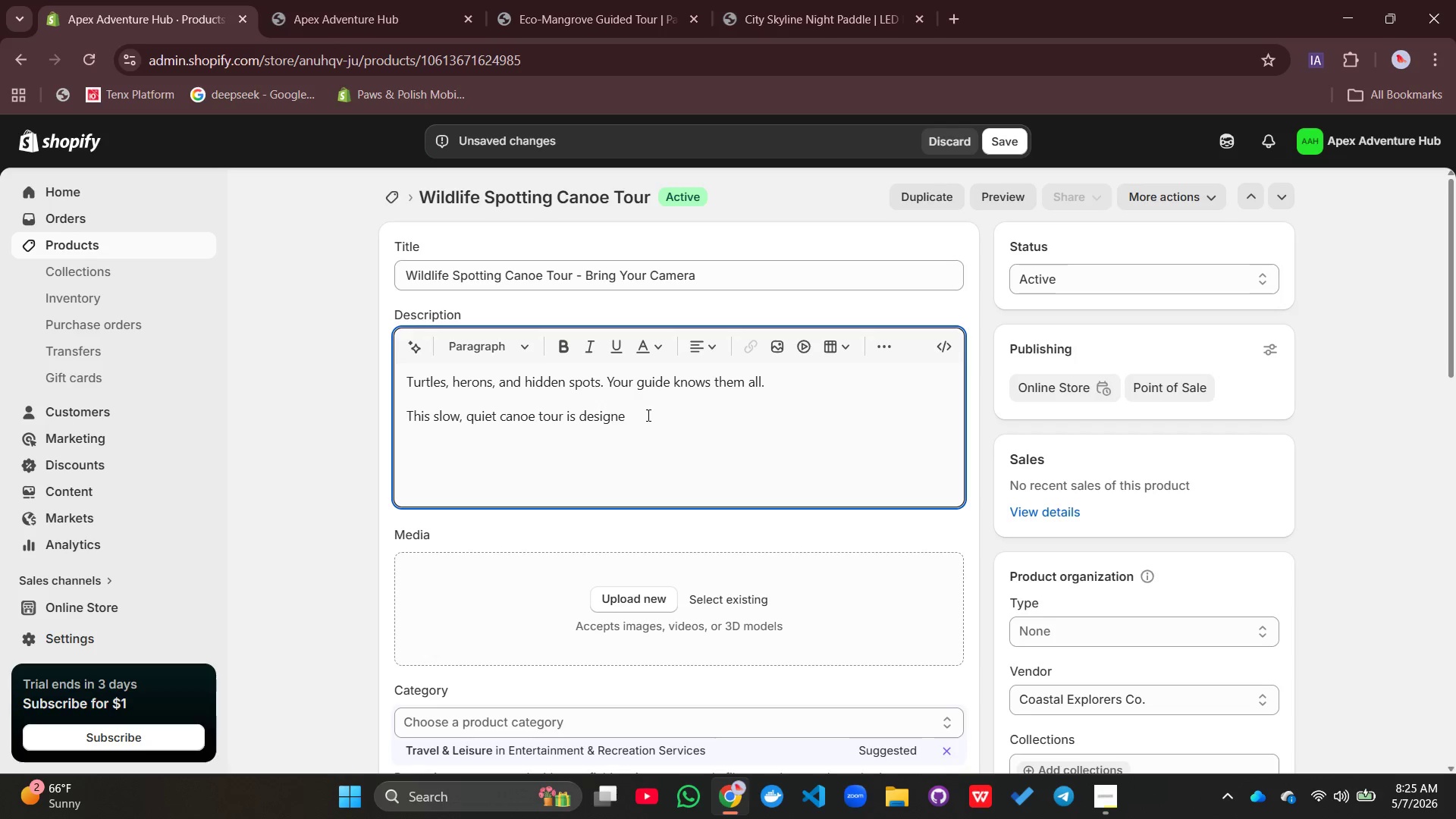 
left_click([647, 415])
 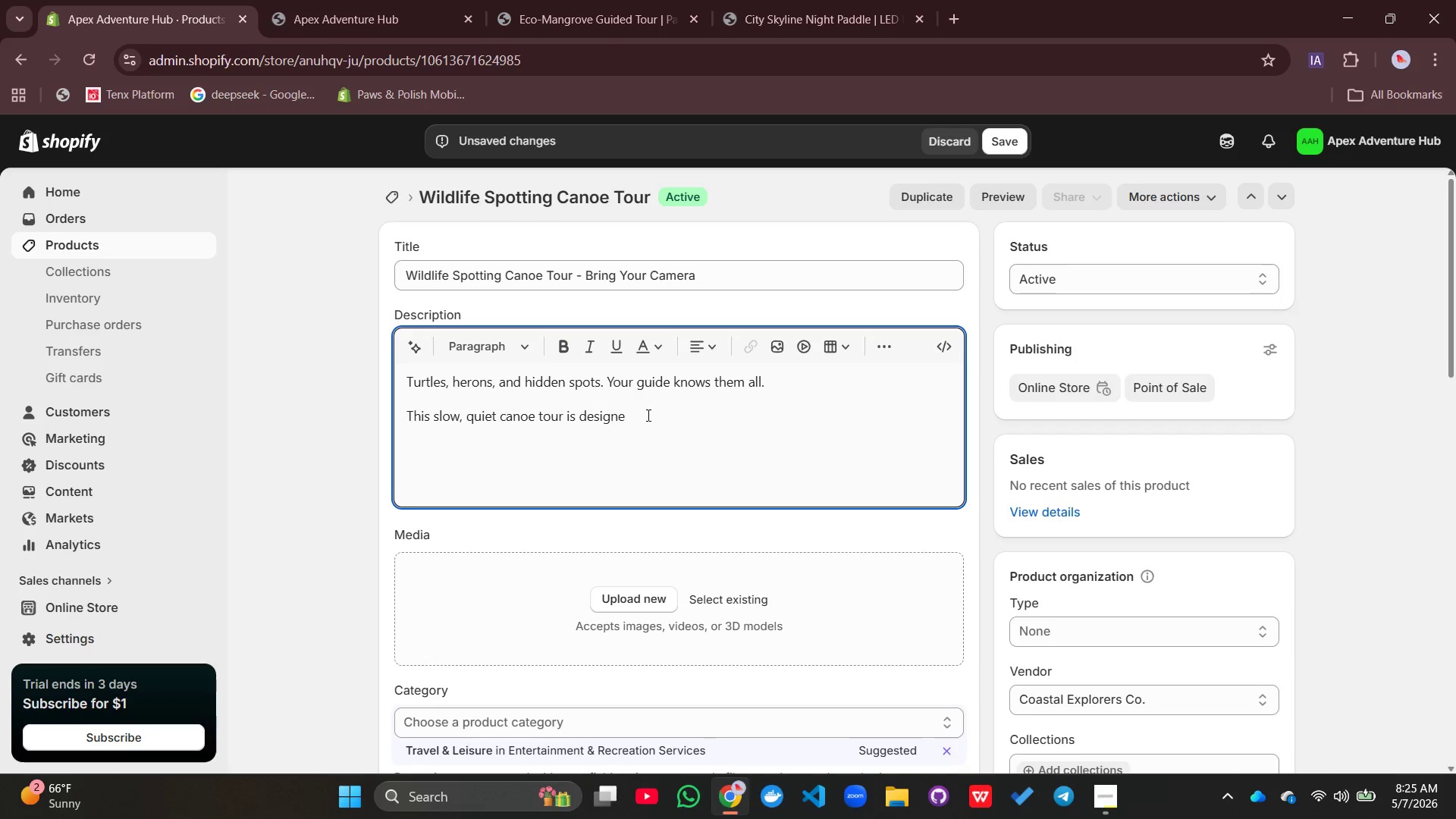 
type(d for onr thing: spotting wildlife. YOur ==)
key(Backspace)
key(Backspace)
key(Backspace)
key(Backspace)
key(Backspace)
key(Backspace)
type(our guide knows every secret hifing)
key(Backspace)
key(Backspace)
key(Backspace)
key(Backspace)
type(ding hole)
 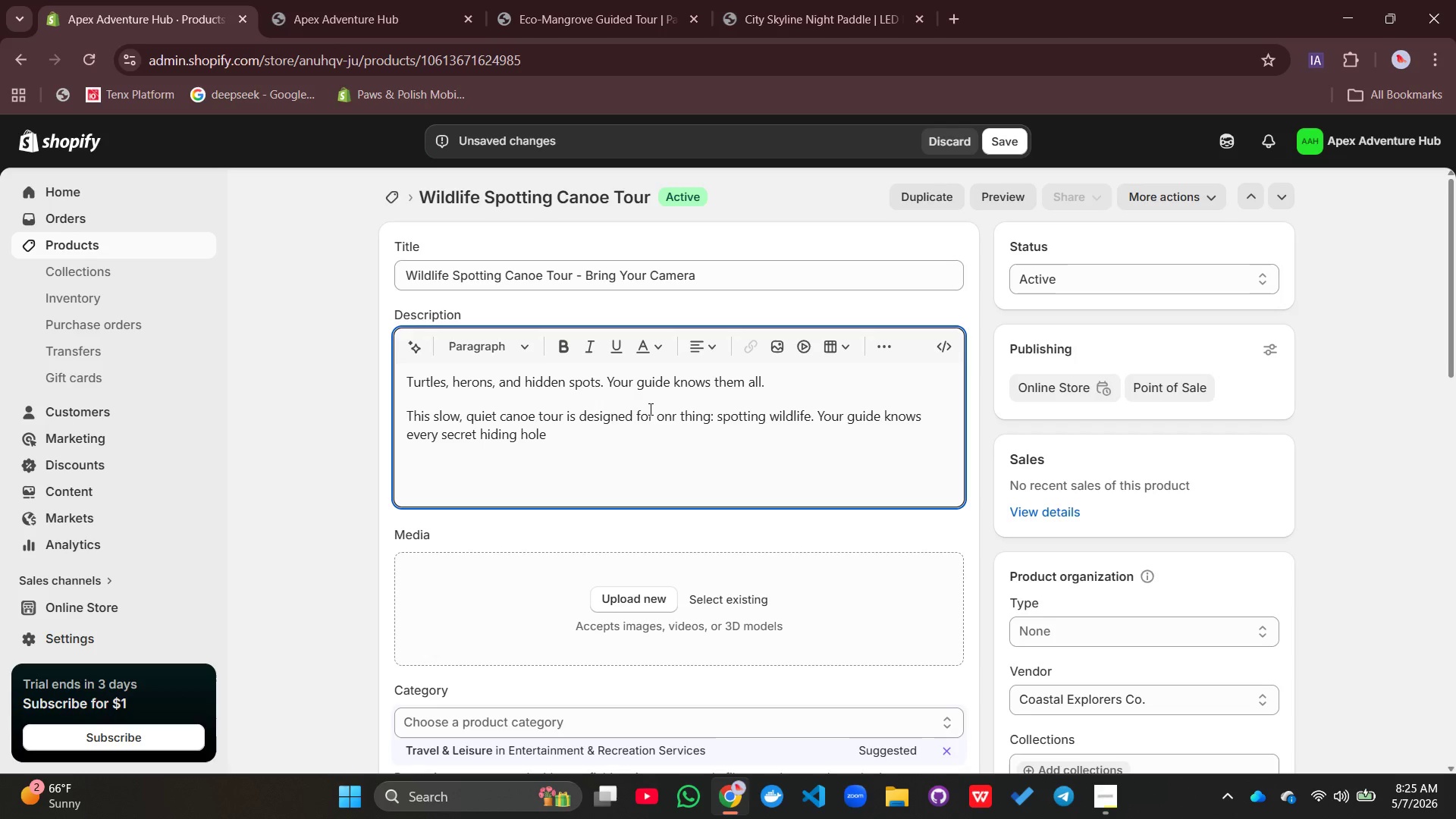 
type( where turtles sub)
key(Backspace)
type(b)
key(Backspace)
type(nbathe and )
 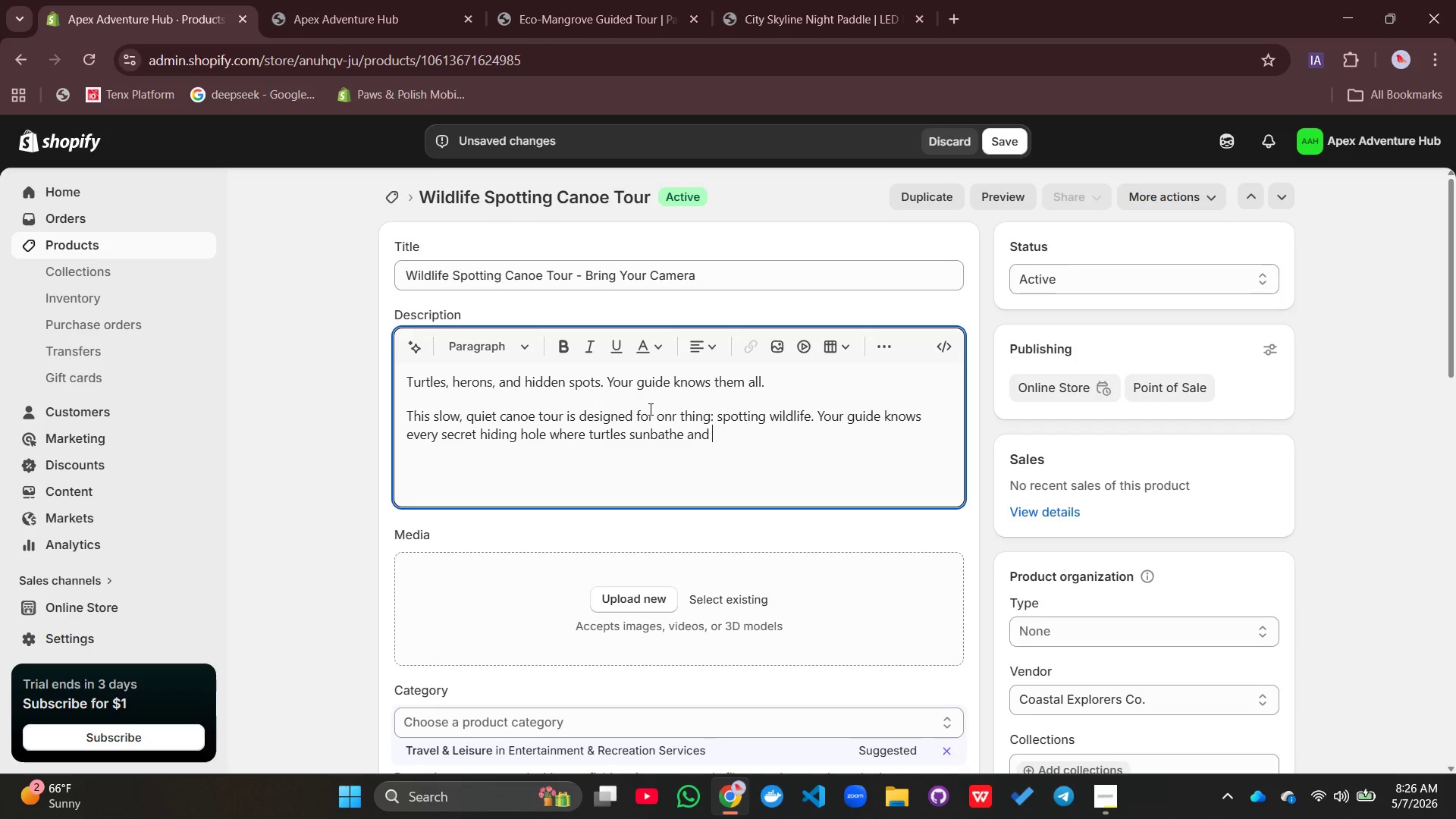 
type(herons hunt. Brong)
key(Backspace)
key(Backspace)
key(Backspace)
type(ing your camera)
 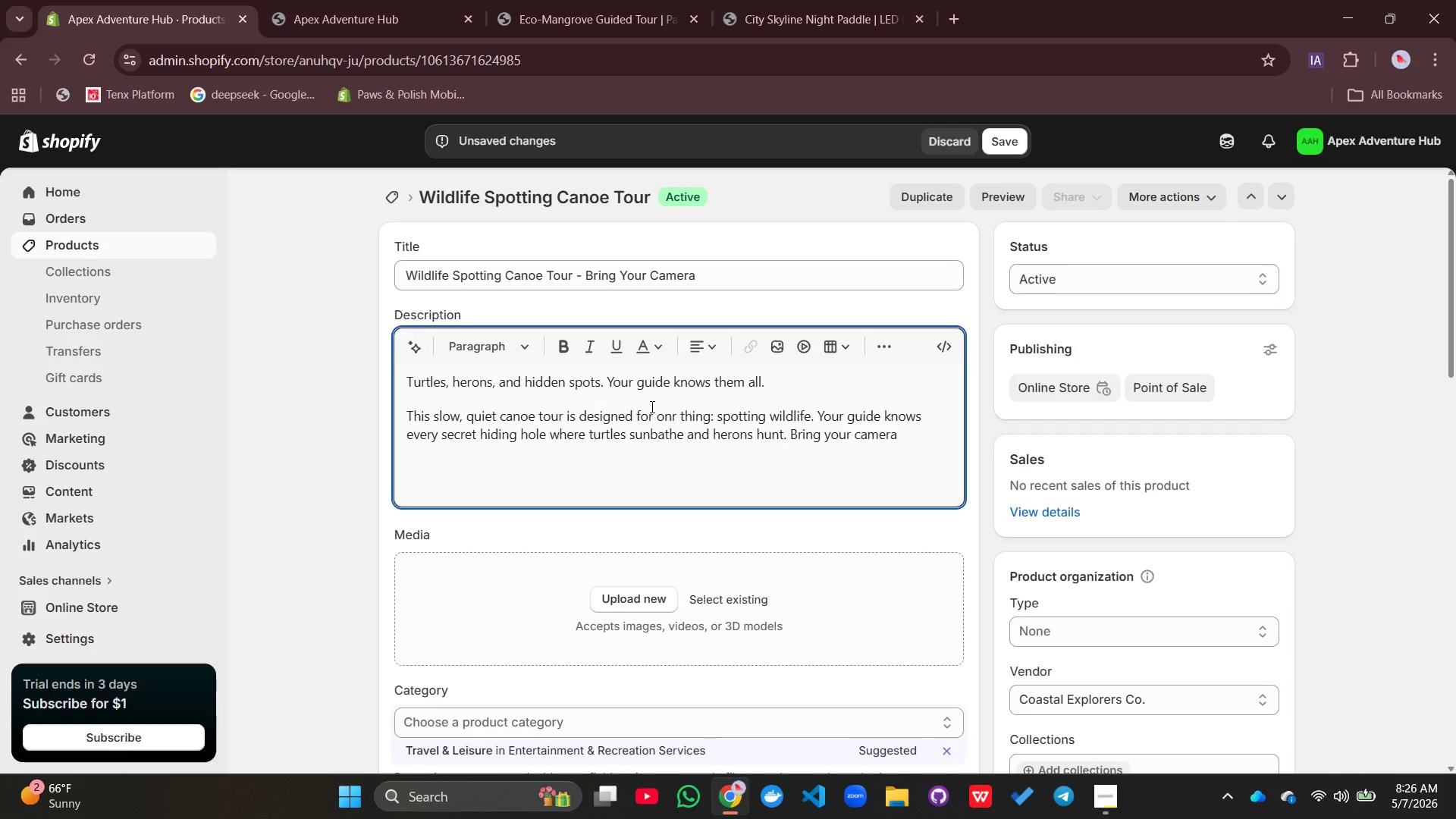 
type(. You'll use it.)
 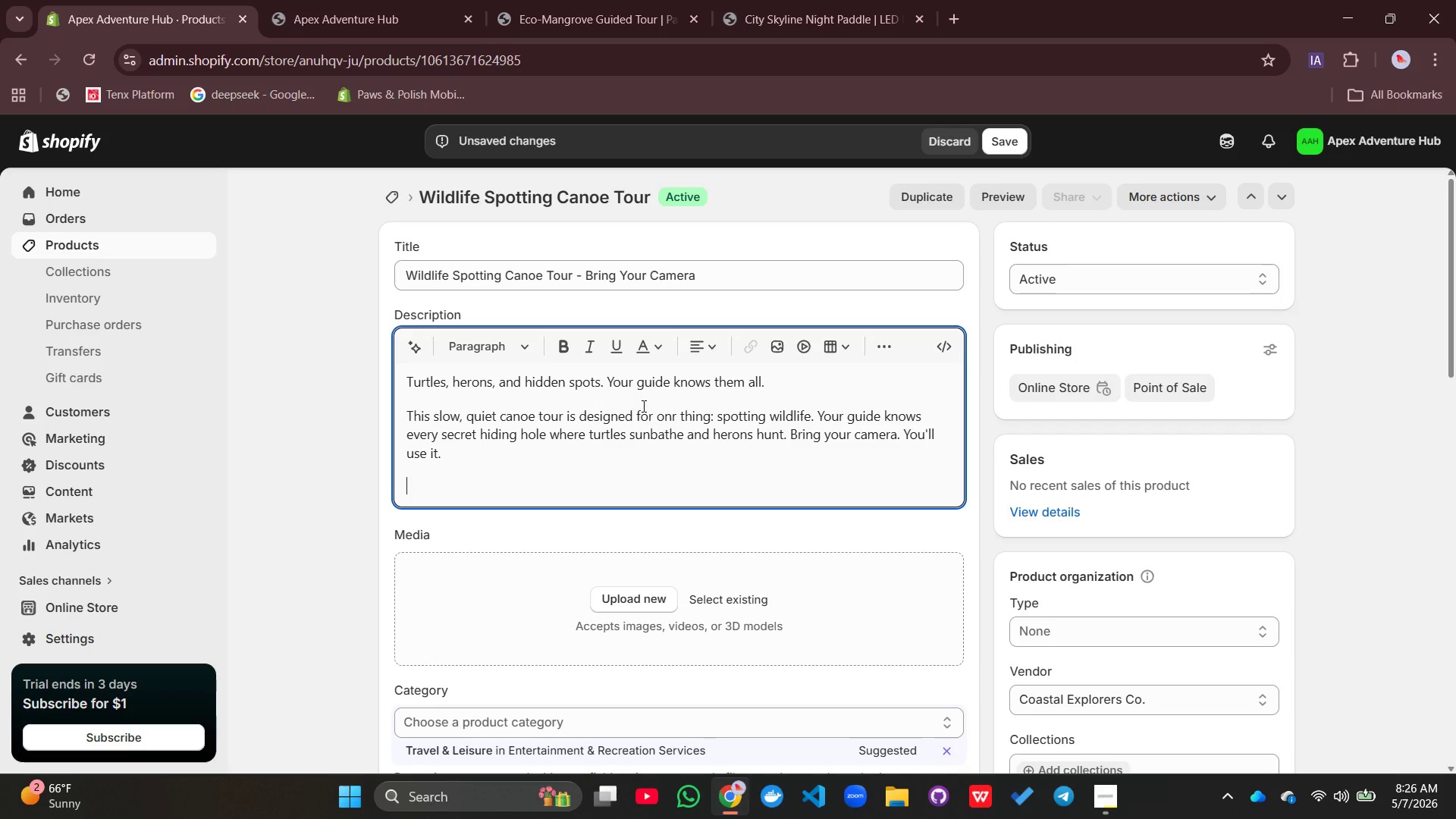 
 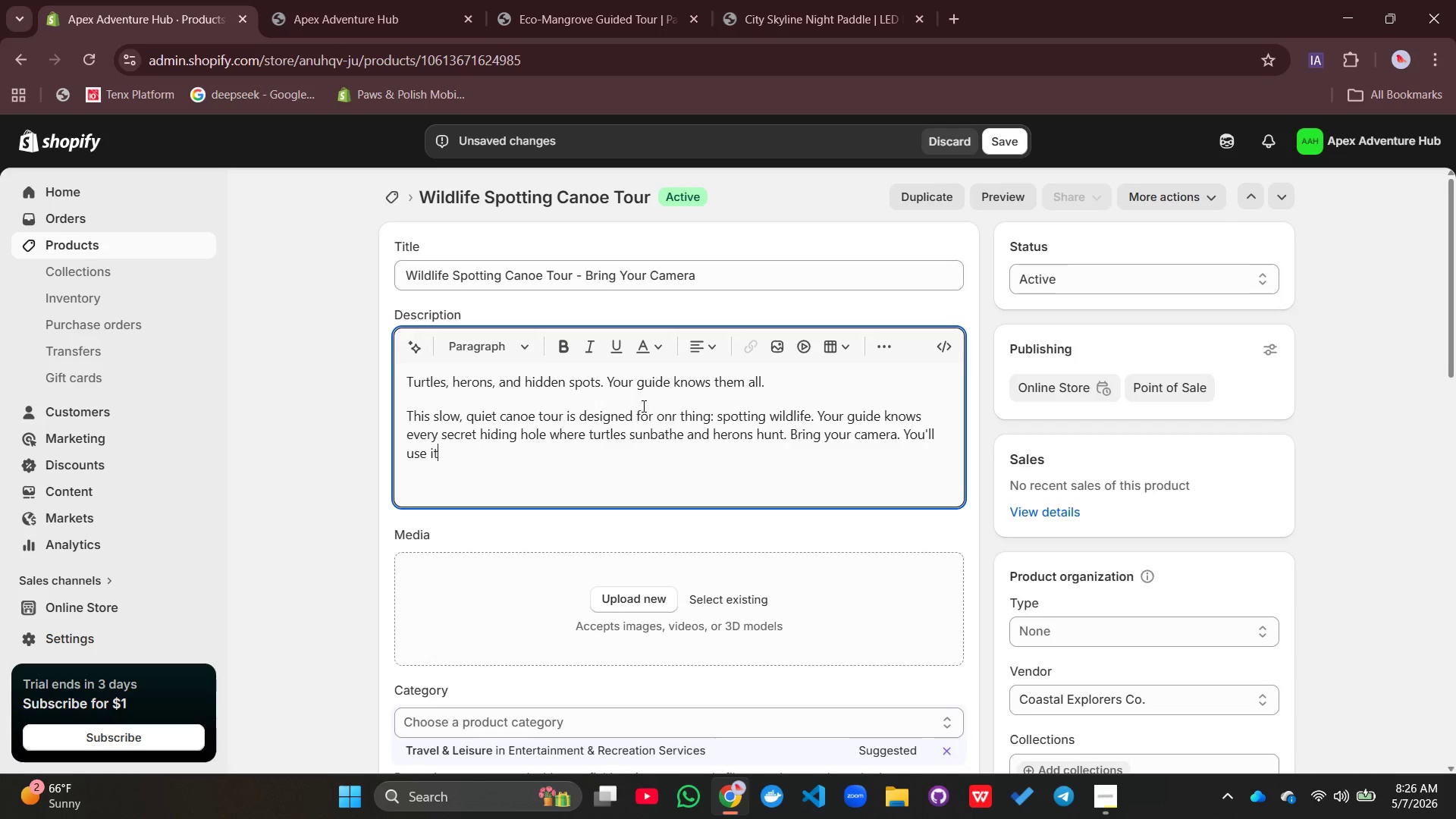 
key(Enter)
 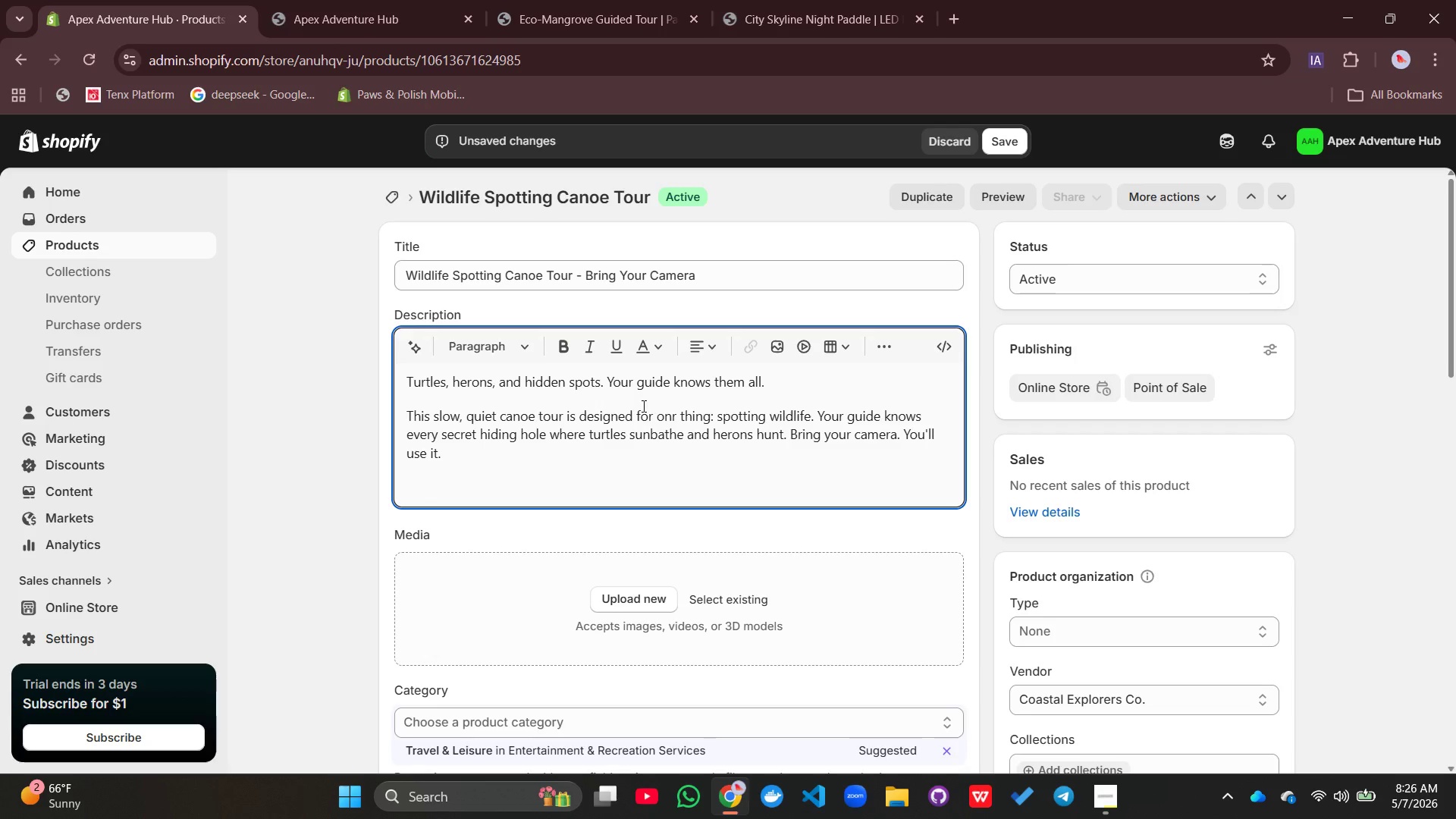 
type(Ehy)
key(Backspace)
key(Backspace)
key(Backspace)
type(why)
key(Backspace)
key(Backspace)
key(Backspace)
type(Why you'll love this tour:)
 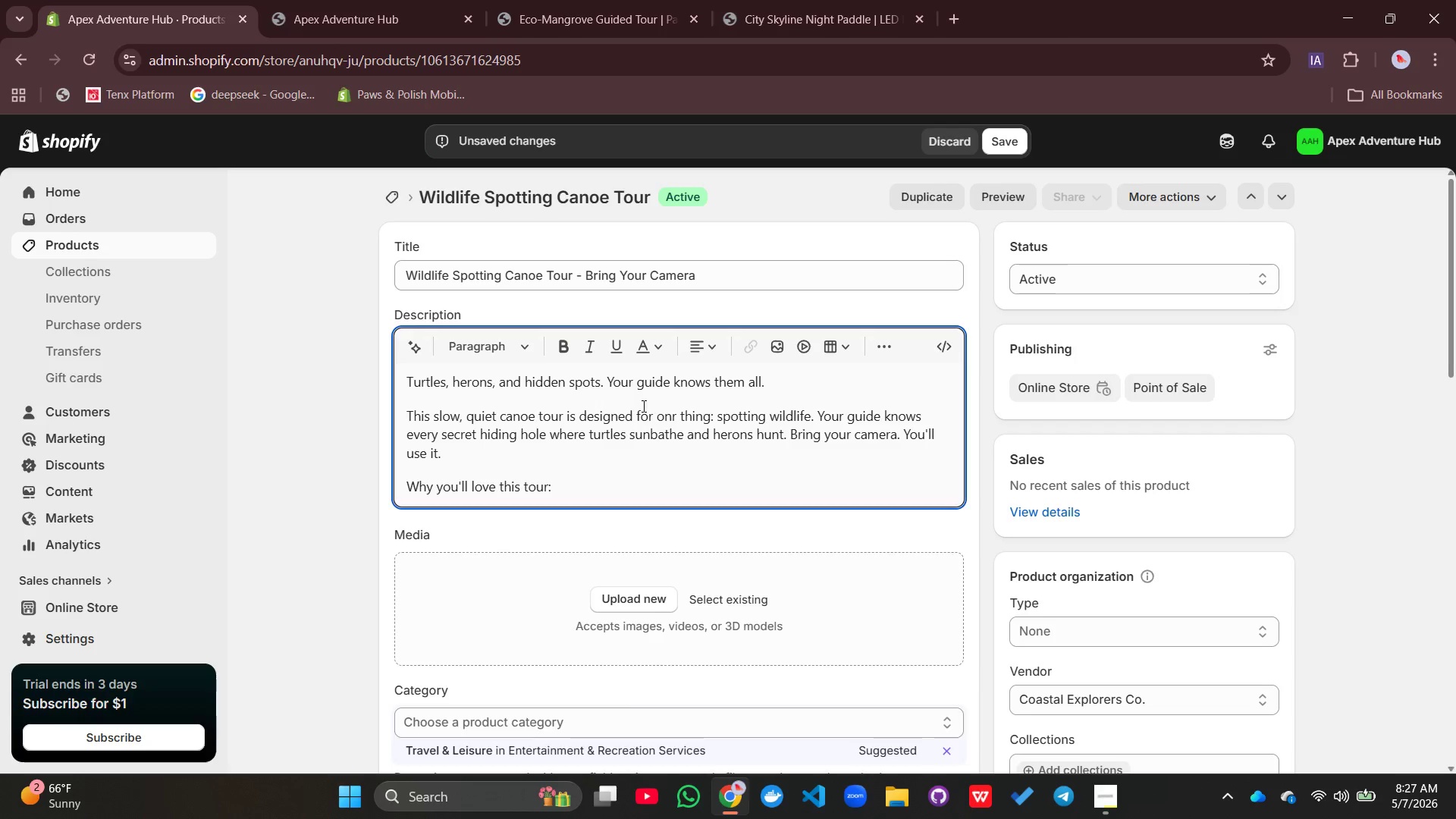 
 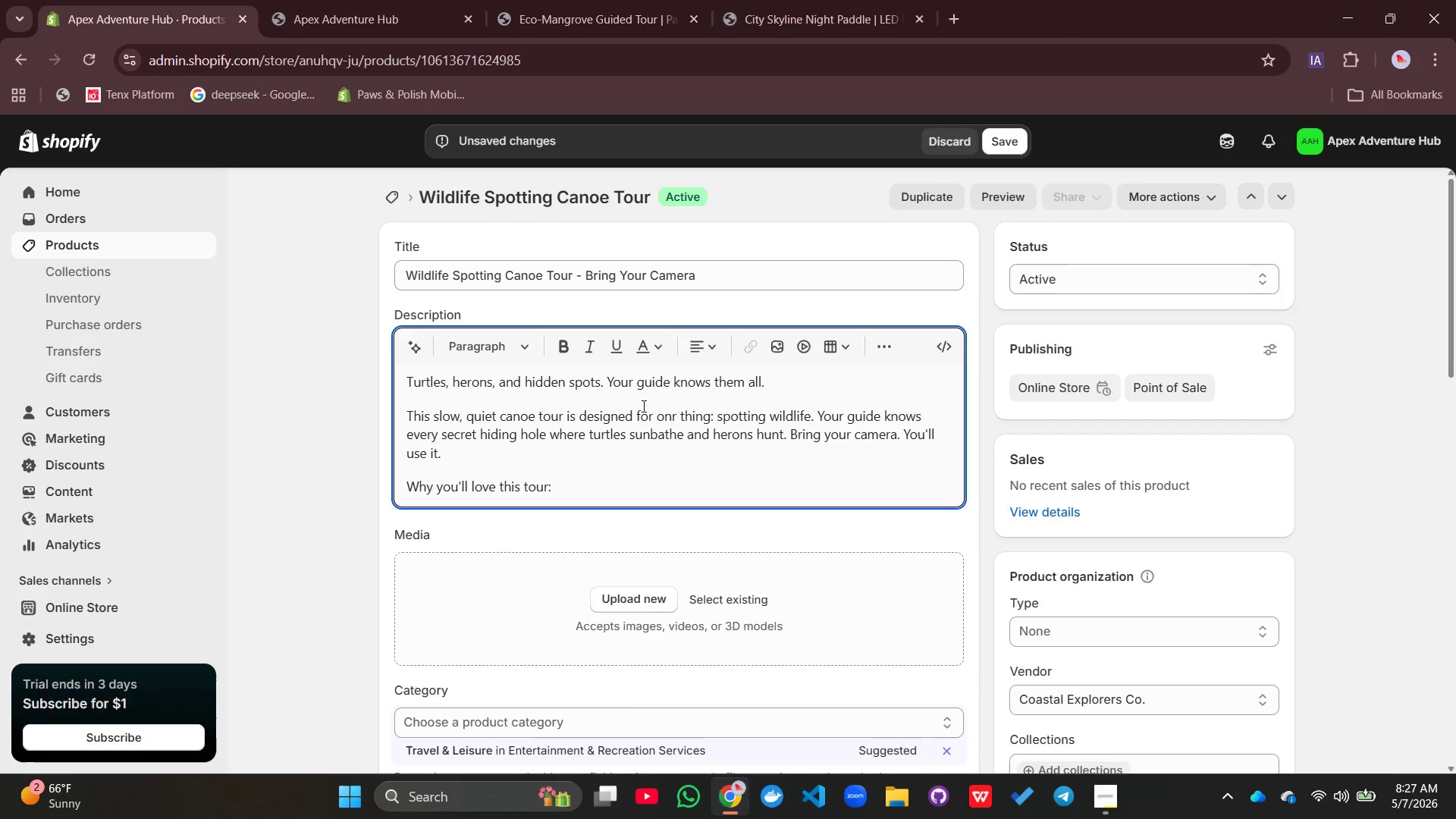 
key(Enter)
 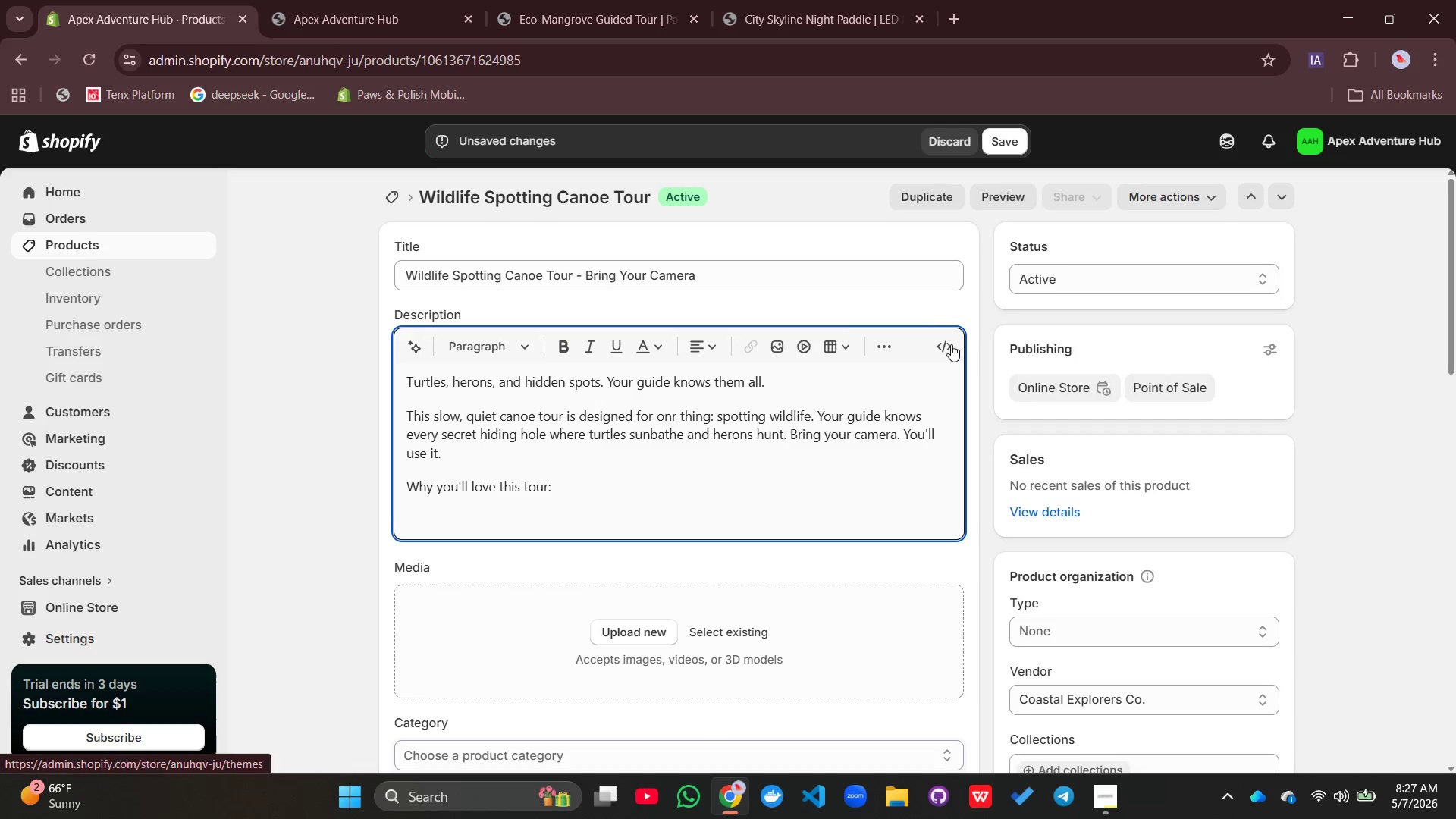 
left_click([883, 343])
 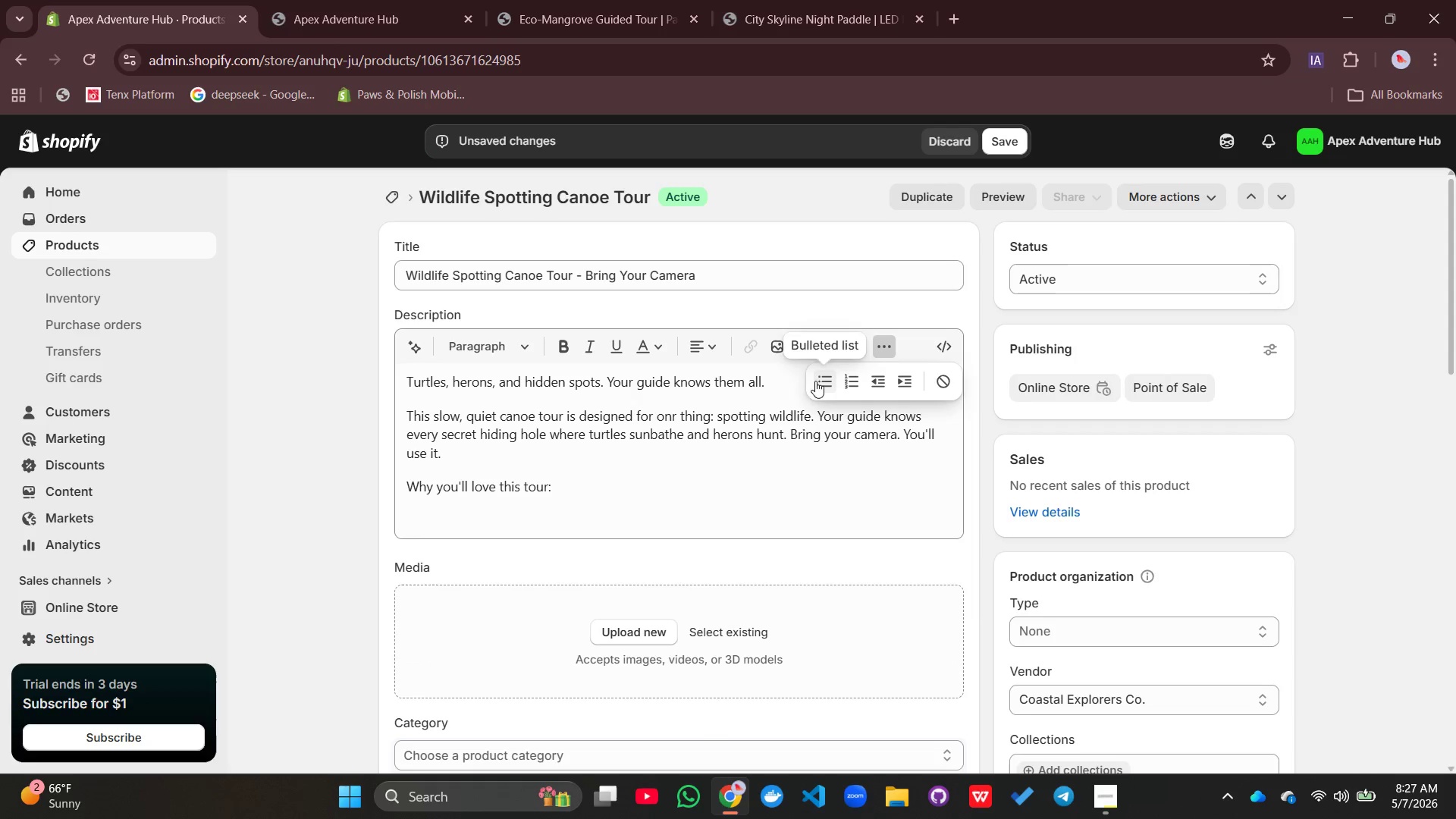 
left_click([811, 383])
 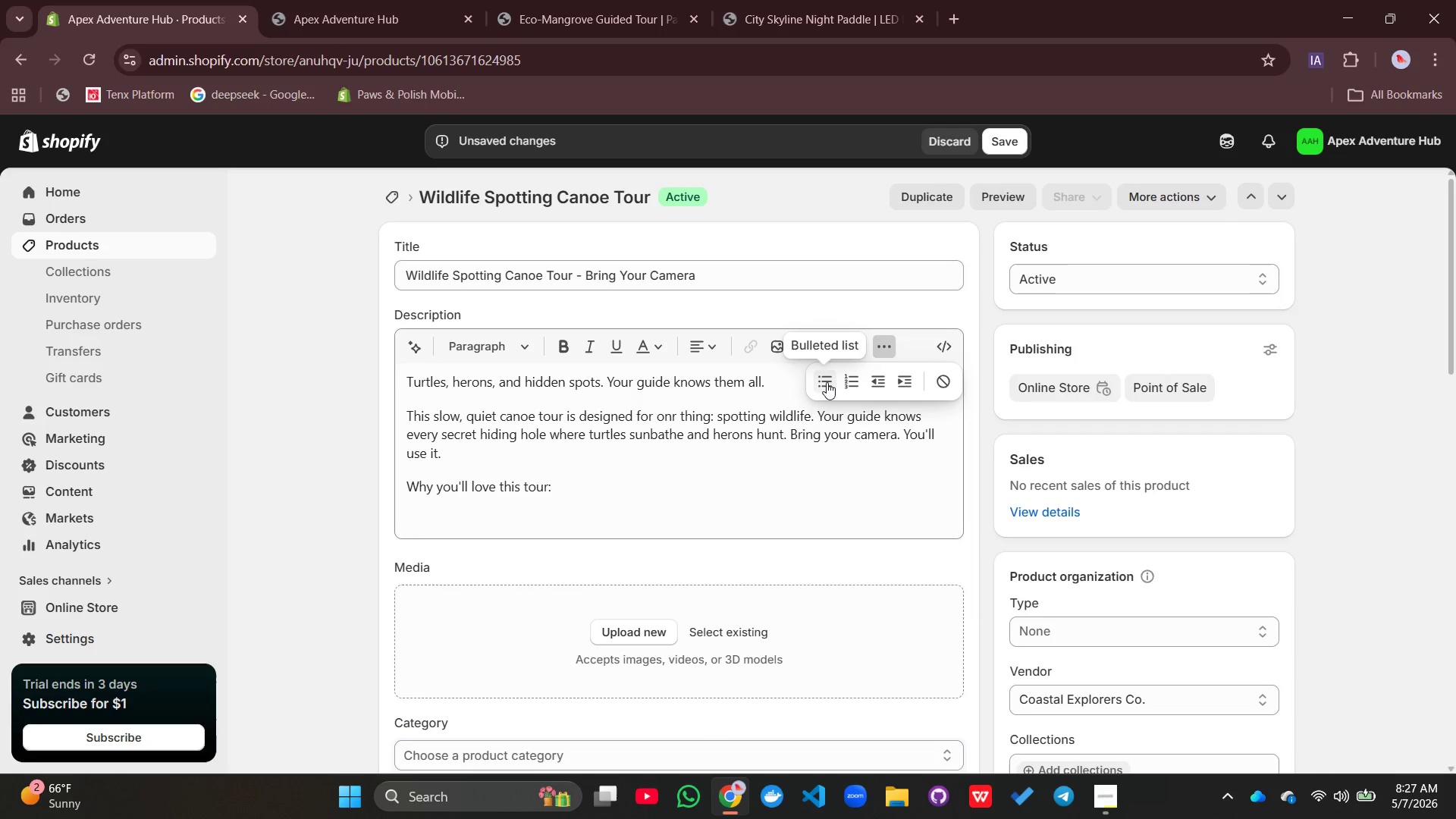 
left_click([827, 382])
 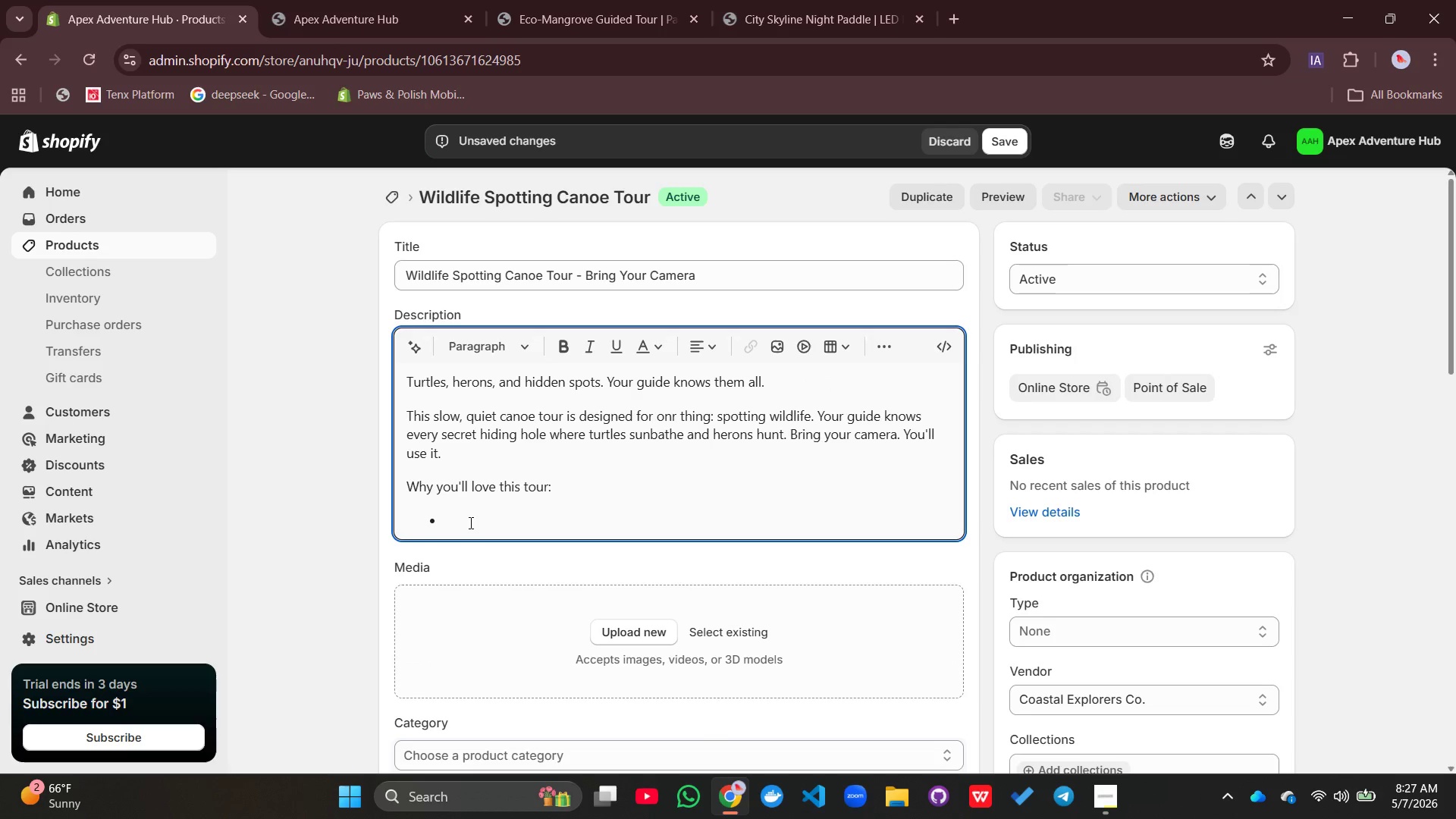 
type(Wildlife gr=)
key(Backspace)
key(Backspace)
type(uaranteed - Tur)
 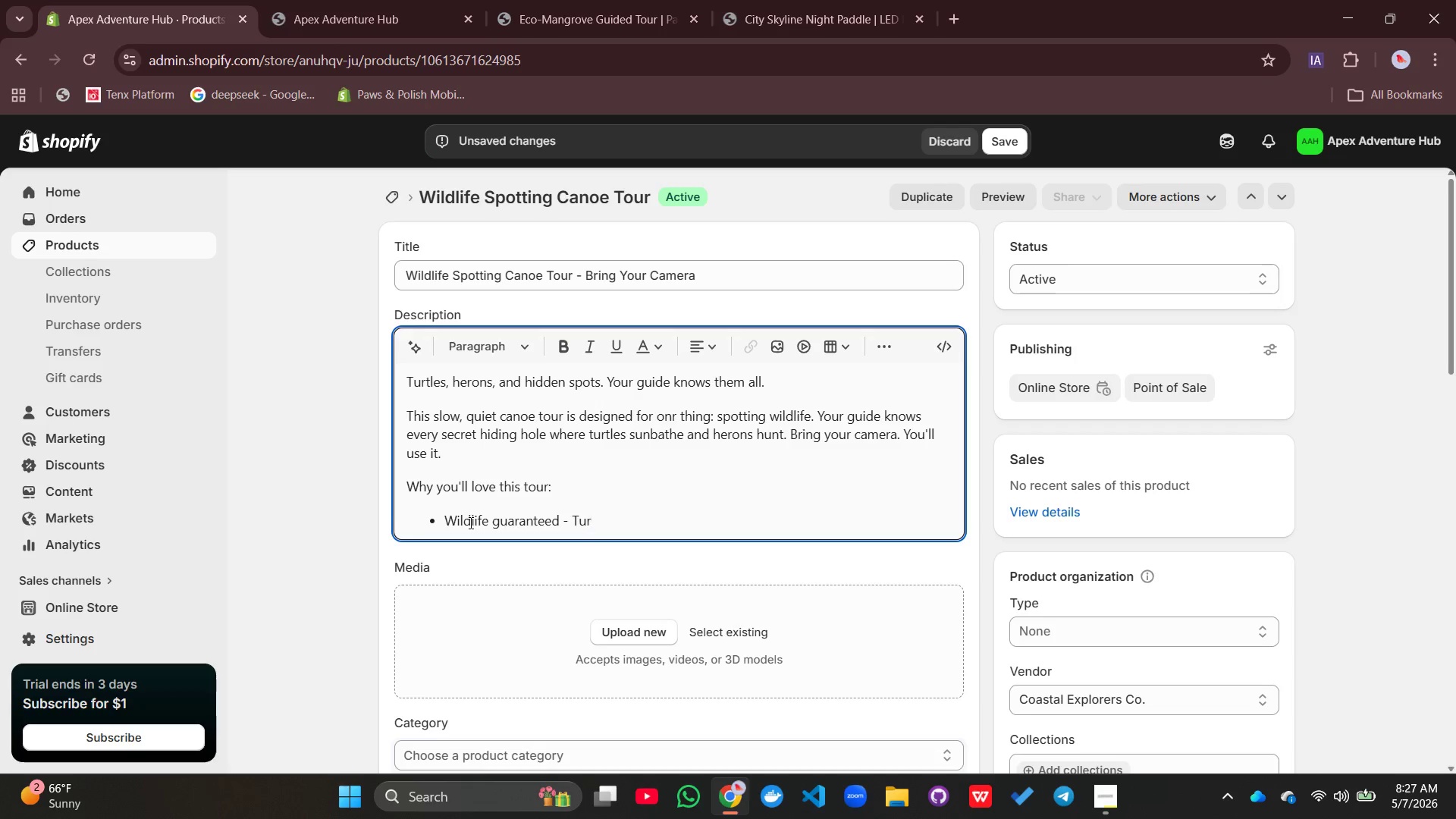 
wait(5.98)
 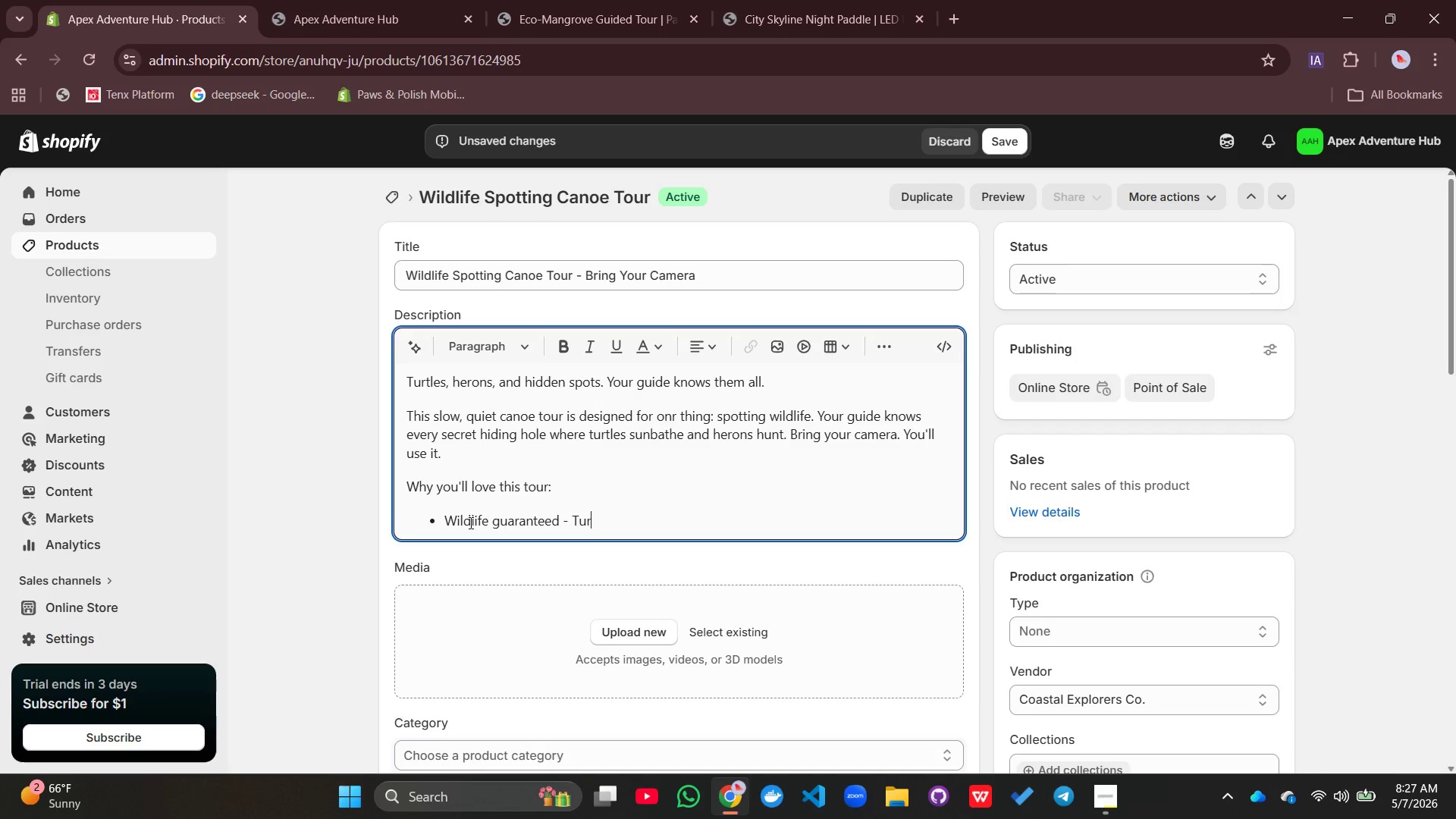 
type(tle )
key(Backspace)
type(, herons, egrates and often more)
 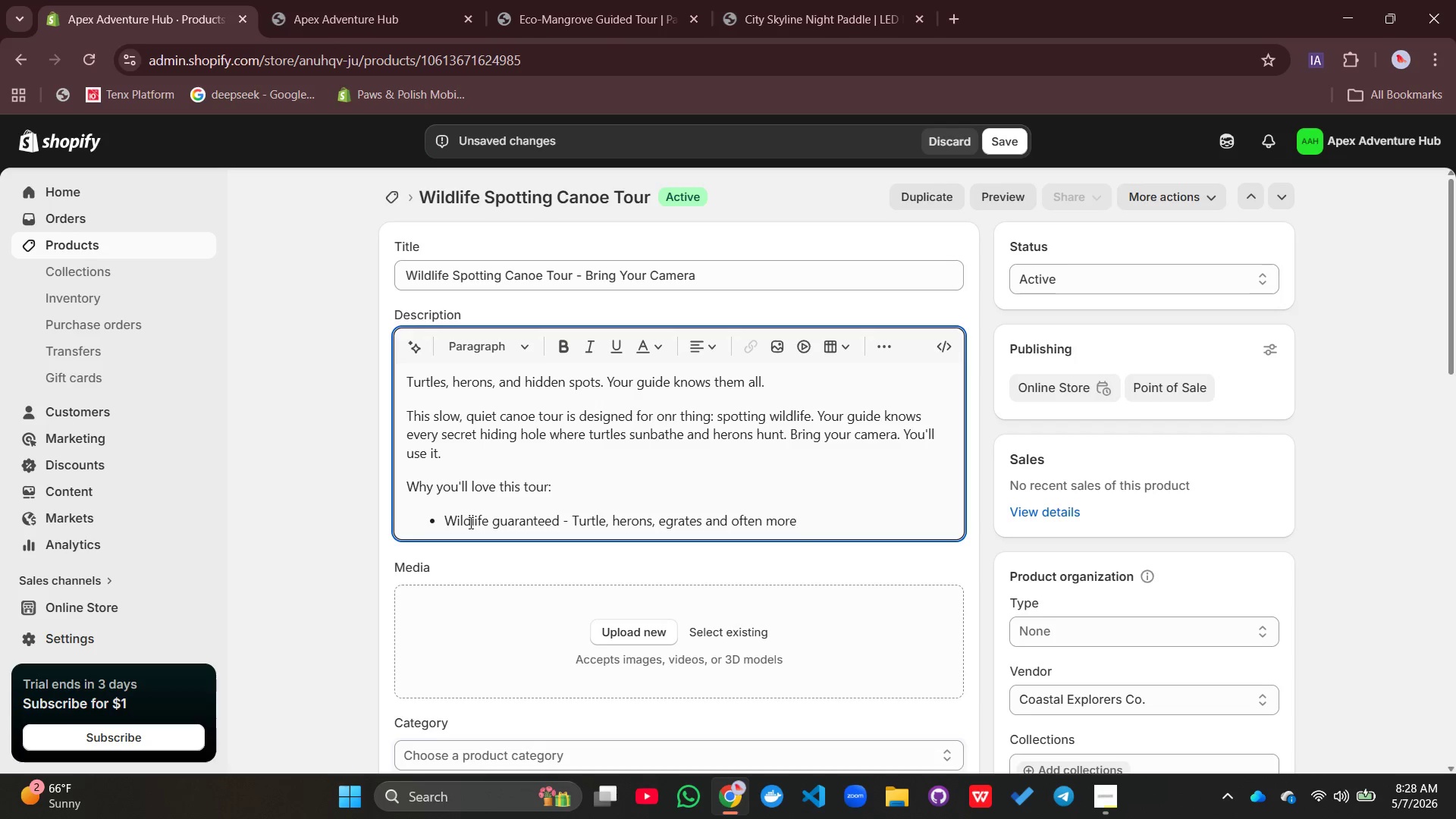 
key(Enter)
 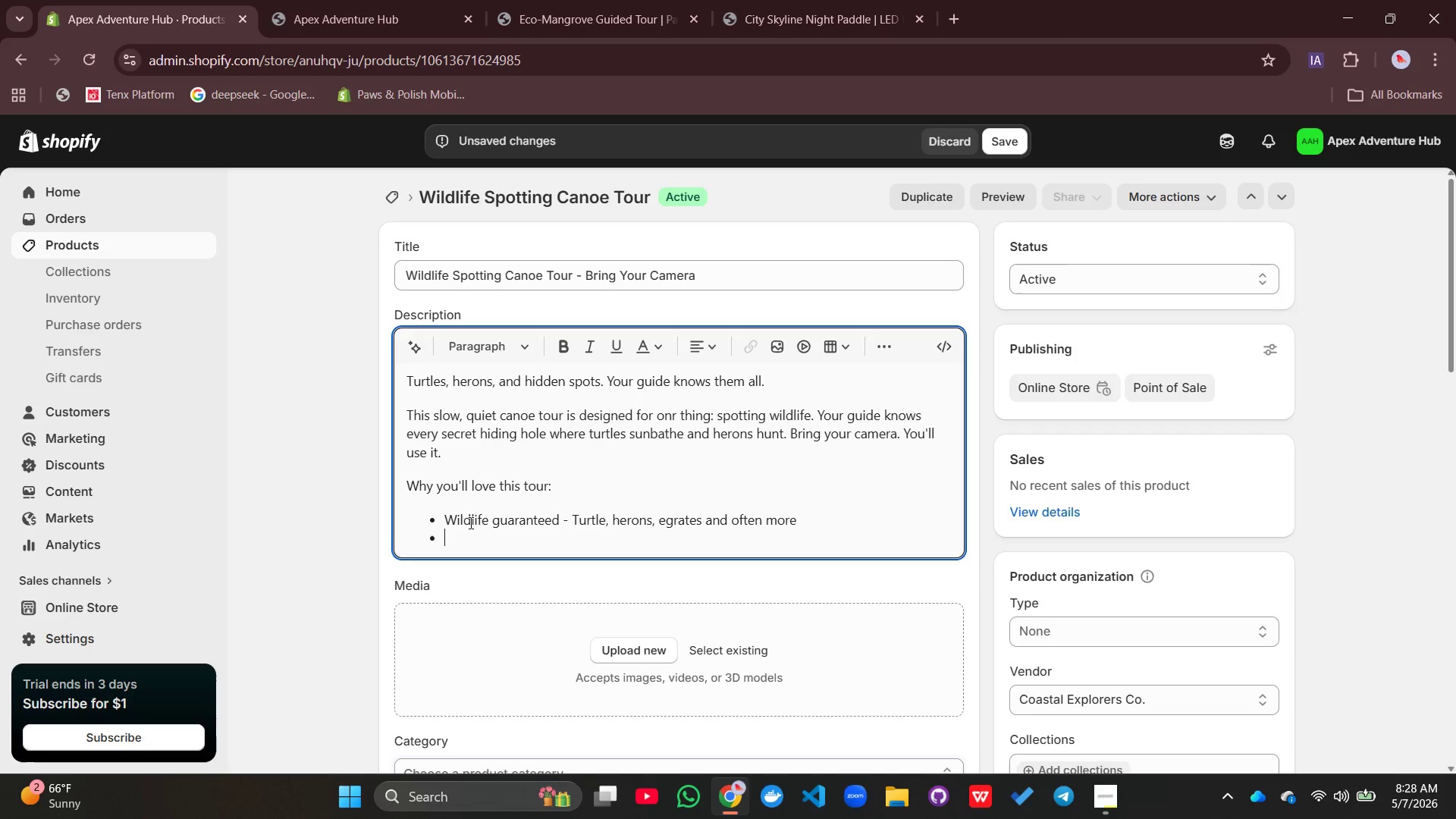 
type(Slow pace - No rushing. We stop for evry)
key(Backspace)
key(Backspace)
type(ery sightih)
key(Backspace)
key(Backspace)
key(Backspace)
type(ting)
 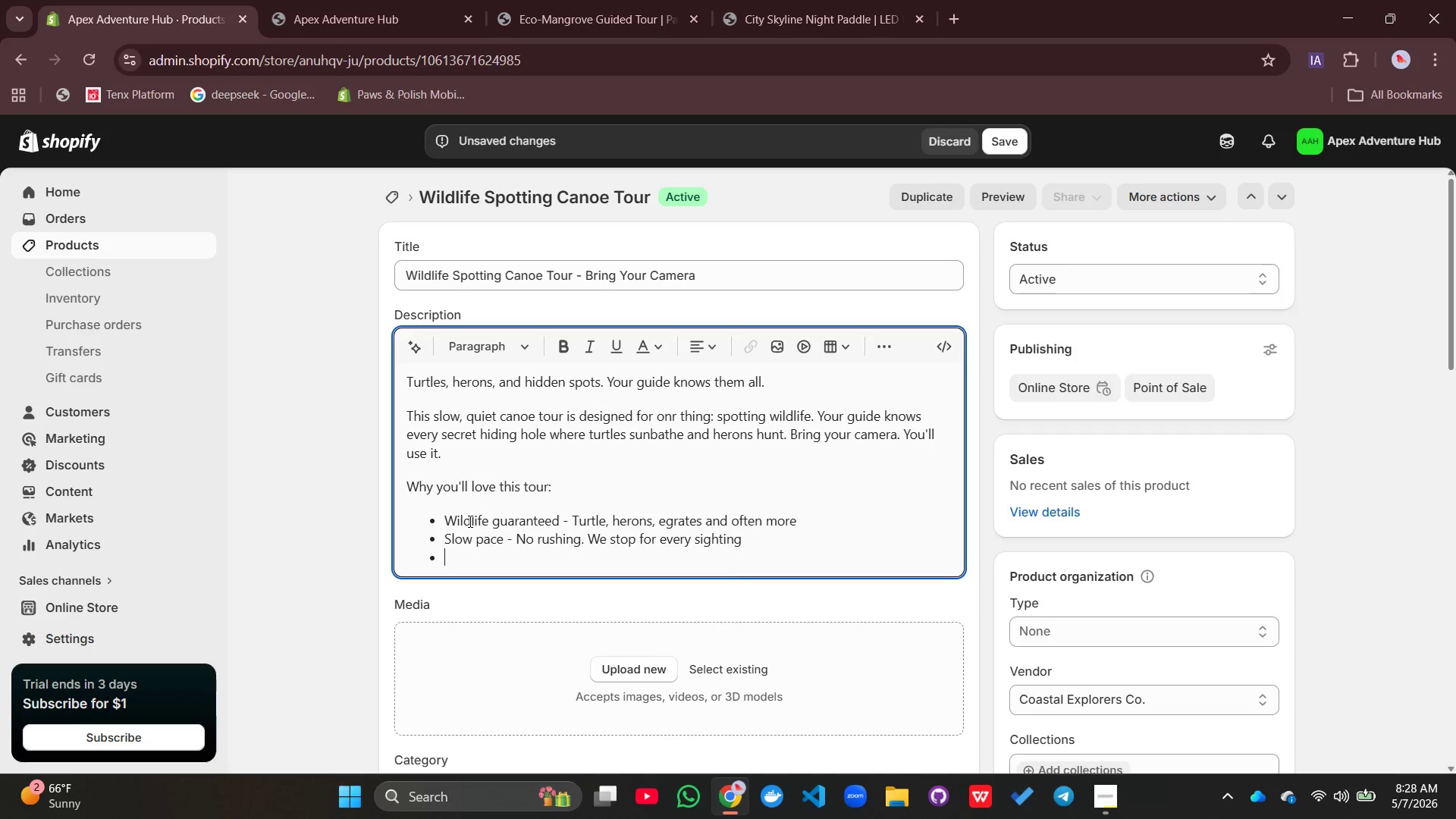 
 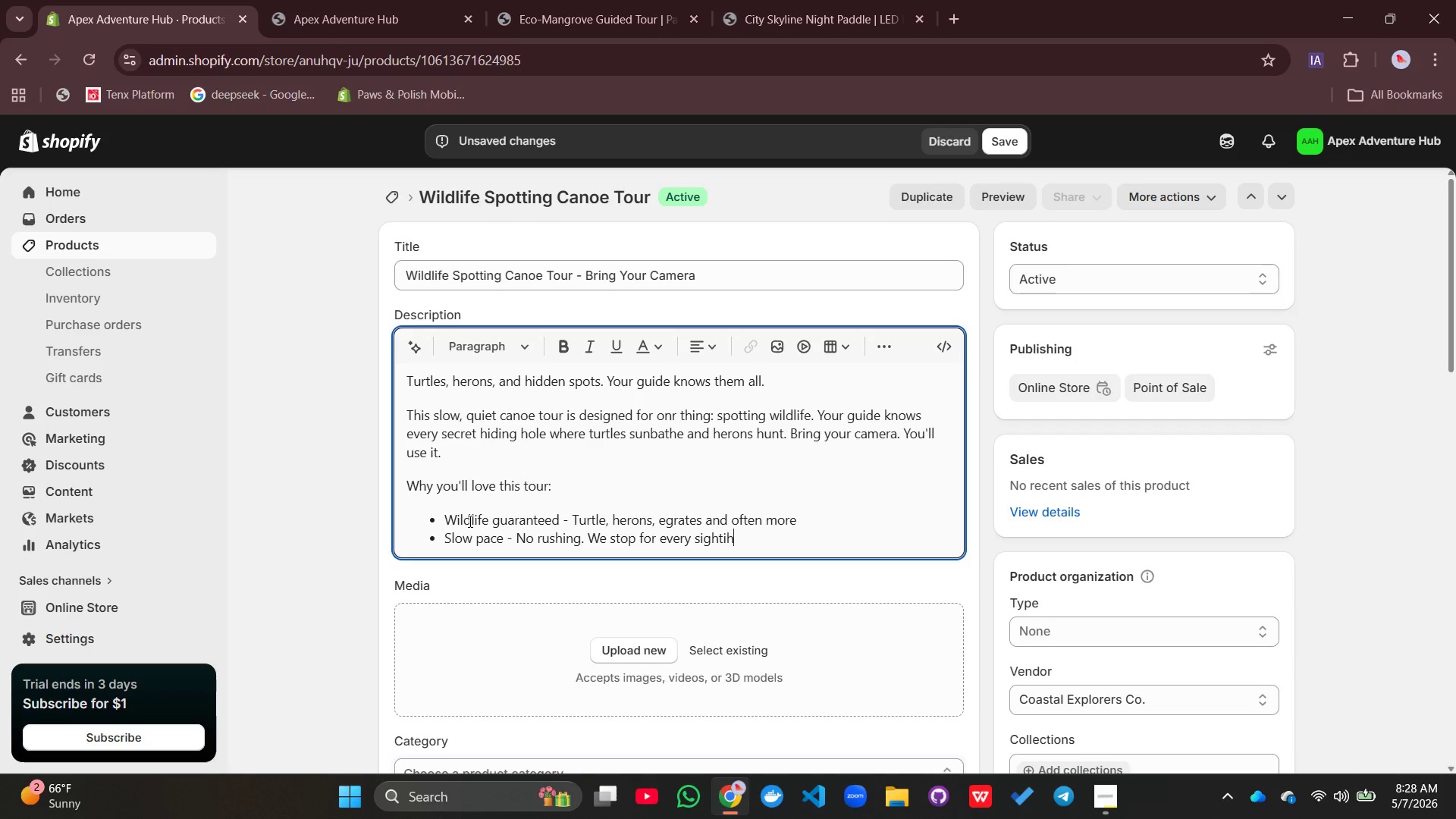 
key(Enter)
 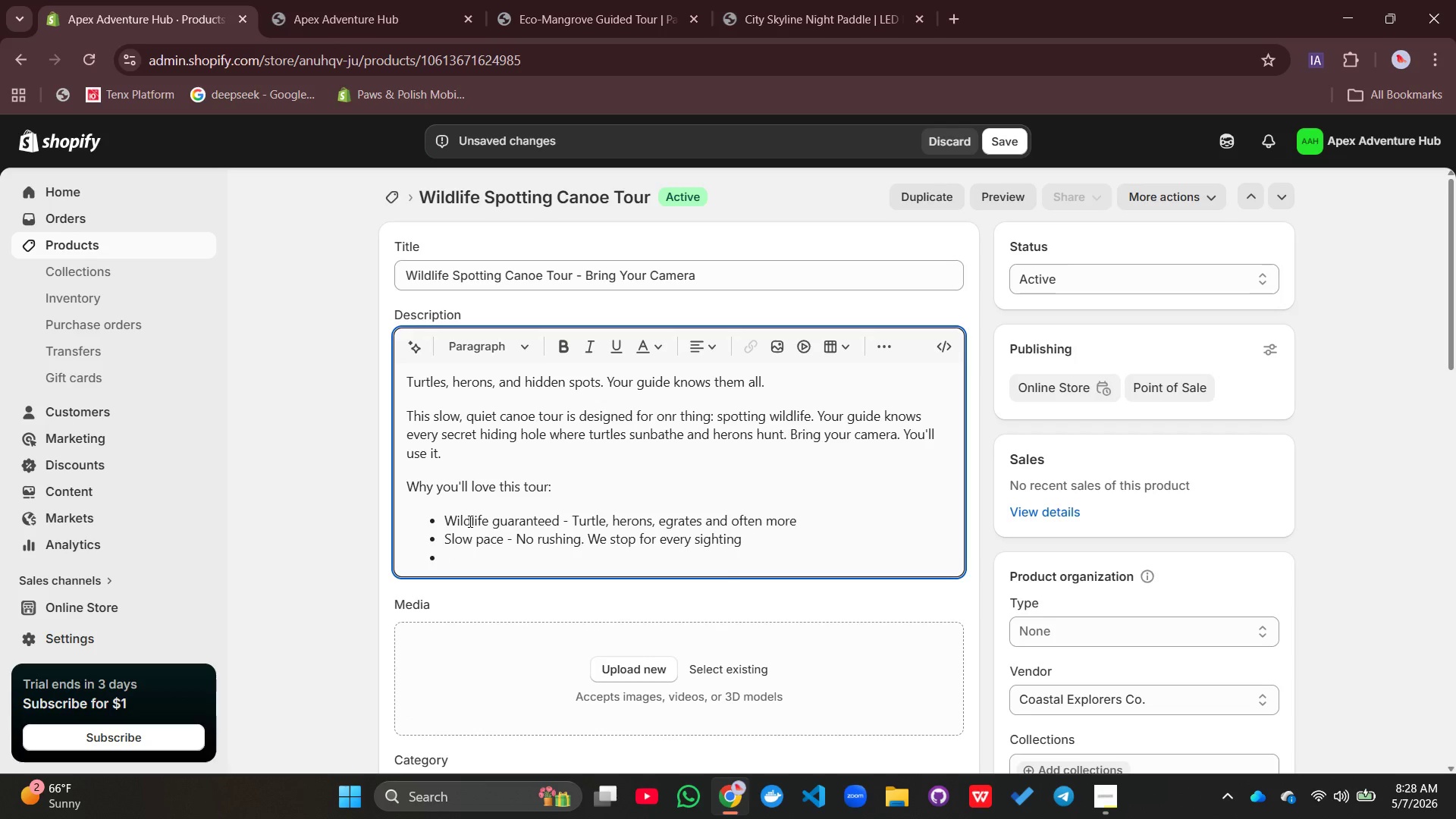 
type(Guide Knows secret)
 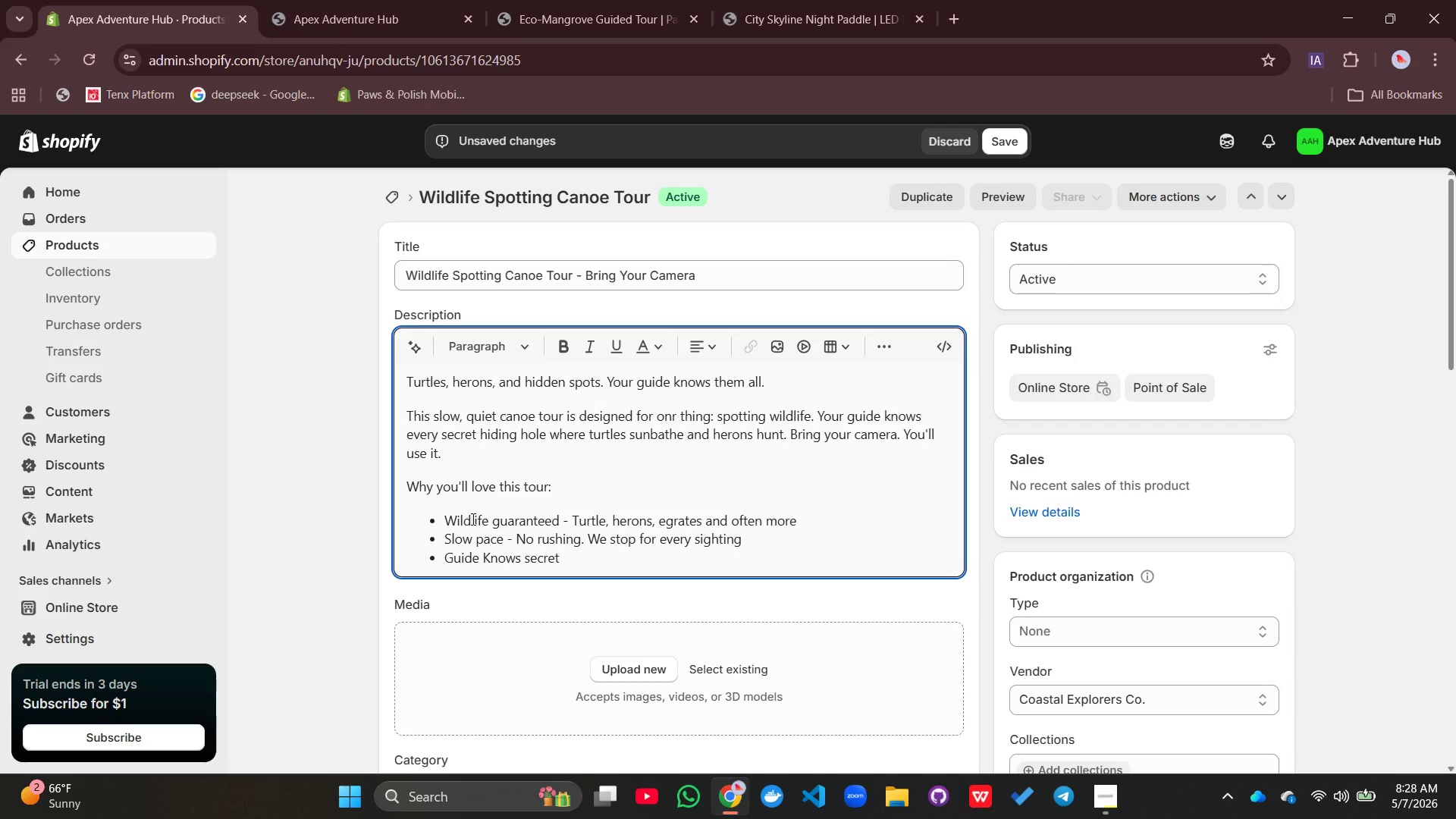 
wait(5.27)
 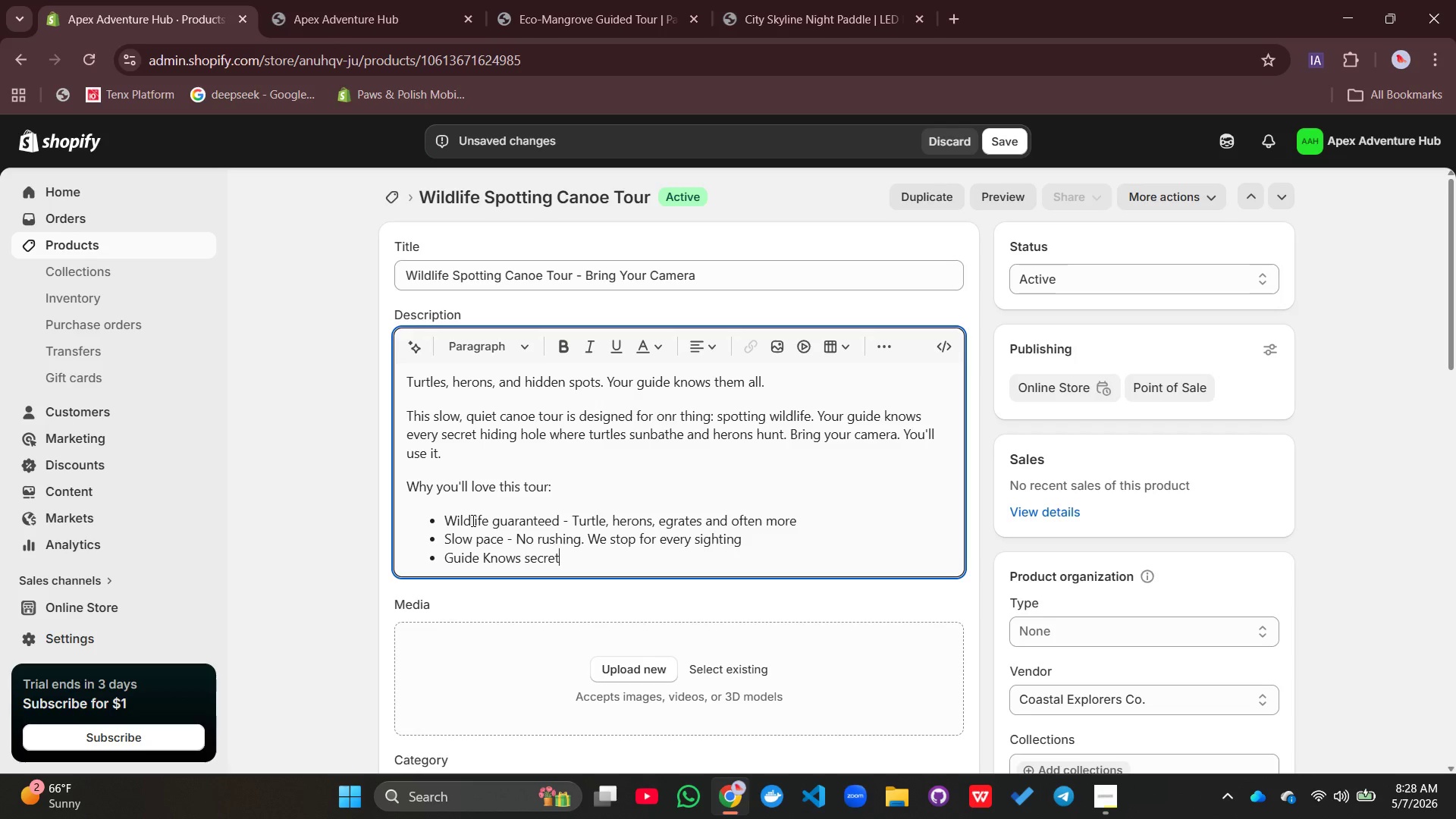 
type(s - Hidden )
 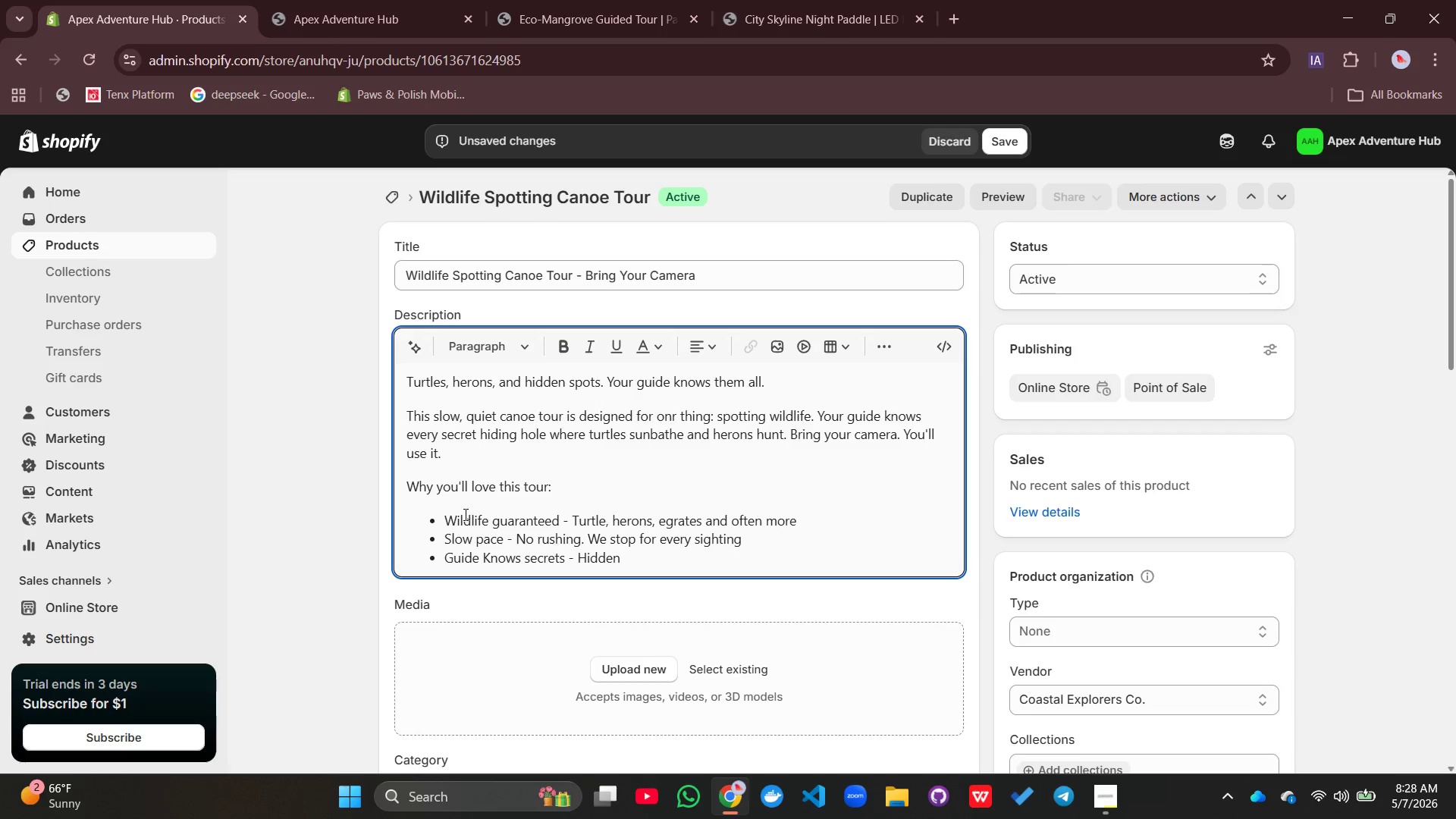 
type(spots tourista)
key(Backspace)
type(a never )
 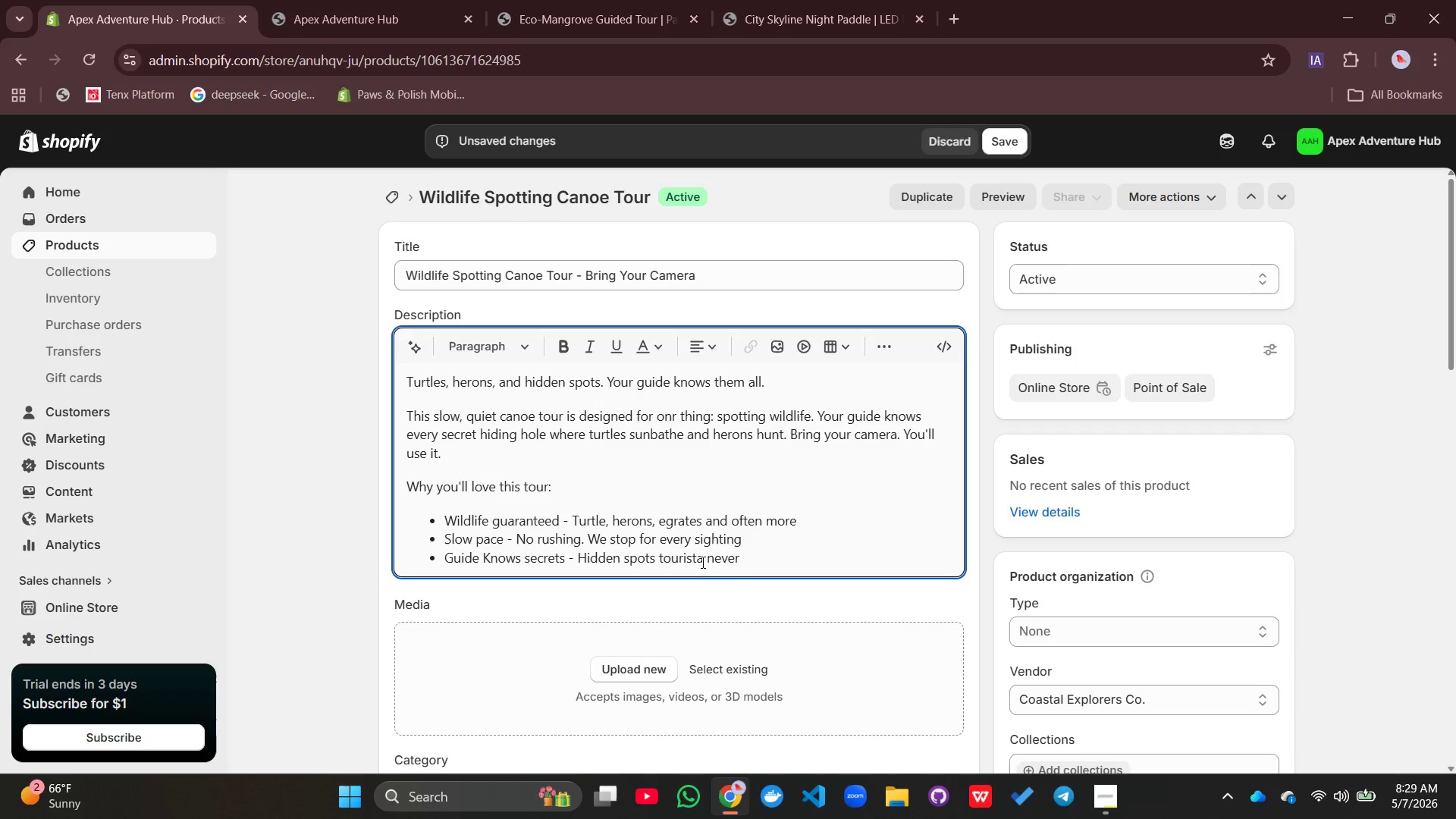 
left_click([701, 562])
 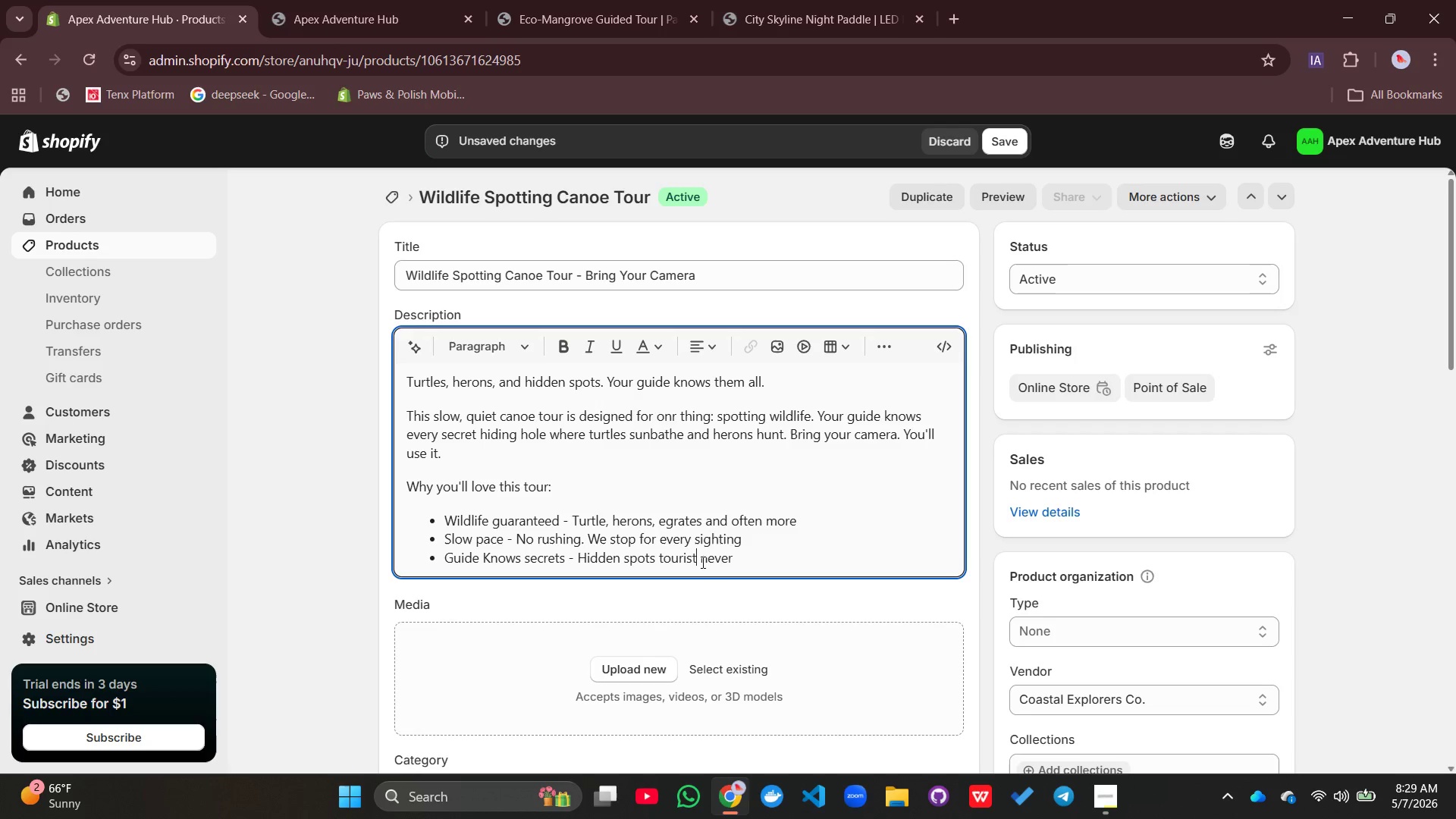 
key(Backspace)
 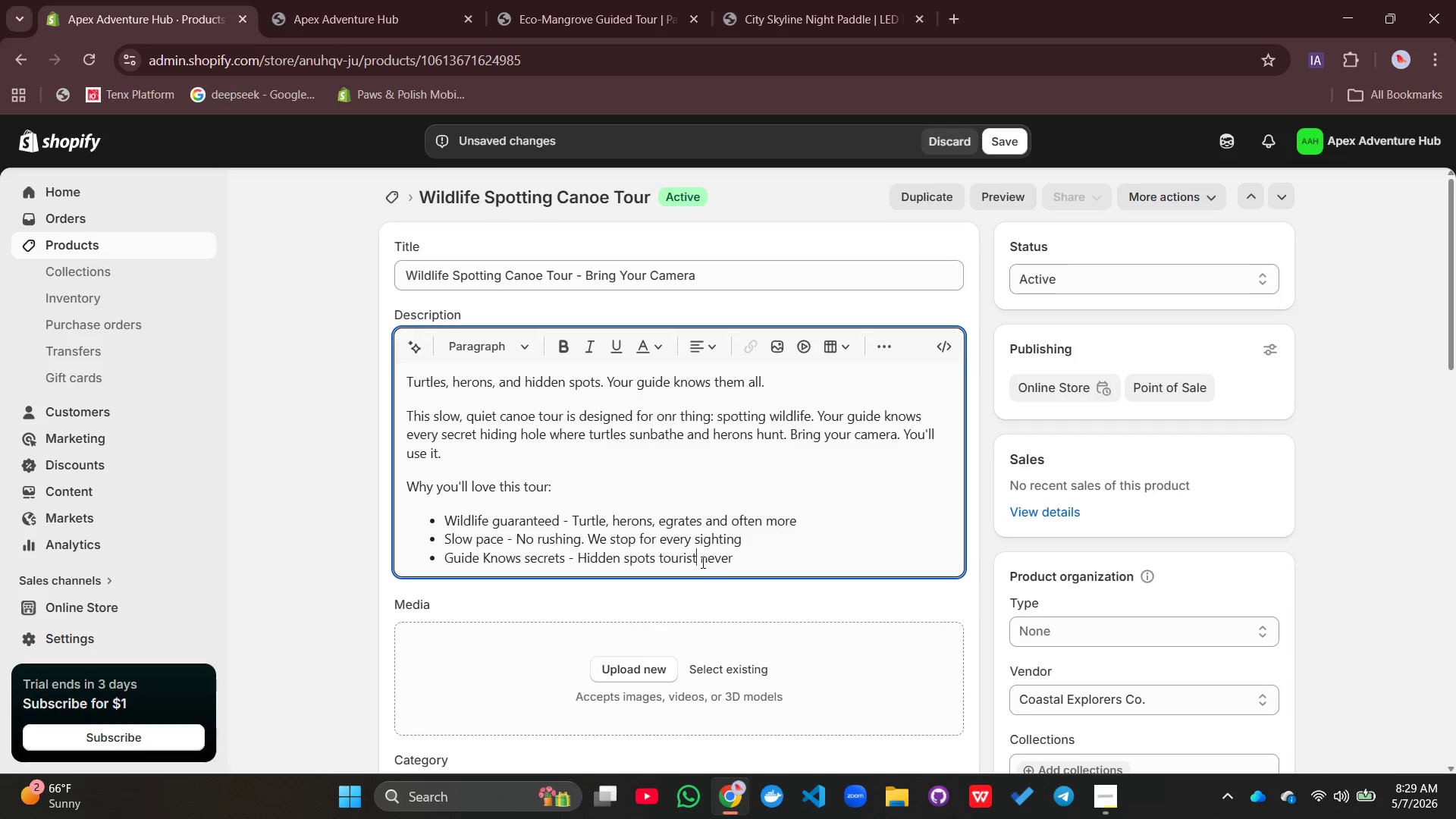 
key(S)
 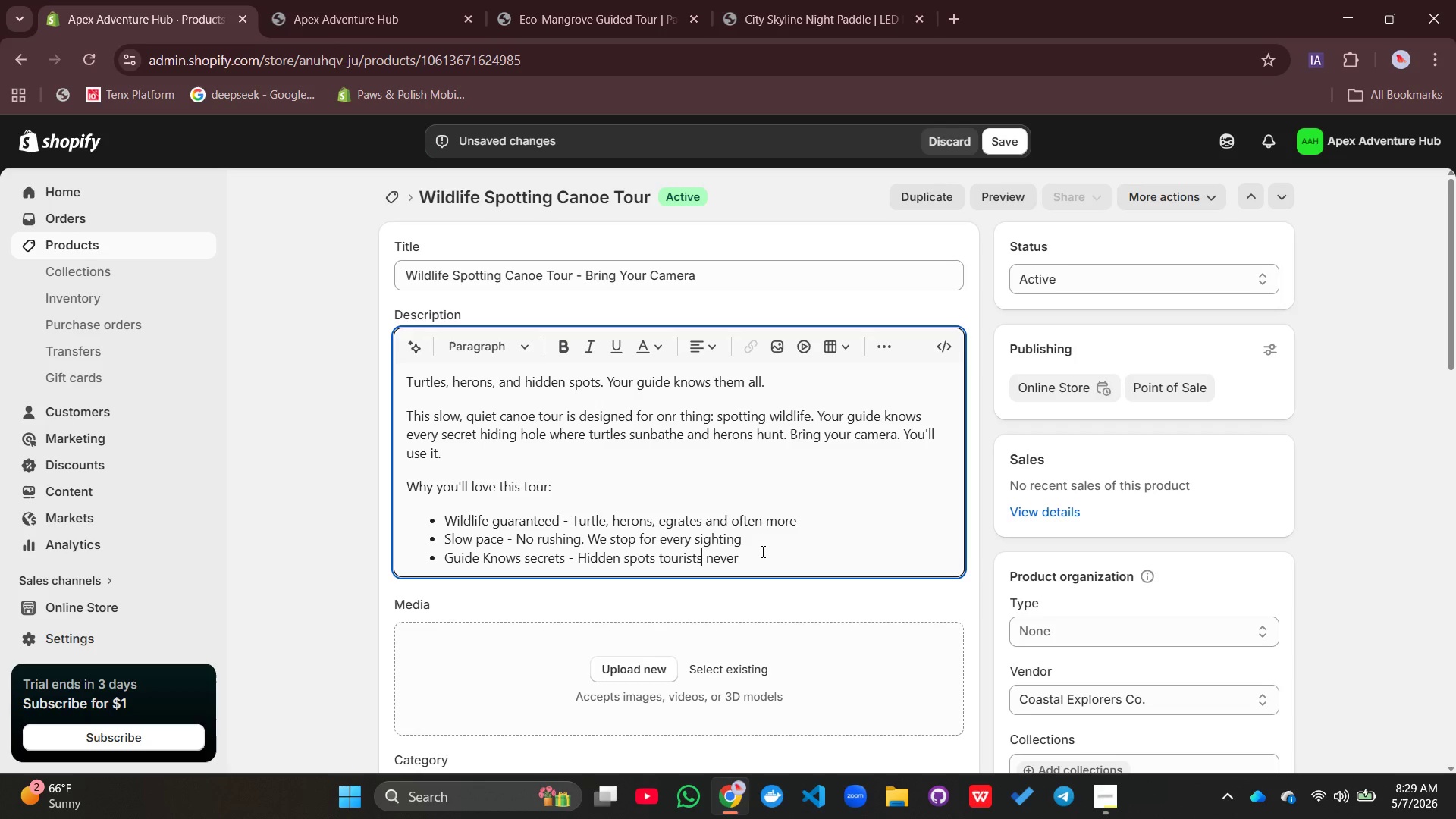 
left_click([761, 551])
 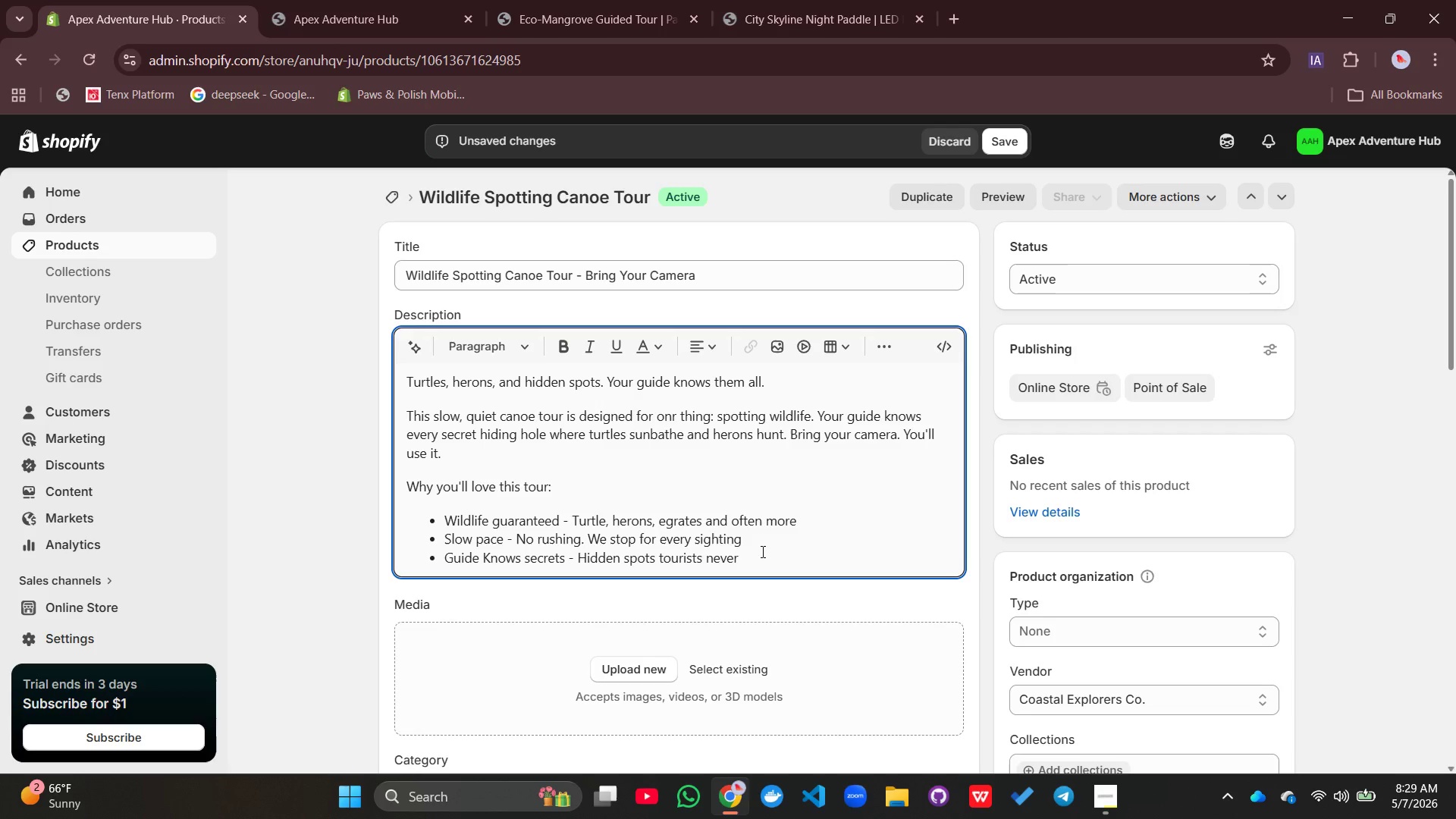 
type(find)
 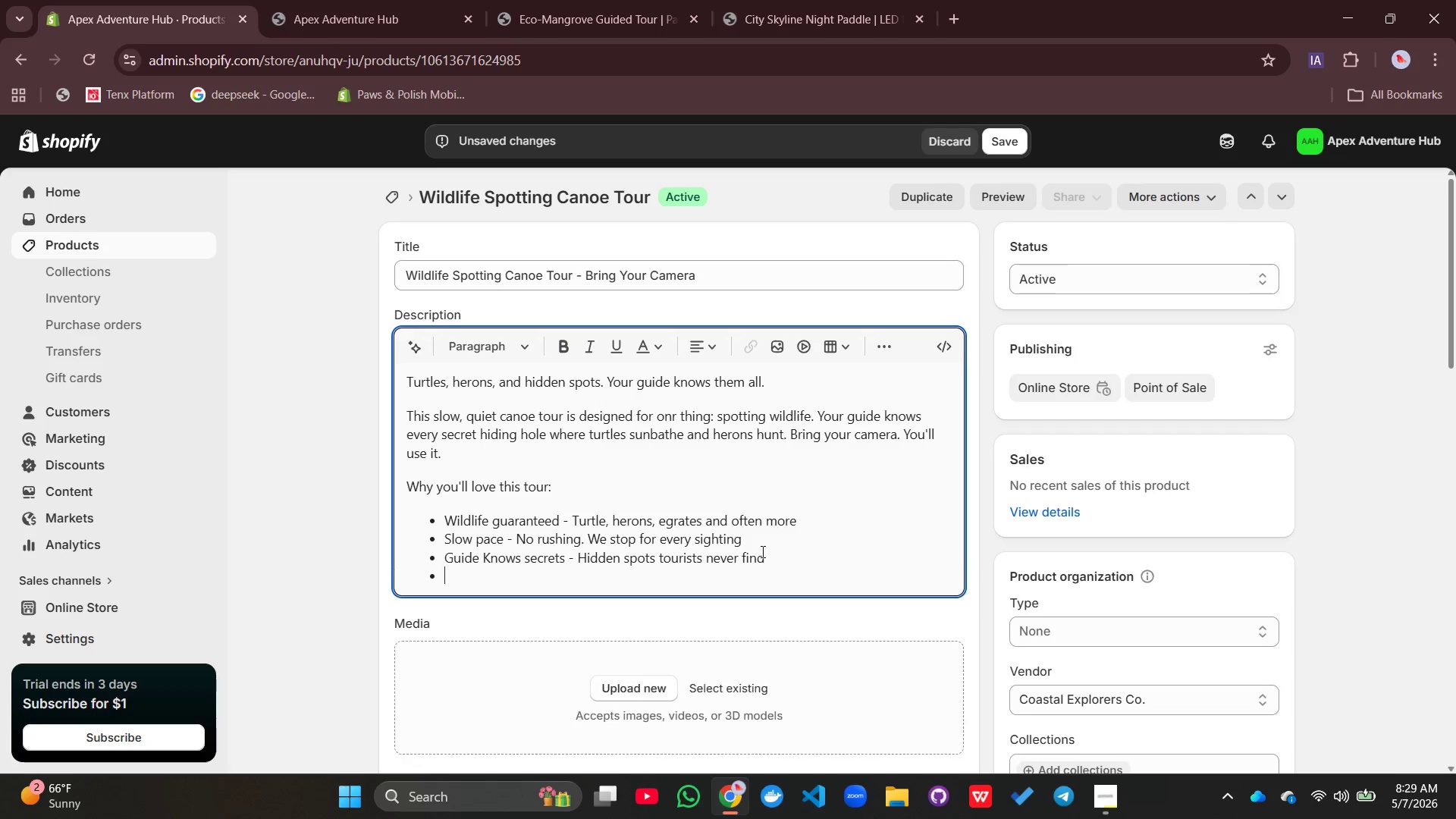 
key(Enter)
 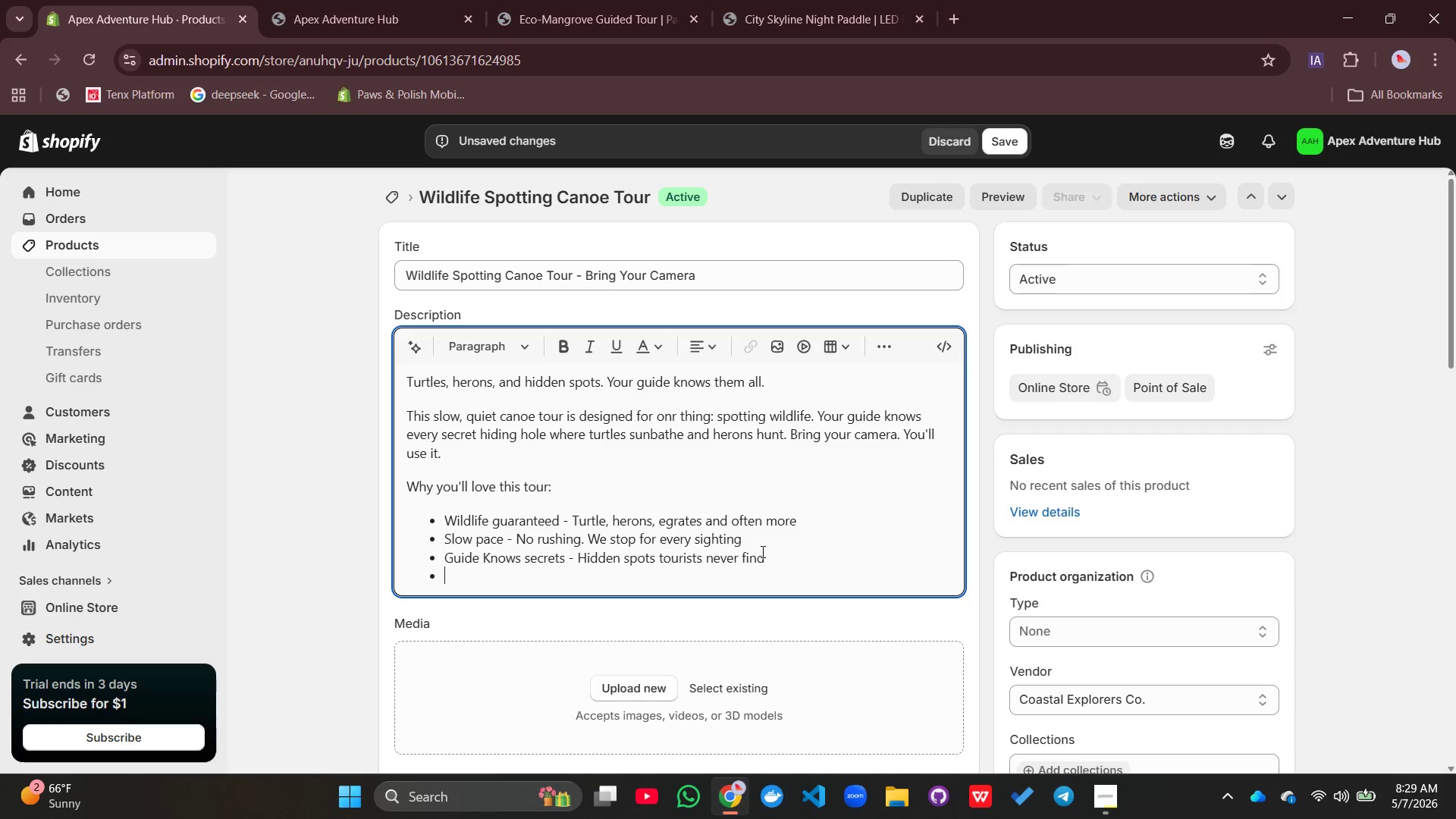 
wait(6.06)
 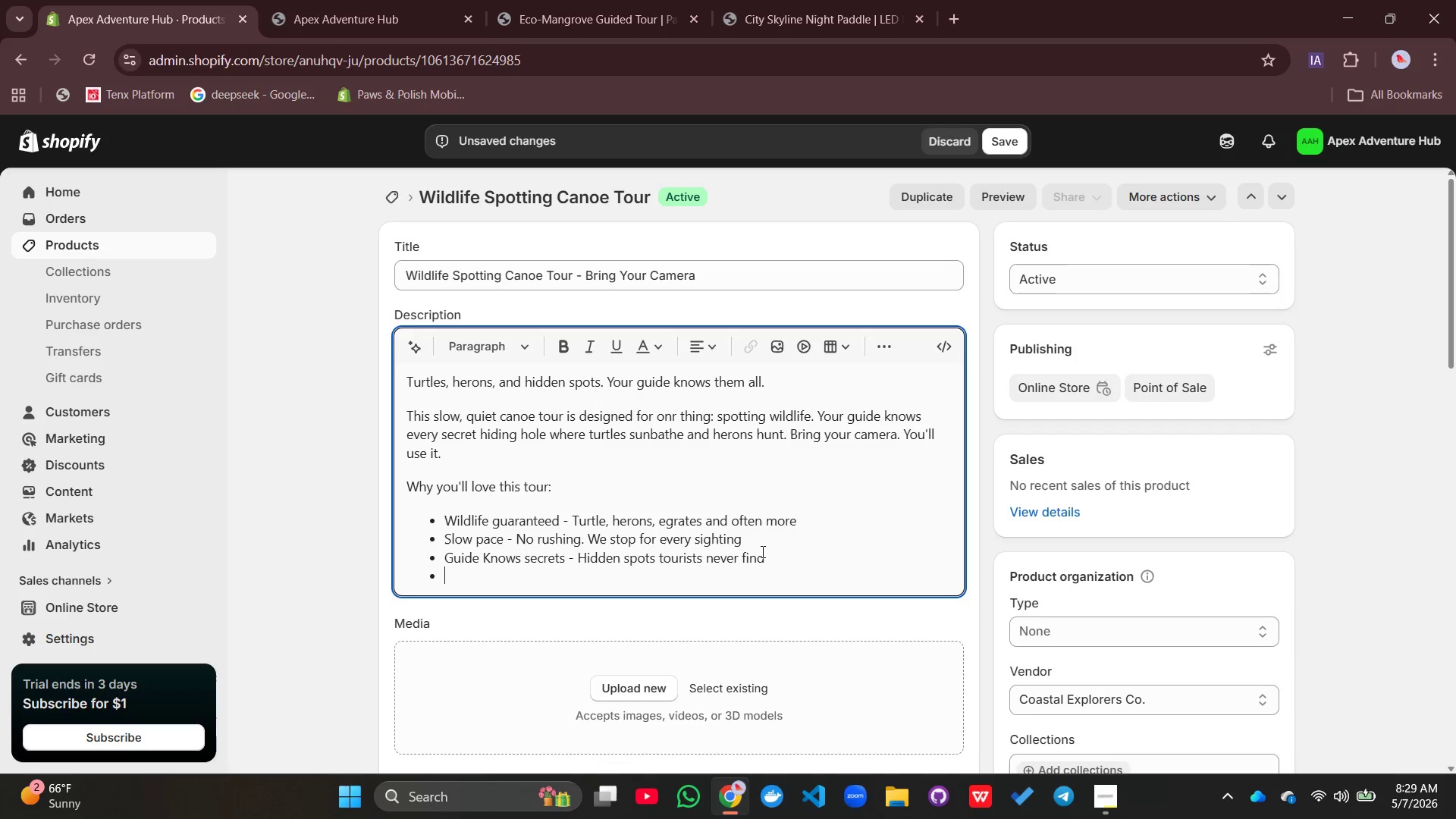 
type(Camera friendly - Stable canoe for geat photox)
key(Backspace)
type(s)
 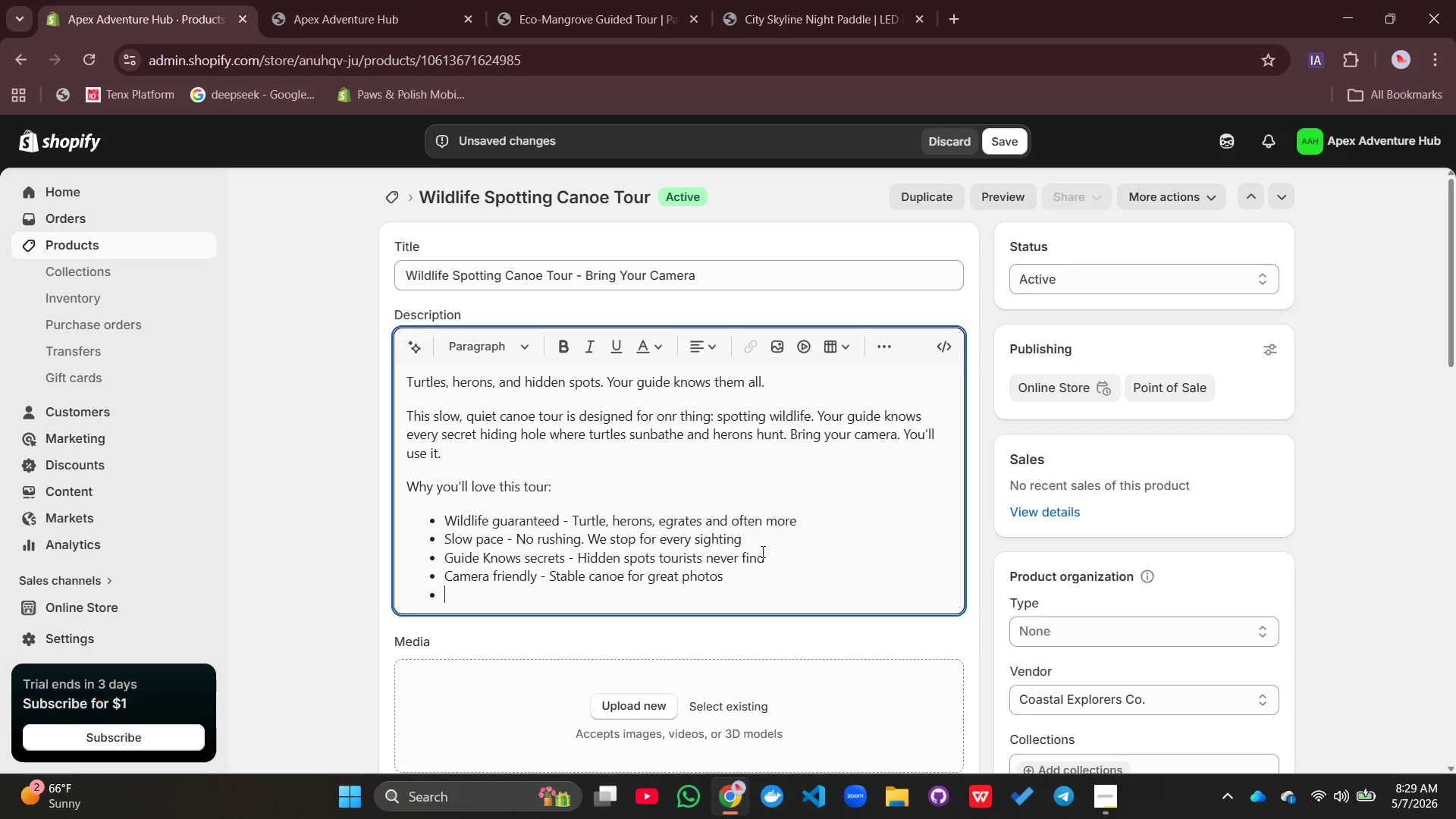 
 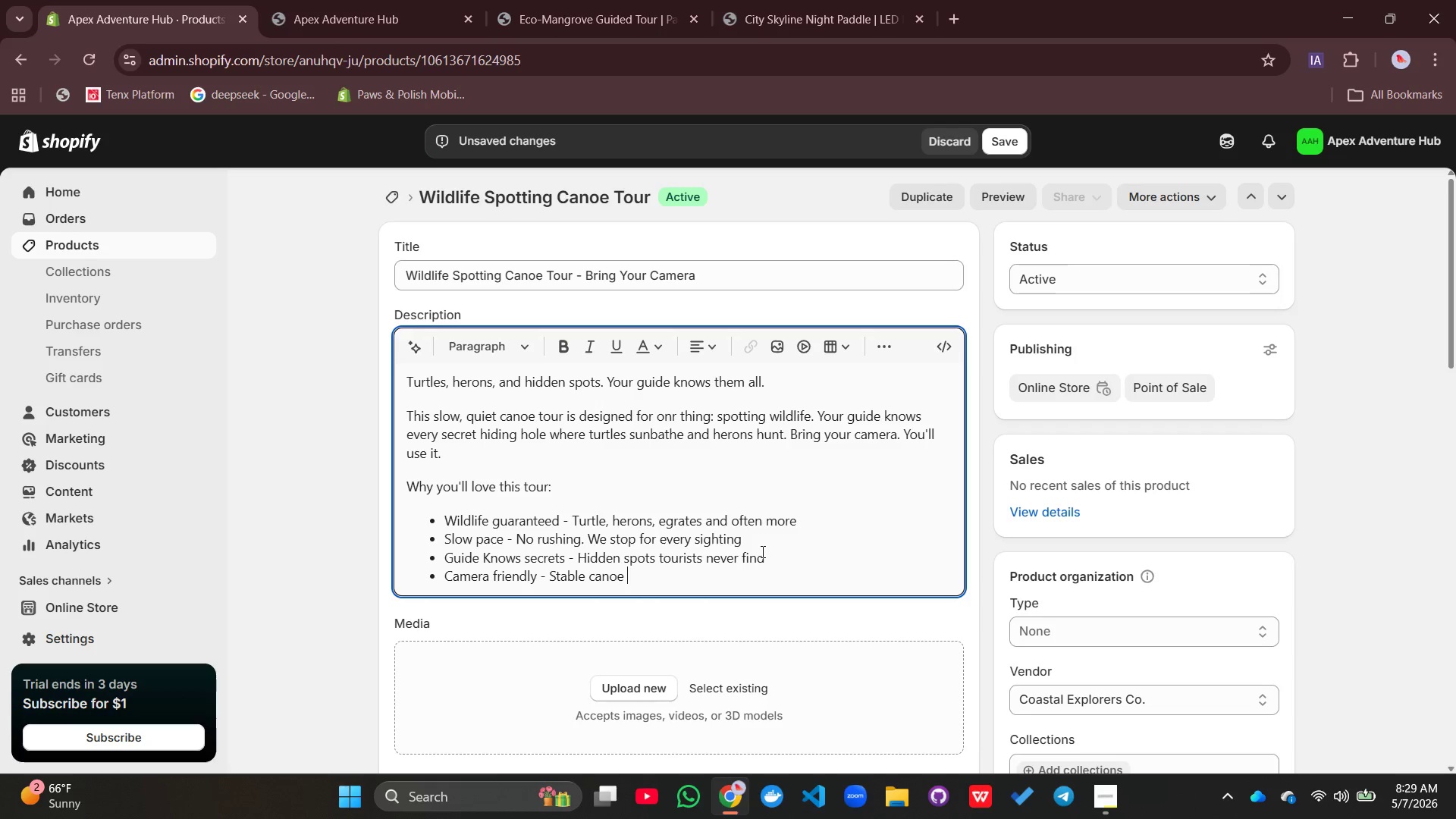 
key(Enter)
 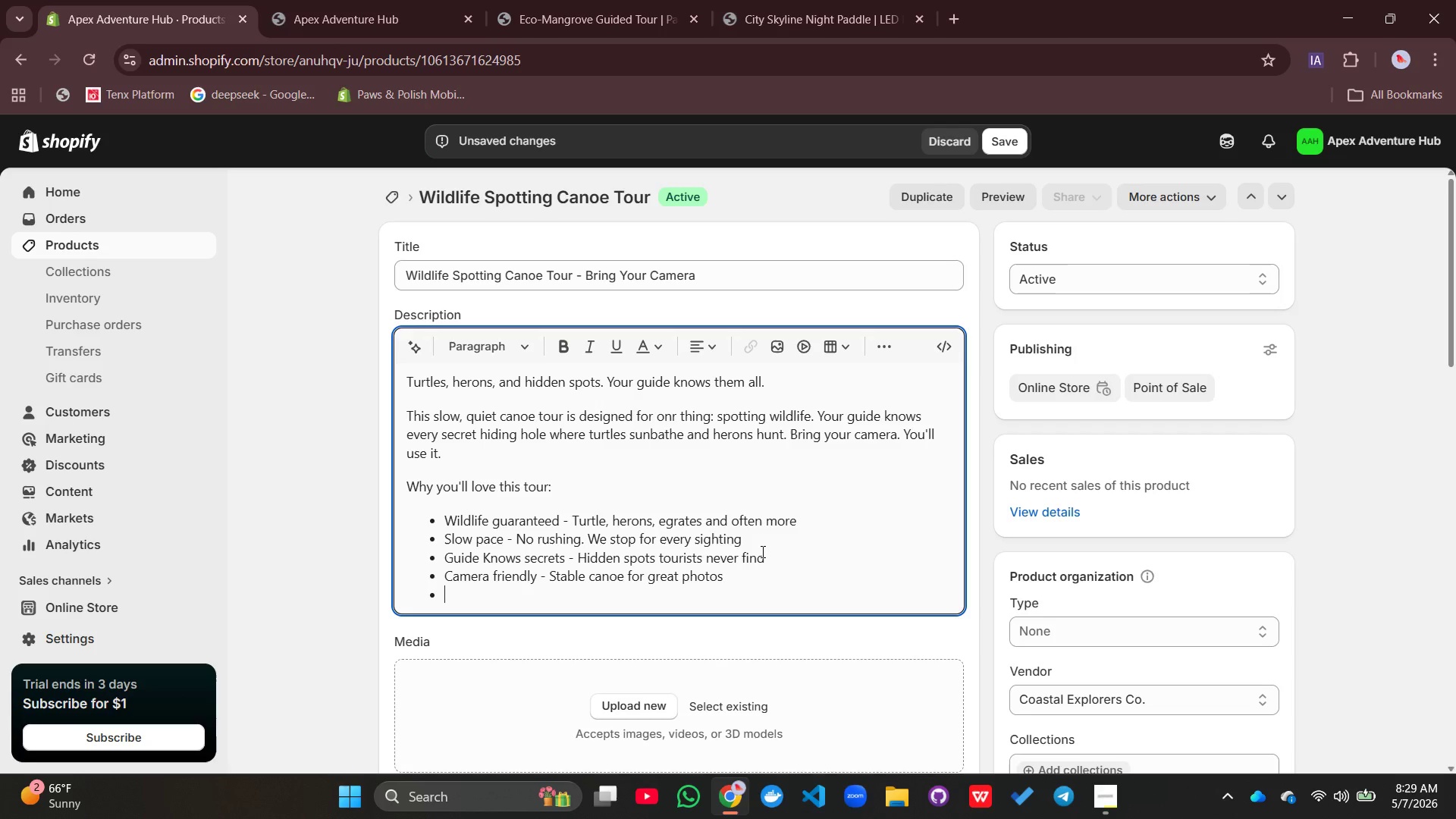 
type(Peacful and quier )
 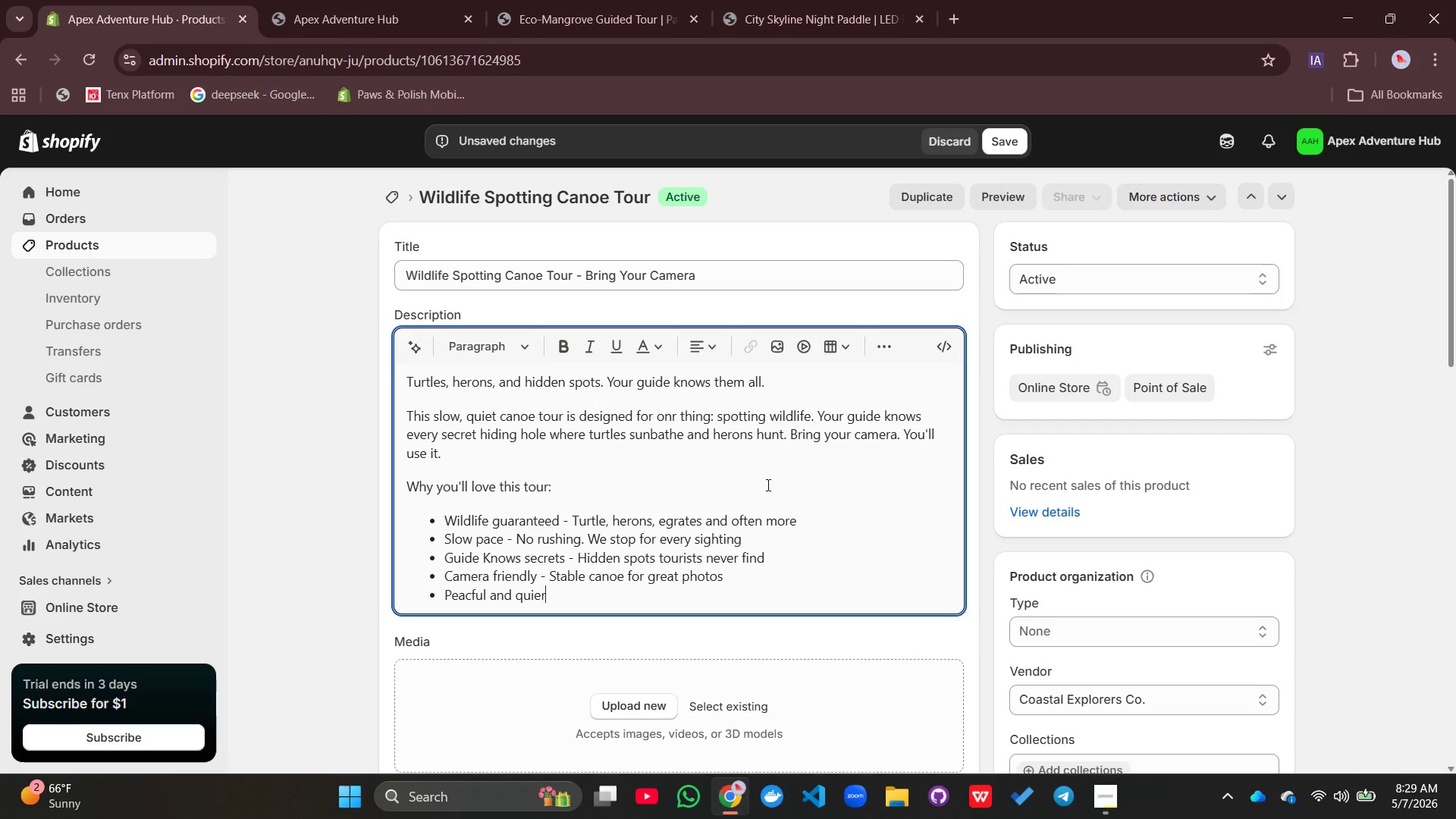 
key(Backspace)
key(Backspace)
type(t - No loud motor, just nature)
 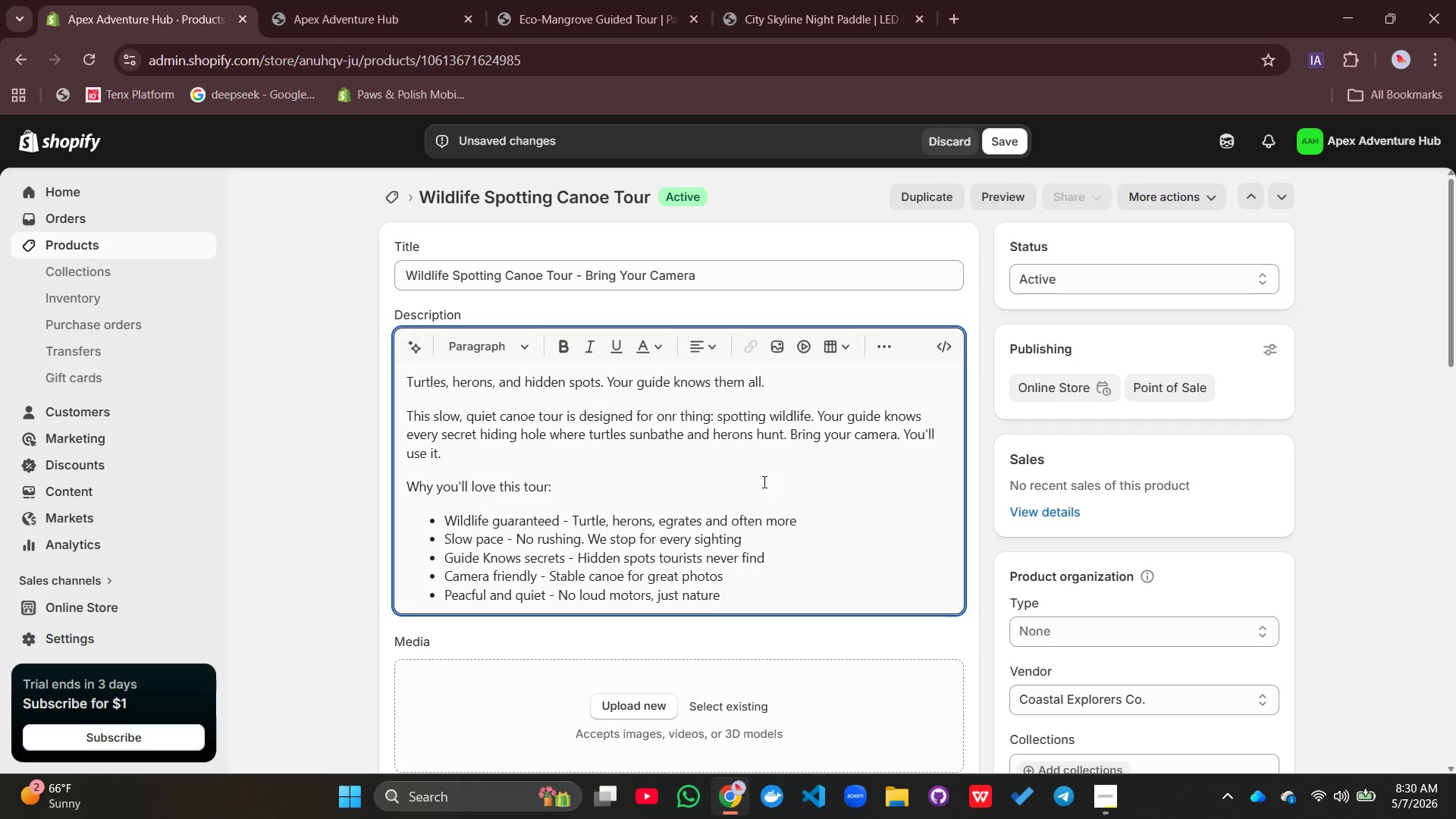 
key(Enter)
 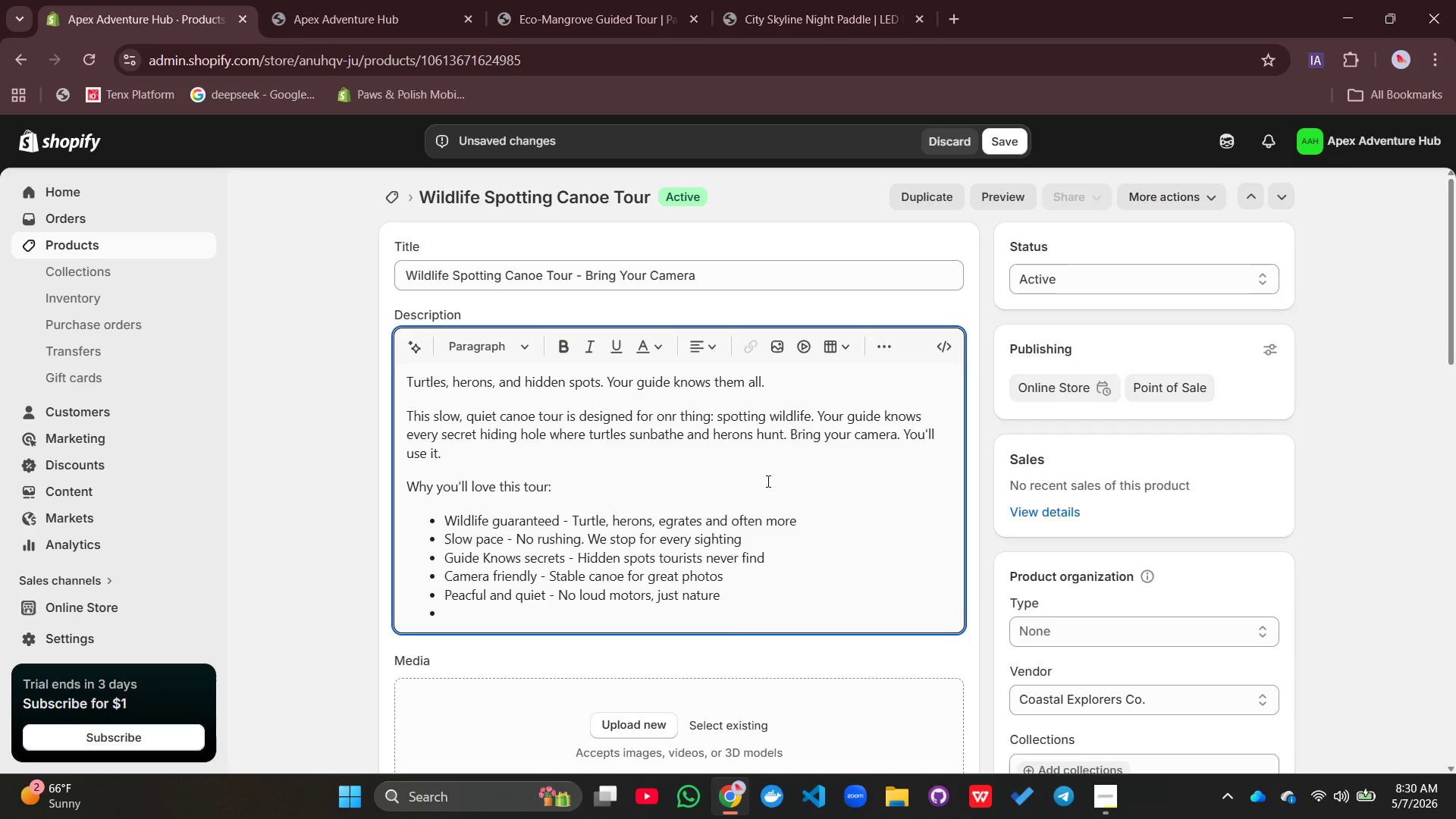 
type(What')
key(Backspace)
type('s included: )
 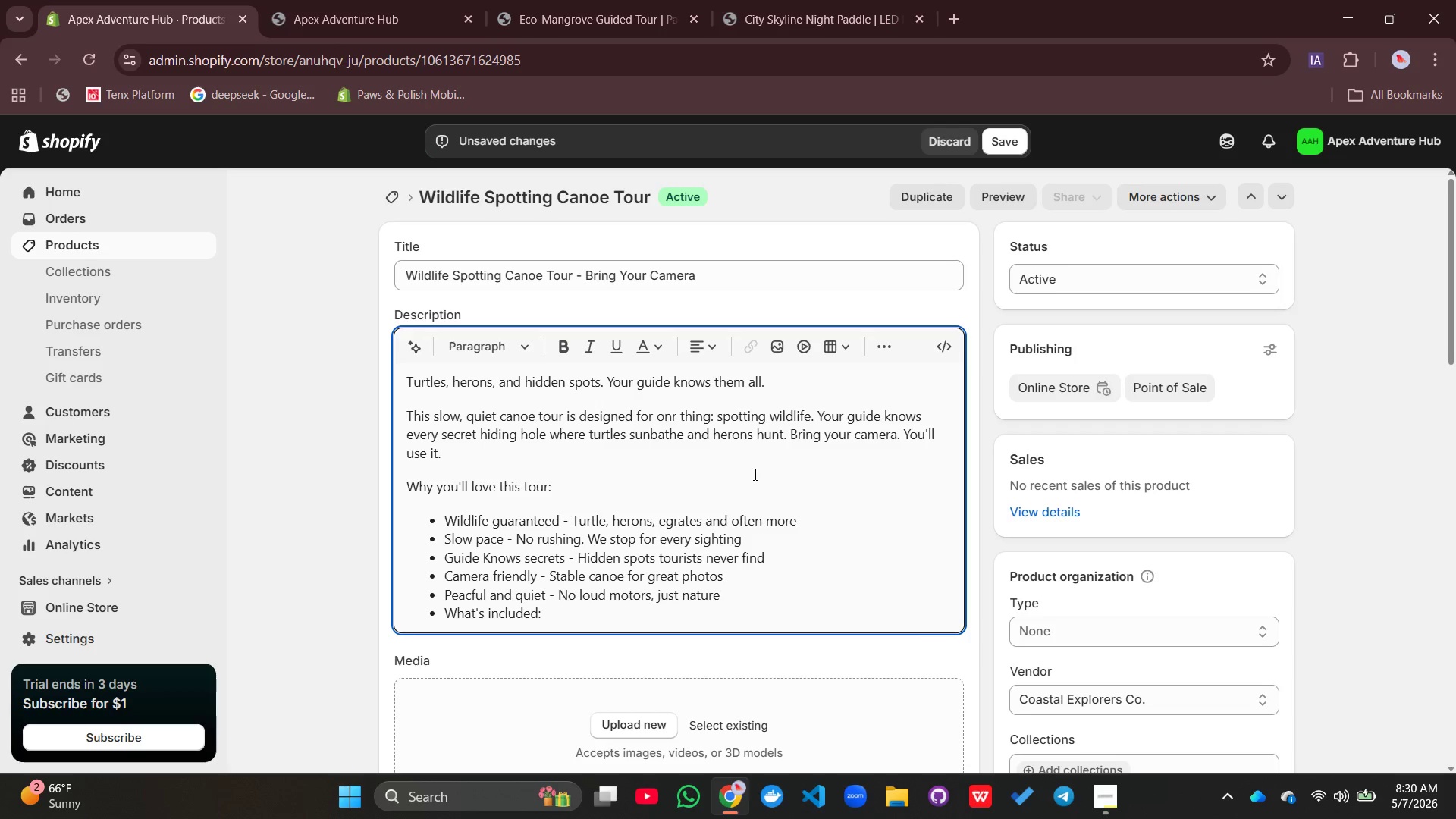 
type(Canoe, oars, safty)
key(Backspace)
key(Backspace)
type(ety whistle, )
key(Backspace)
type(,)
key(Backspace)
type( expert wildlife )
 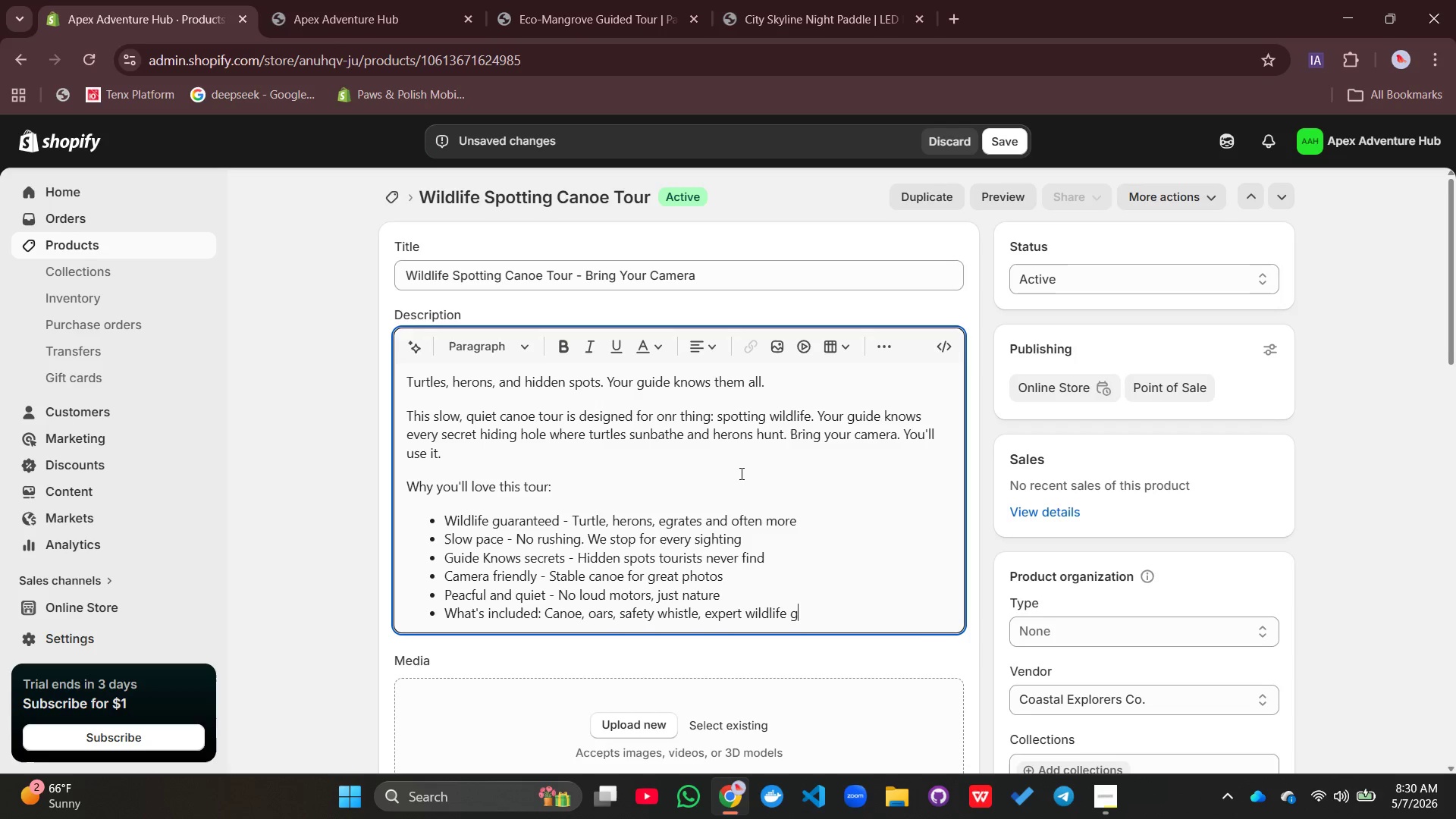 
type(guide)
 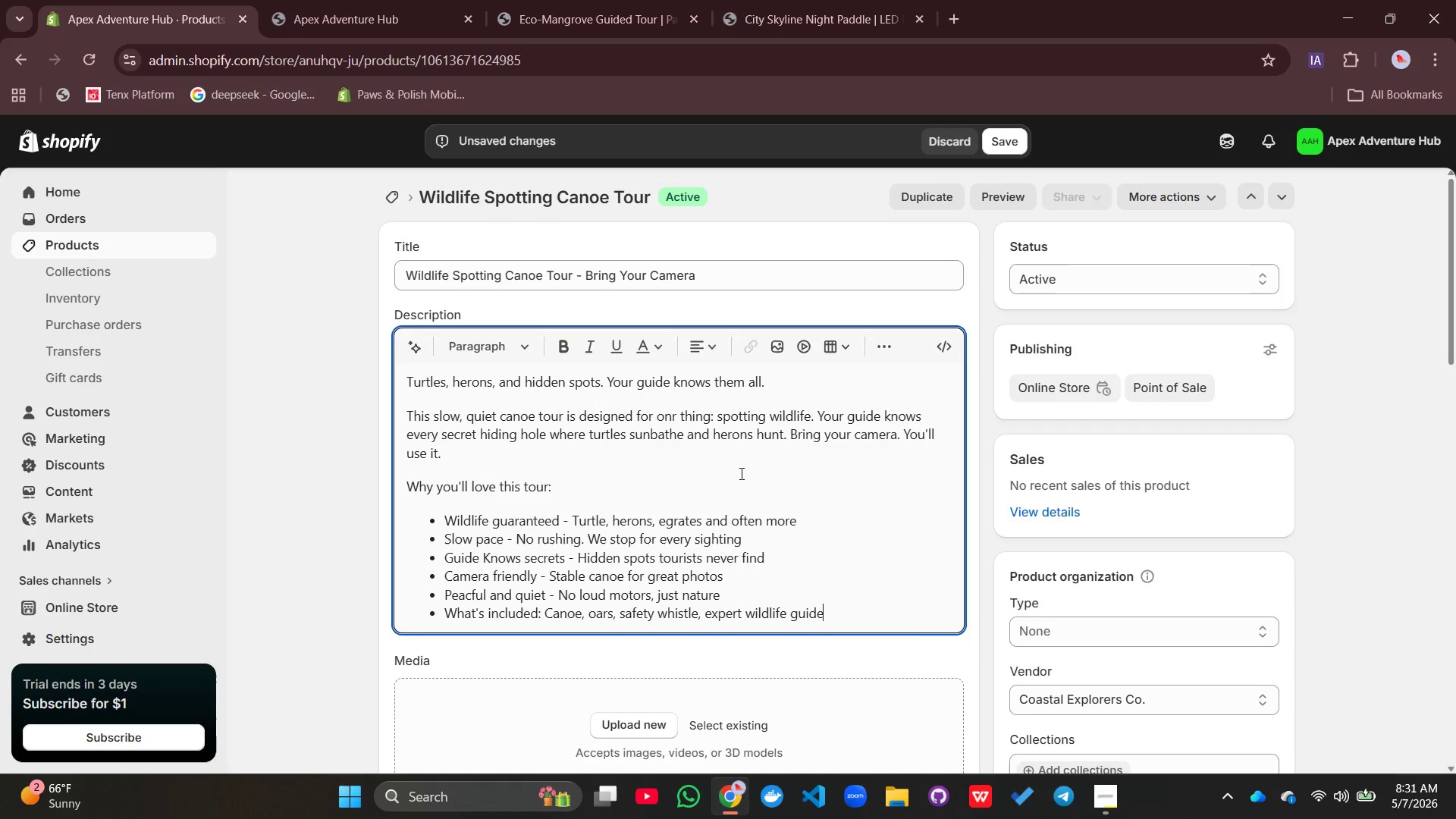 
type(, slow and steady pace)
 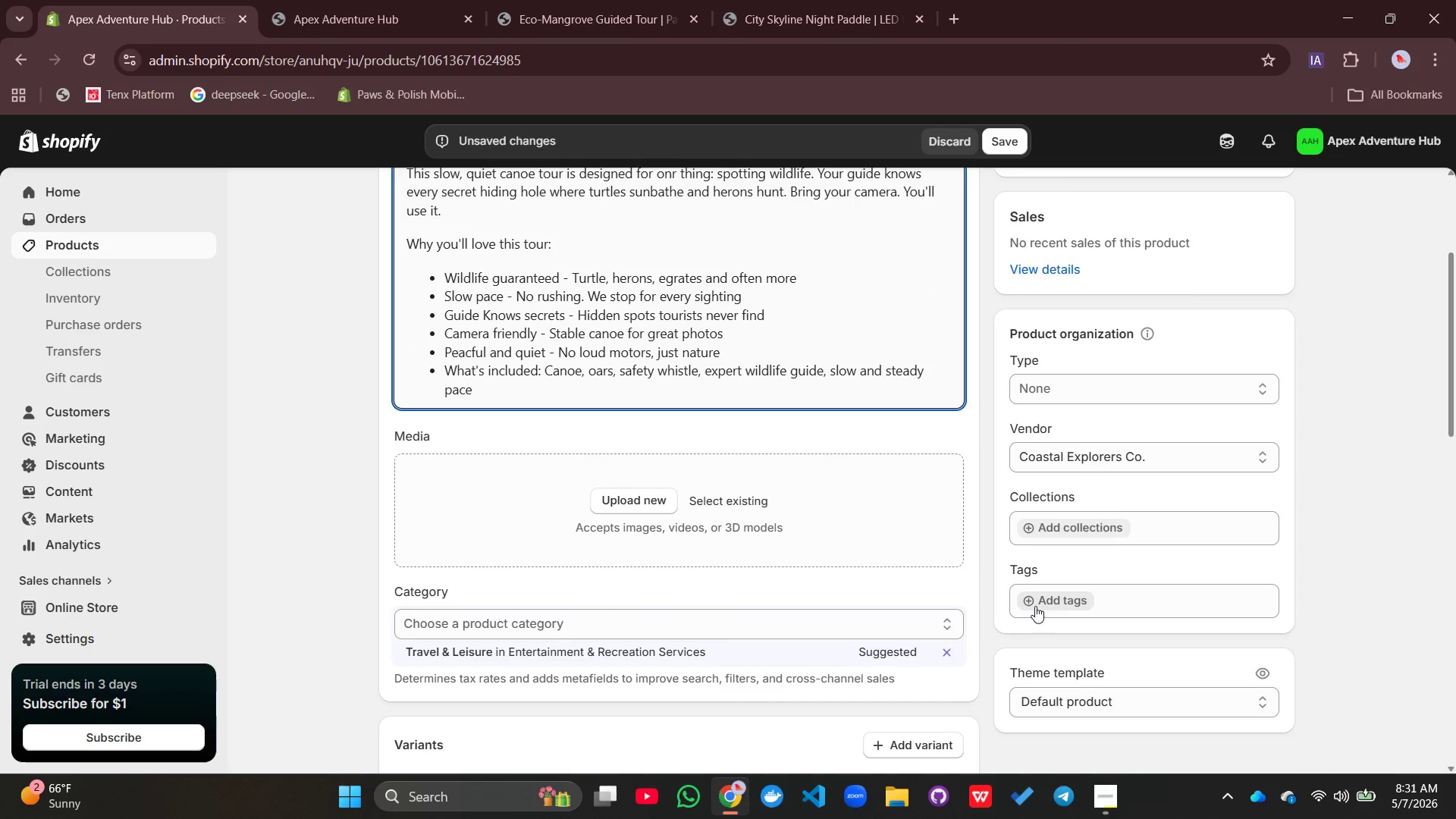 
wait(6.64)
 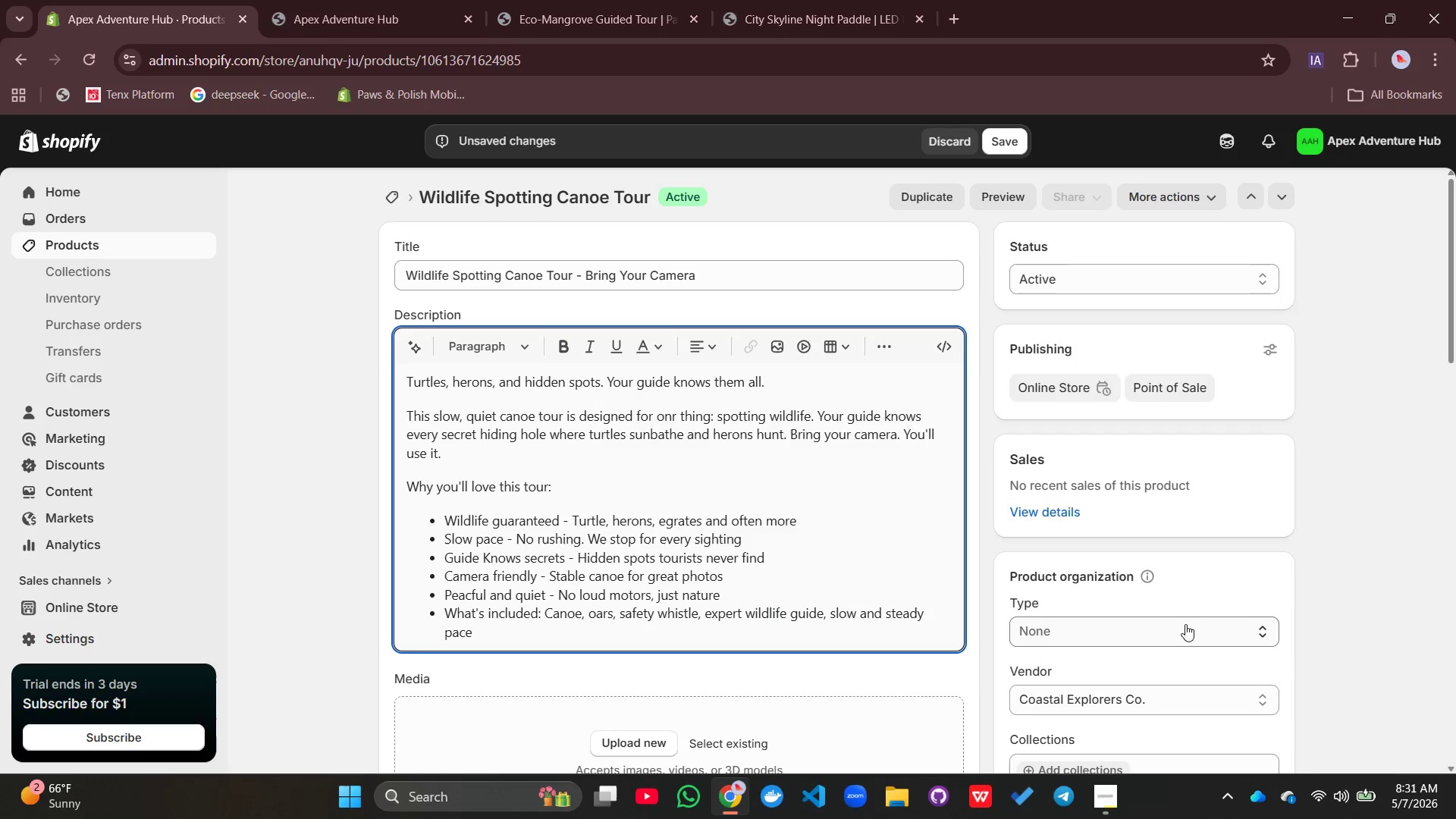 
left_click([1035, 606])
 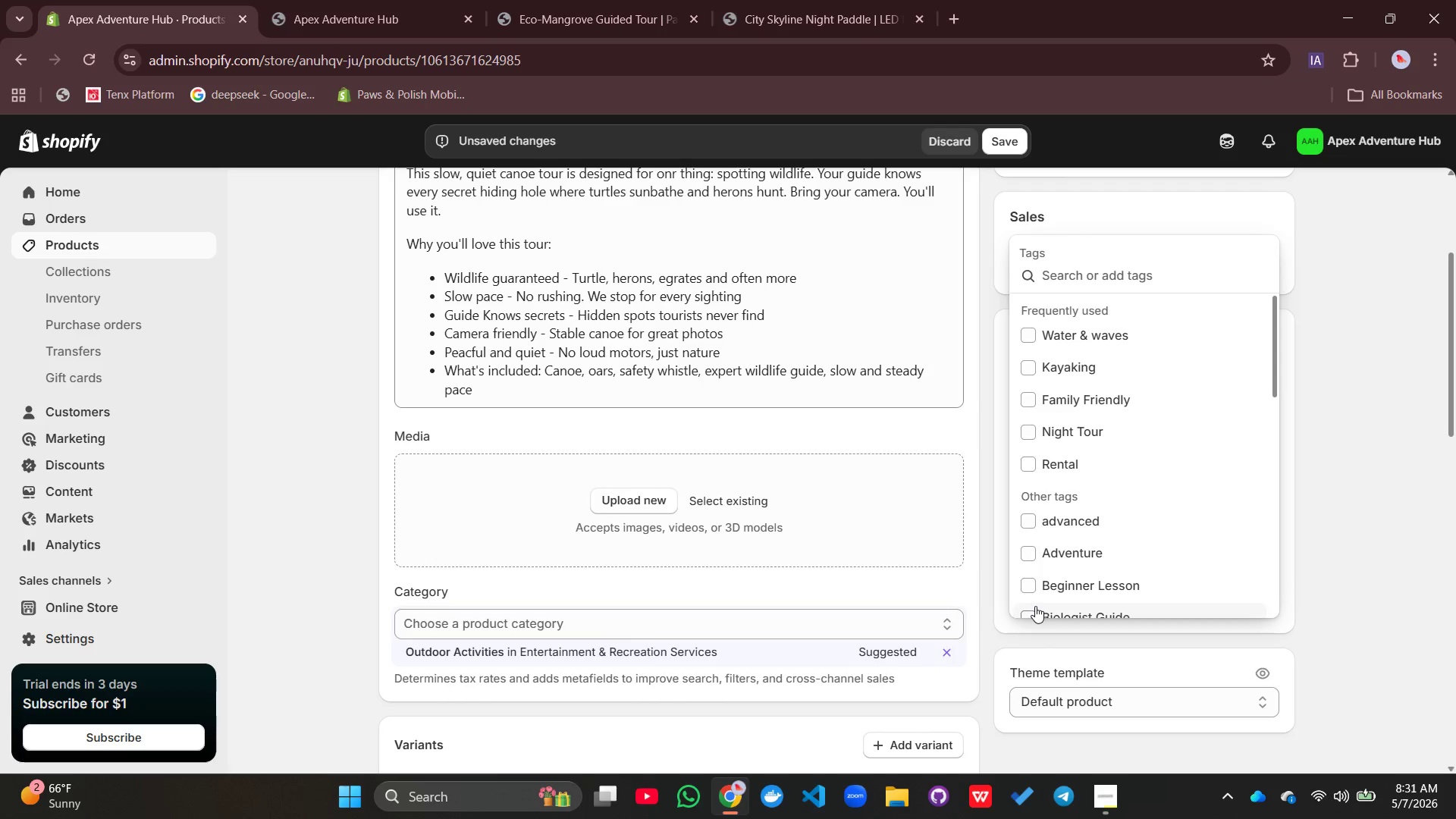 
wait(9.14)
 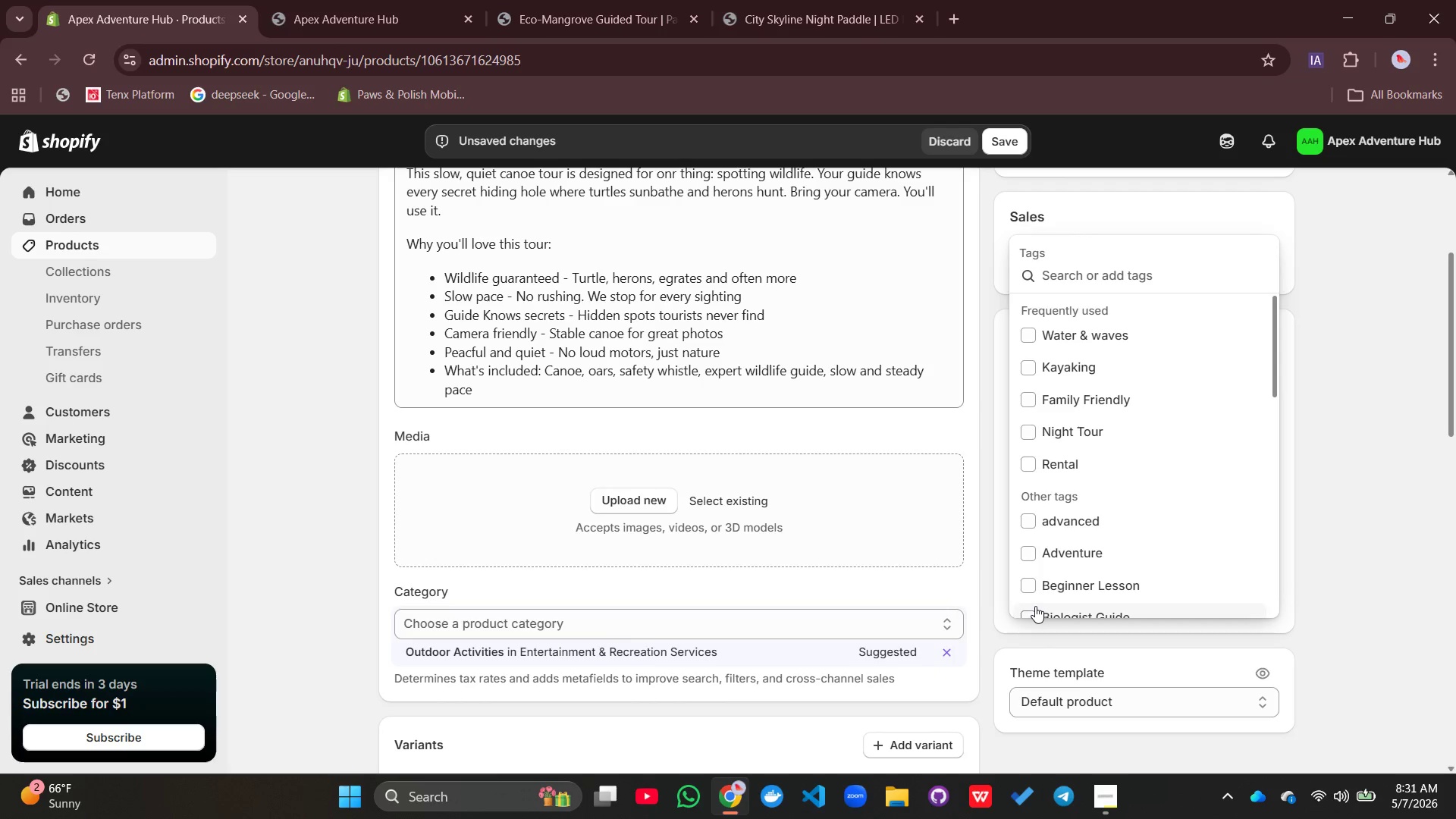 
left_click([1030, 333])
 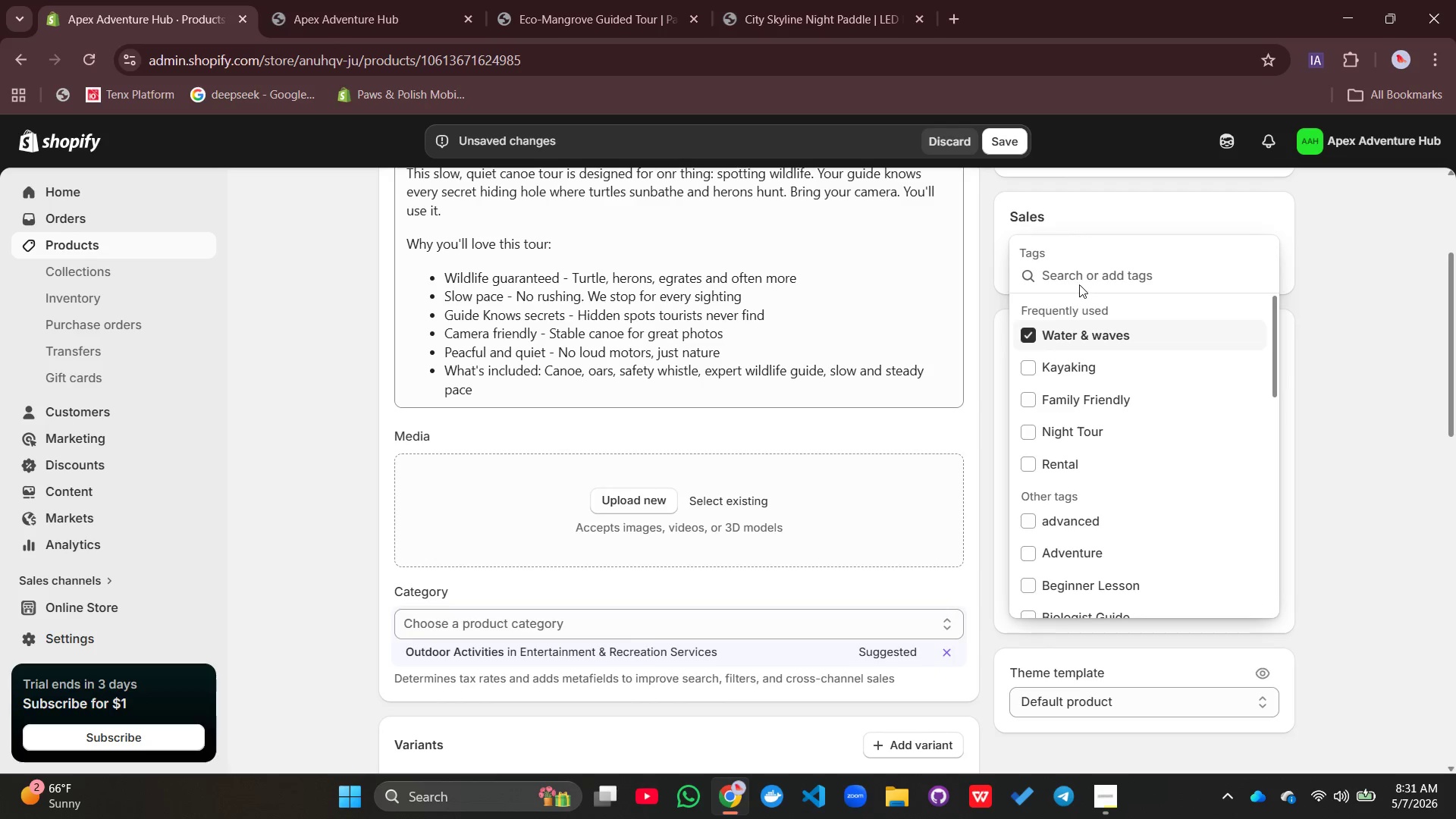 
left_click([1072, 279])
 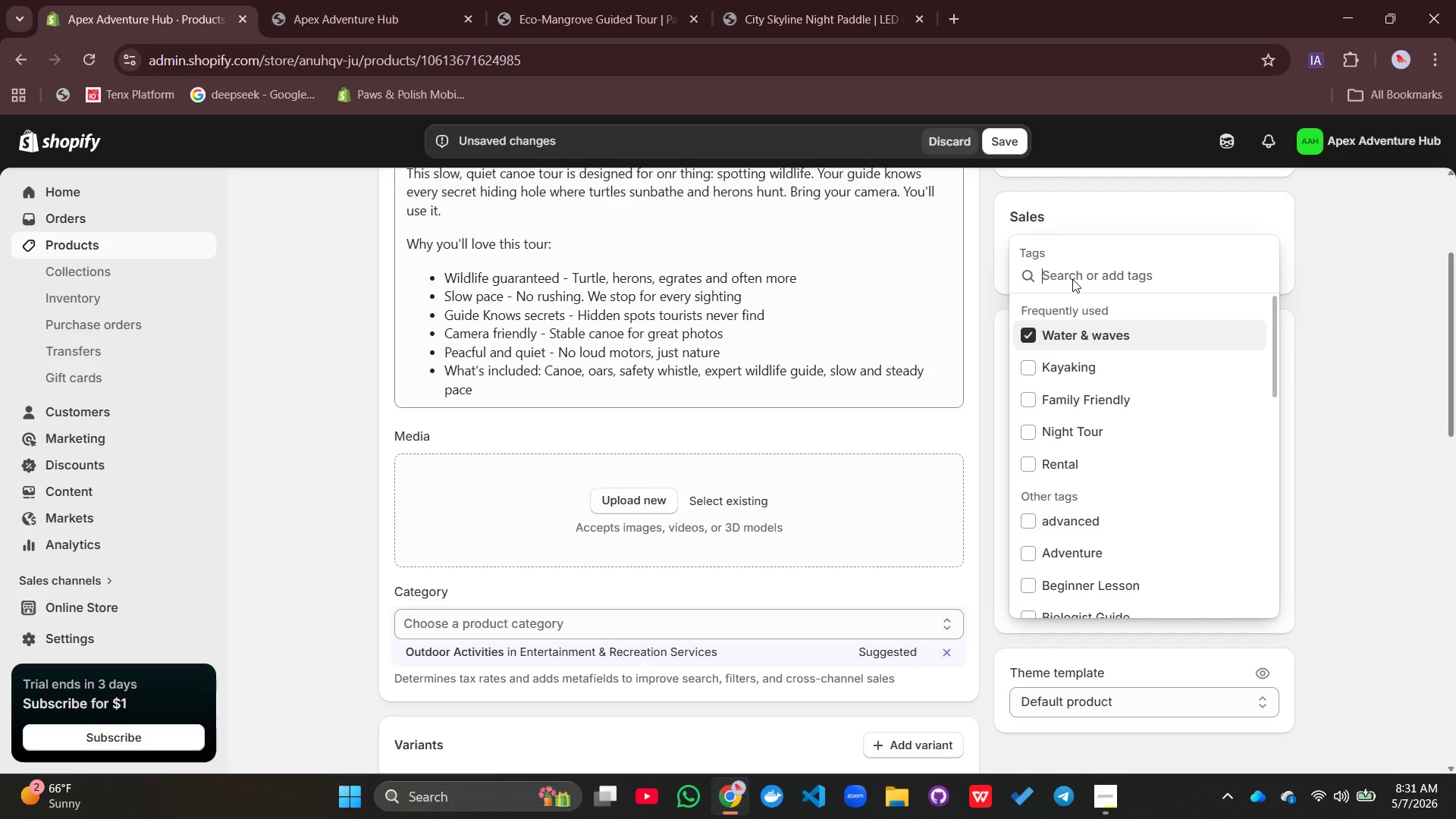 
type(Canoe, Wilf)
key(Backspace)
type(d)
 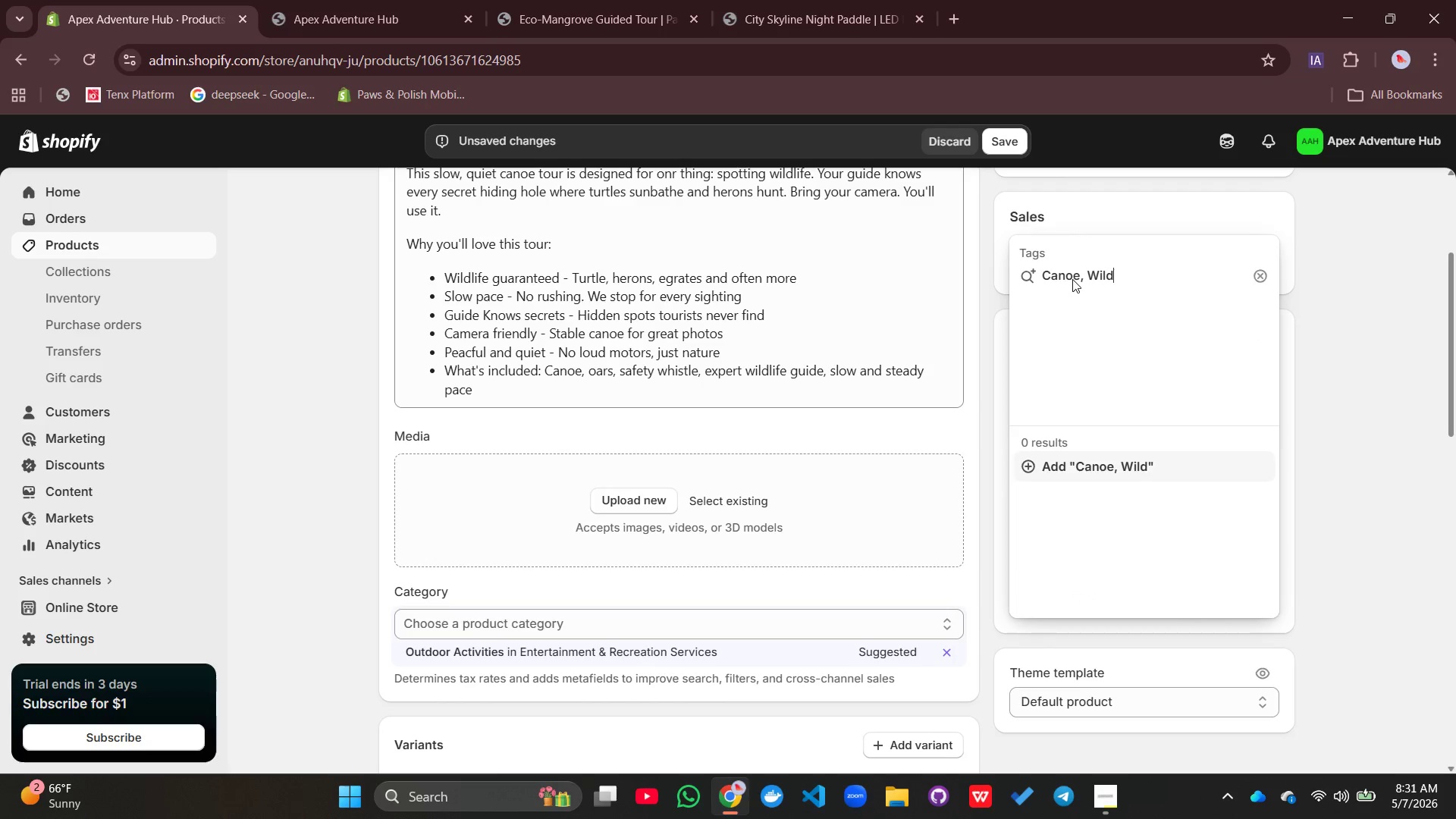 
type(life four)
key(Backspace)
key(Backspace)
key(Backspace)
key(Backspace)
type(Tour, Birf)
key(Backspace)
type(d wa)
key(Backspace)
key(Backspace)
type(Watching, NAturing)
key(Backspace)
key(Backspace)
key(Backspace)
key(Backspace)
key(Backspace)
key(Backspace)
key(Backspace)
type(turing)
key(Backspace)
key(Backspace)
key(Backspace)
type(e, Photogra)
 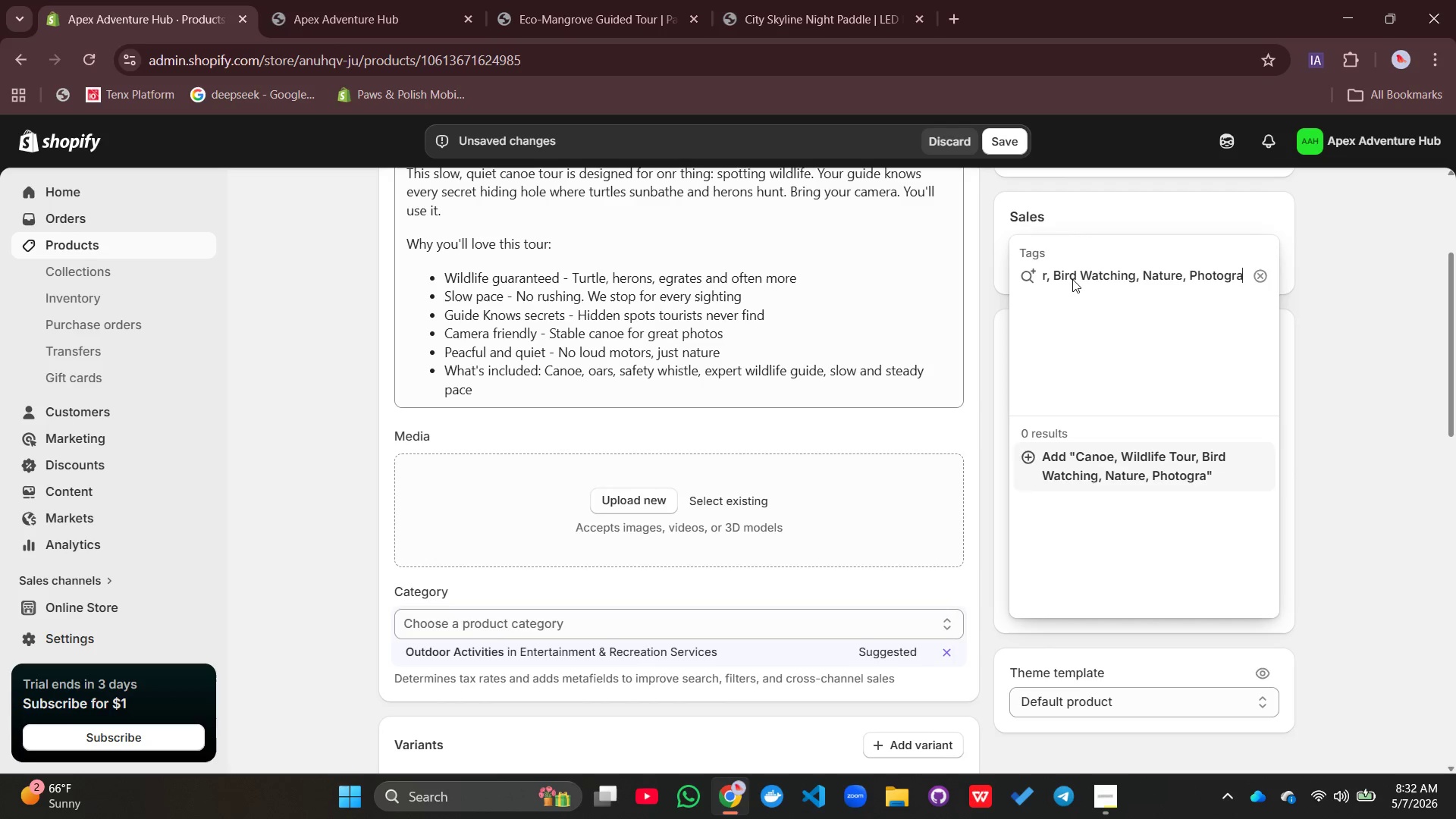 
type(phy)
 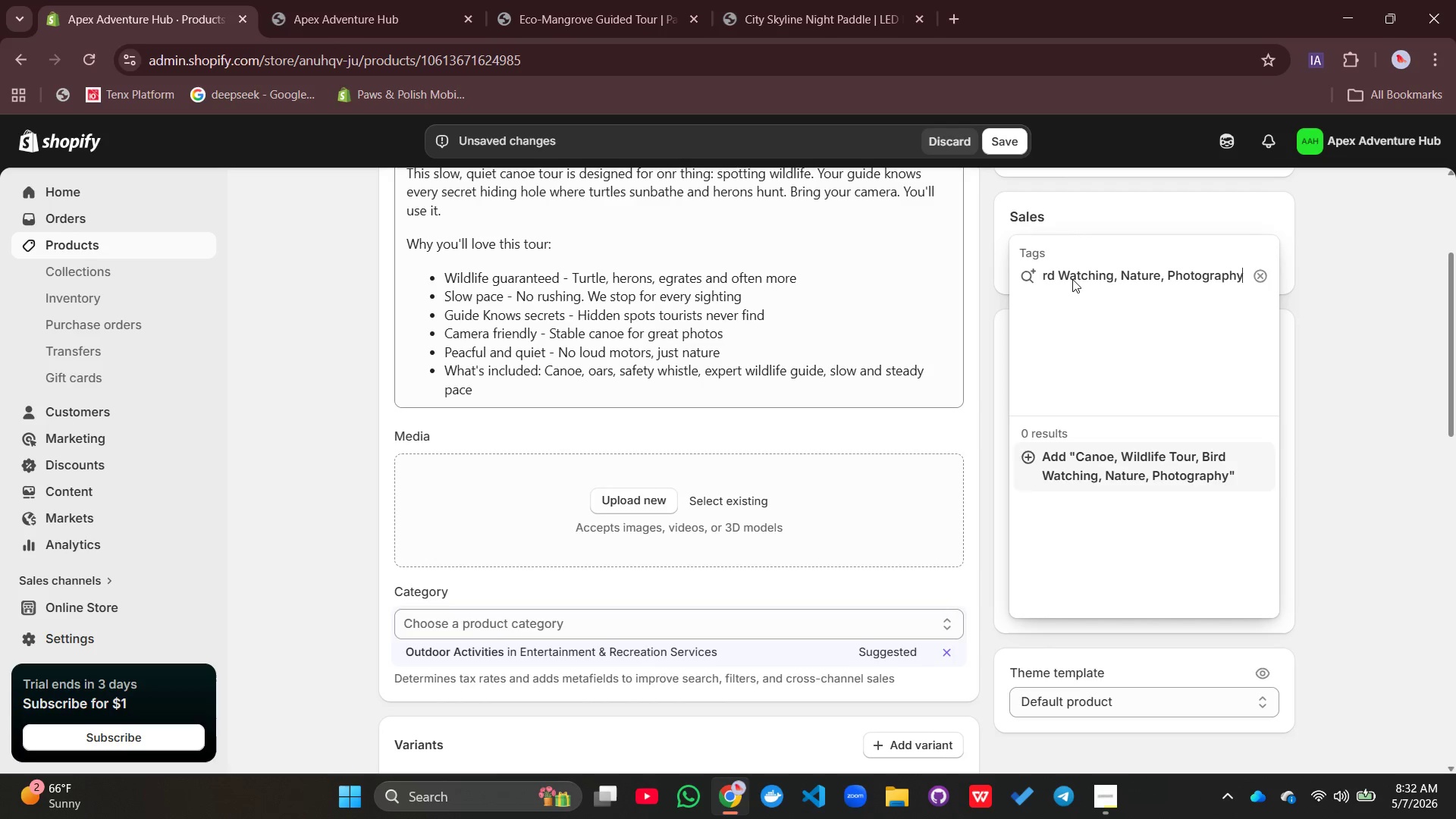 
key(Enter)
 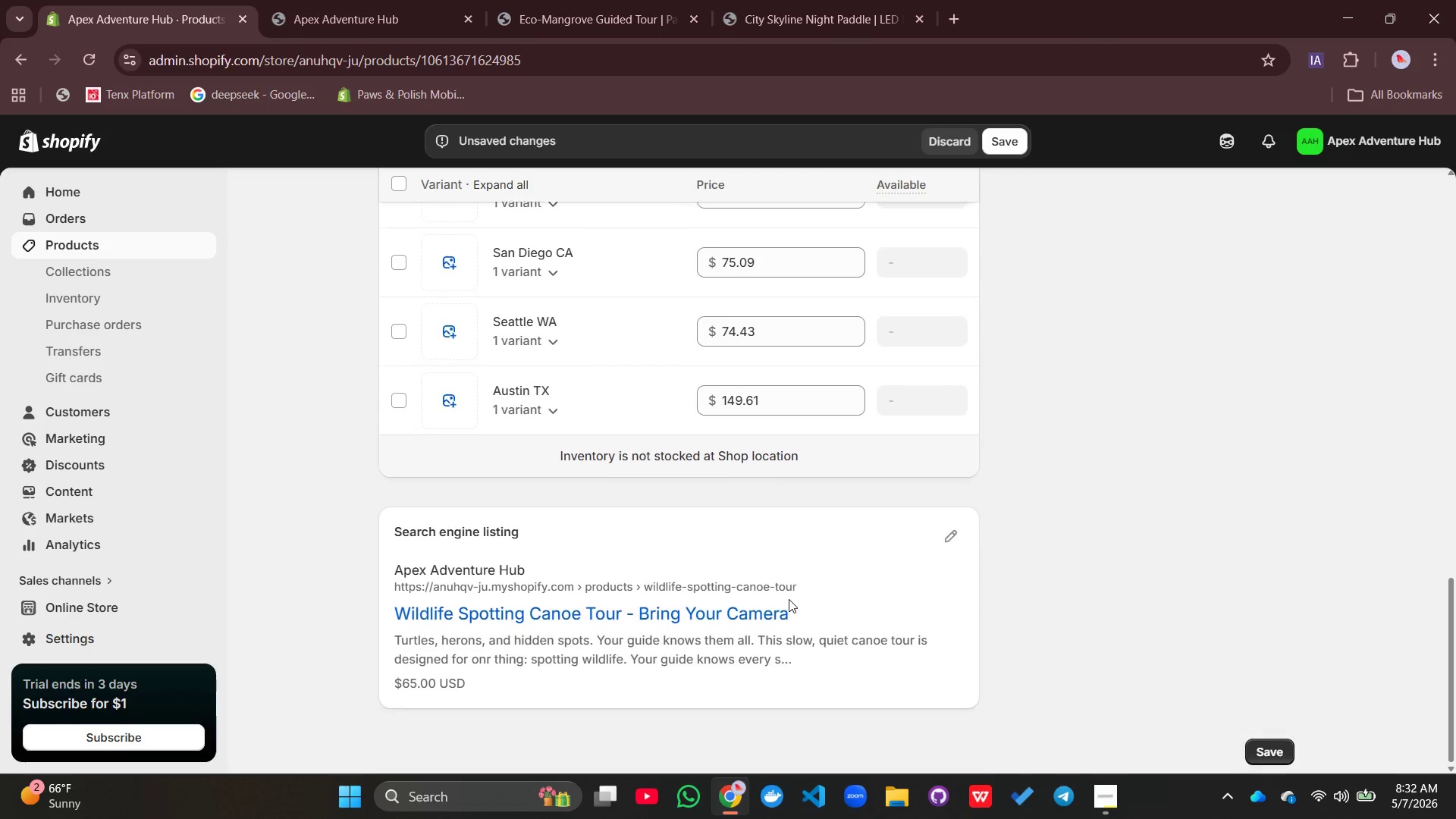 
wait(5.59)
 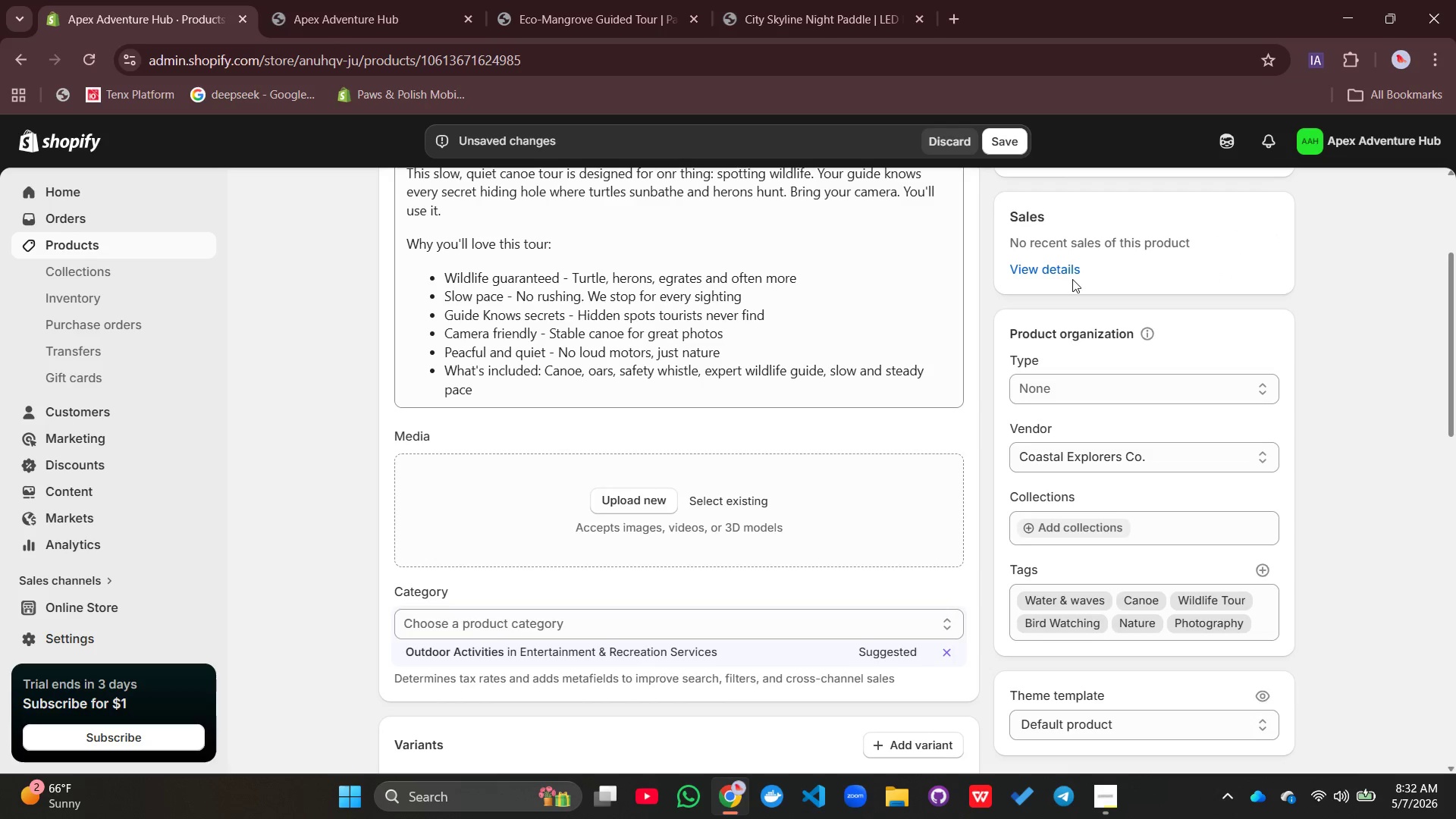 
left_click([937, 528])
 